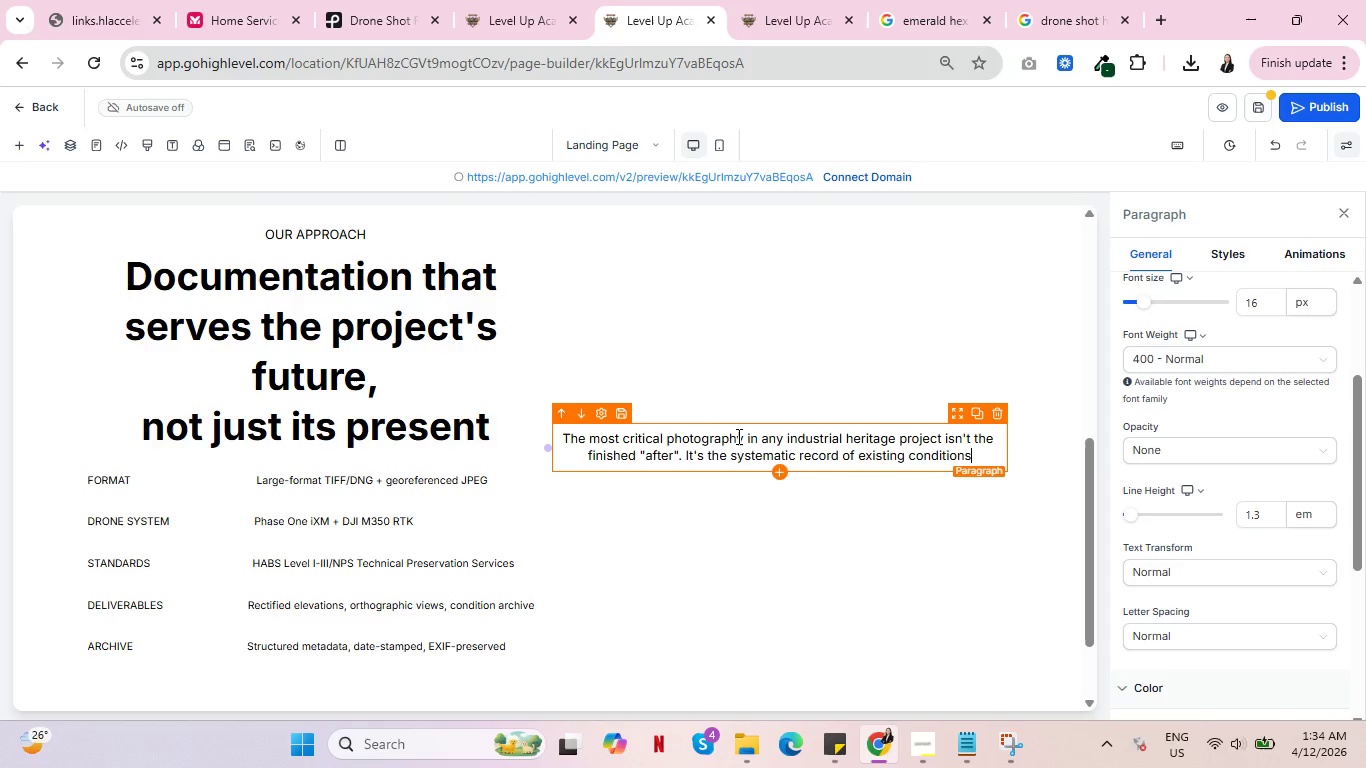 
type(, the hairline cracks)
 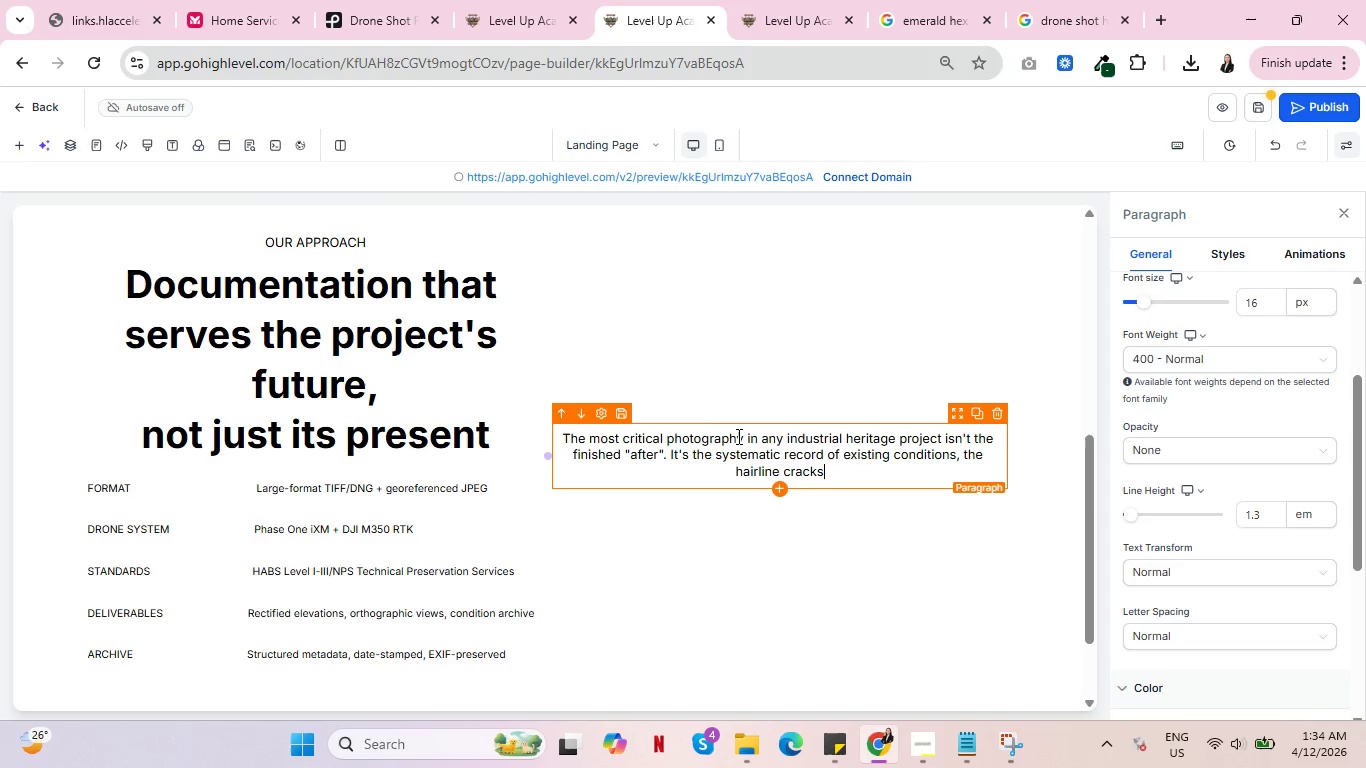 
type(, the mortise-and-tenon jiner)
key(Backspace)
key(Backspace)
key(Backspace)
key(Backspace)
type(oinery, the origina;)
key(Backspace)
type(l coursing)
 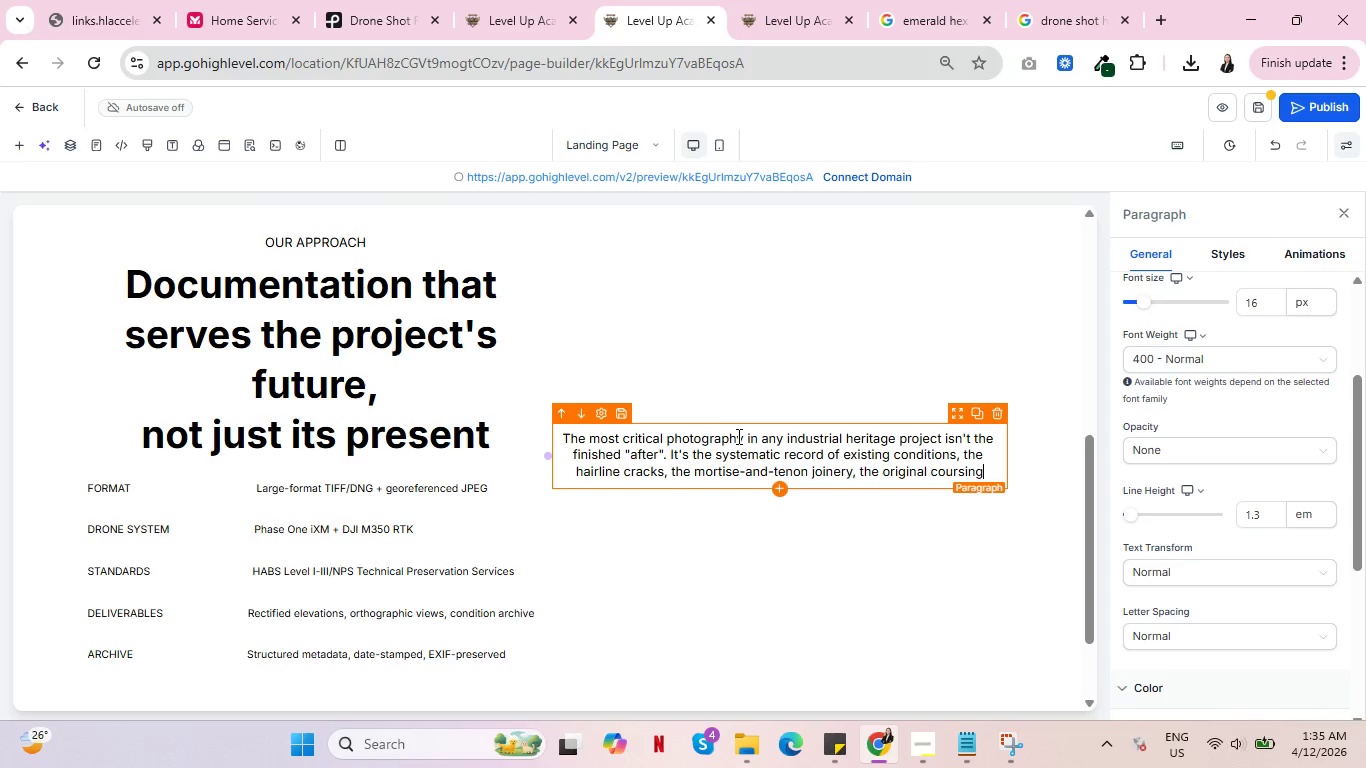 
type( cp)
key(Backspace)
type(aptured)
 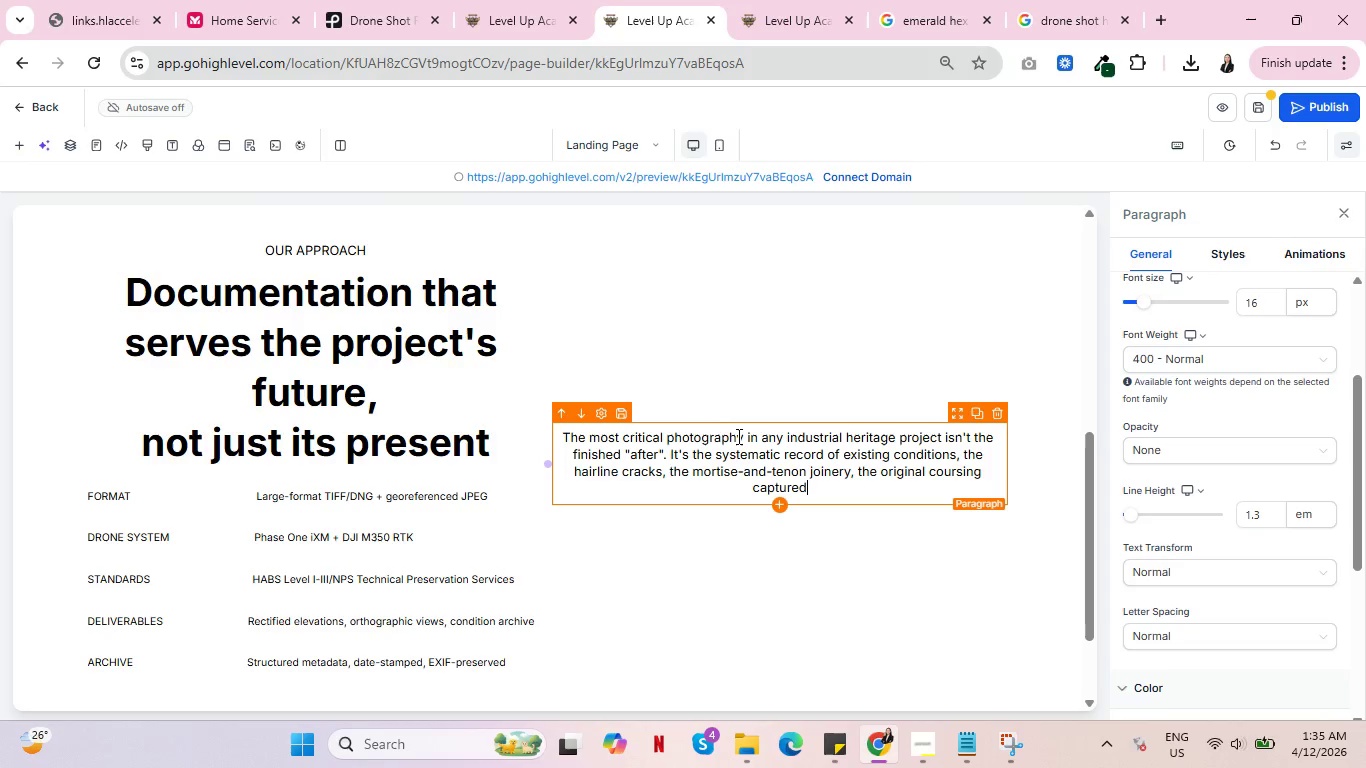 
wait(5.73)
 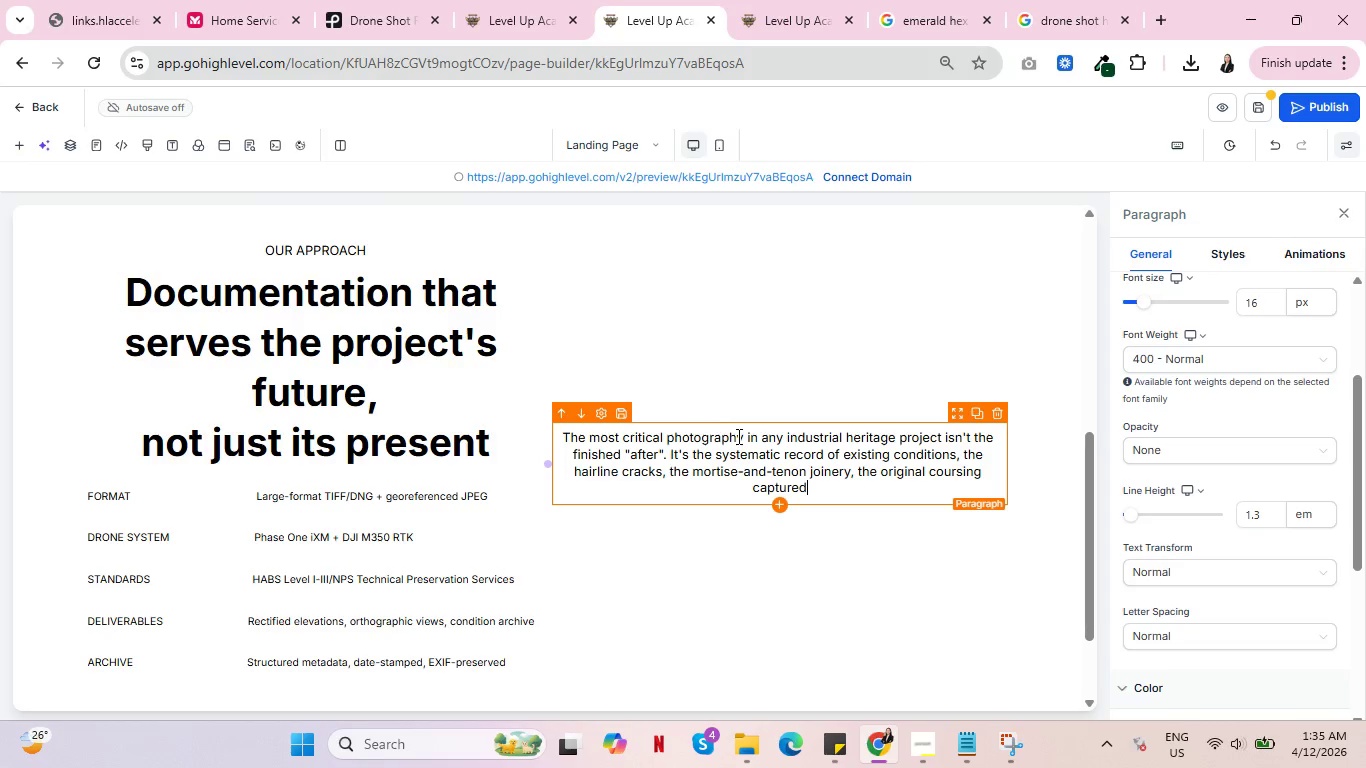 
type( a single scafoo)
key(Backspace)
key(Backspace)
type(foled)
key(Backspace)
key(Backspace)
type(ed)
key(Backspace)
key(Backspace)
type(d )
 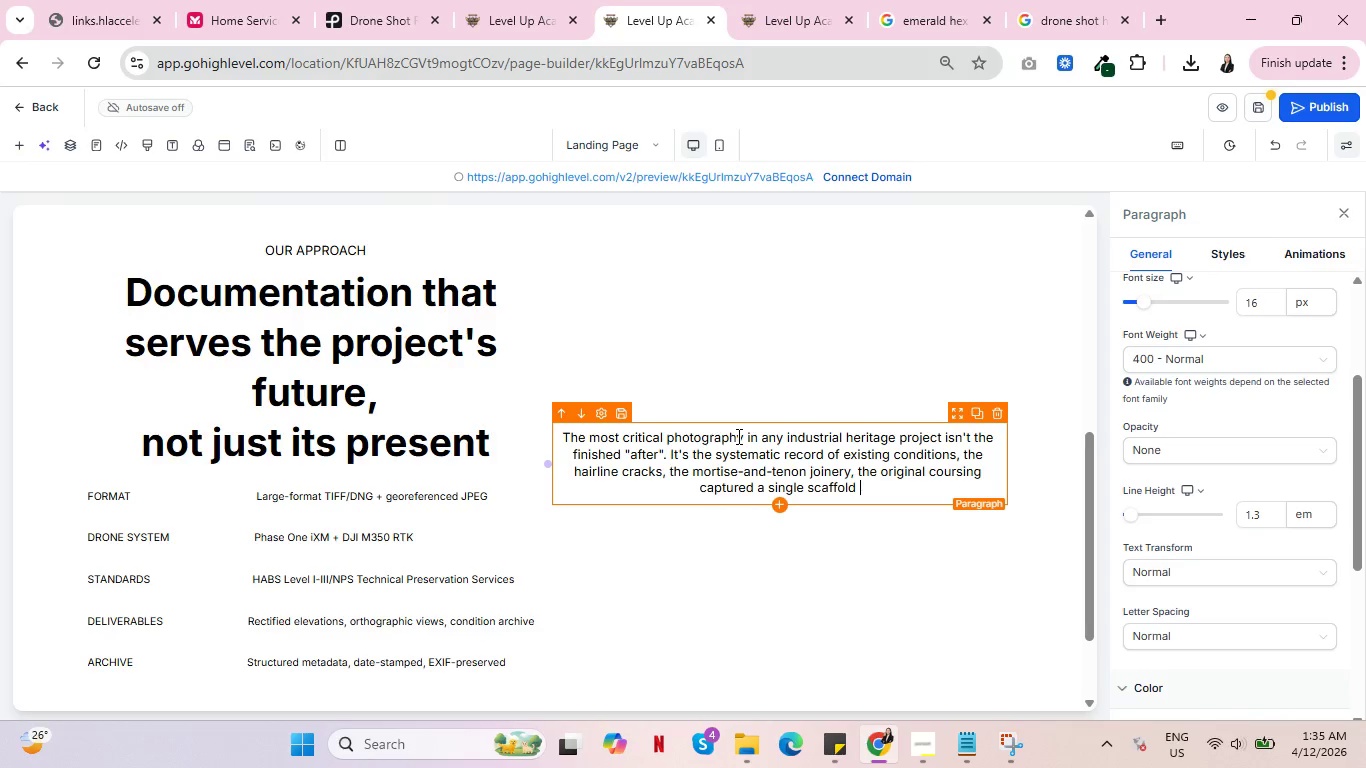 
type(goes up.)
 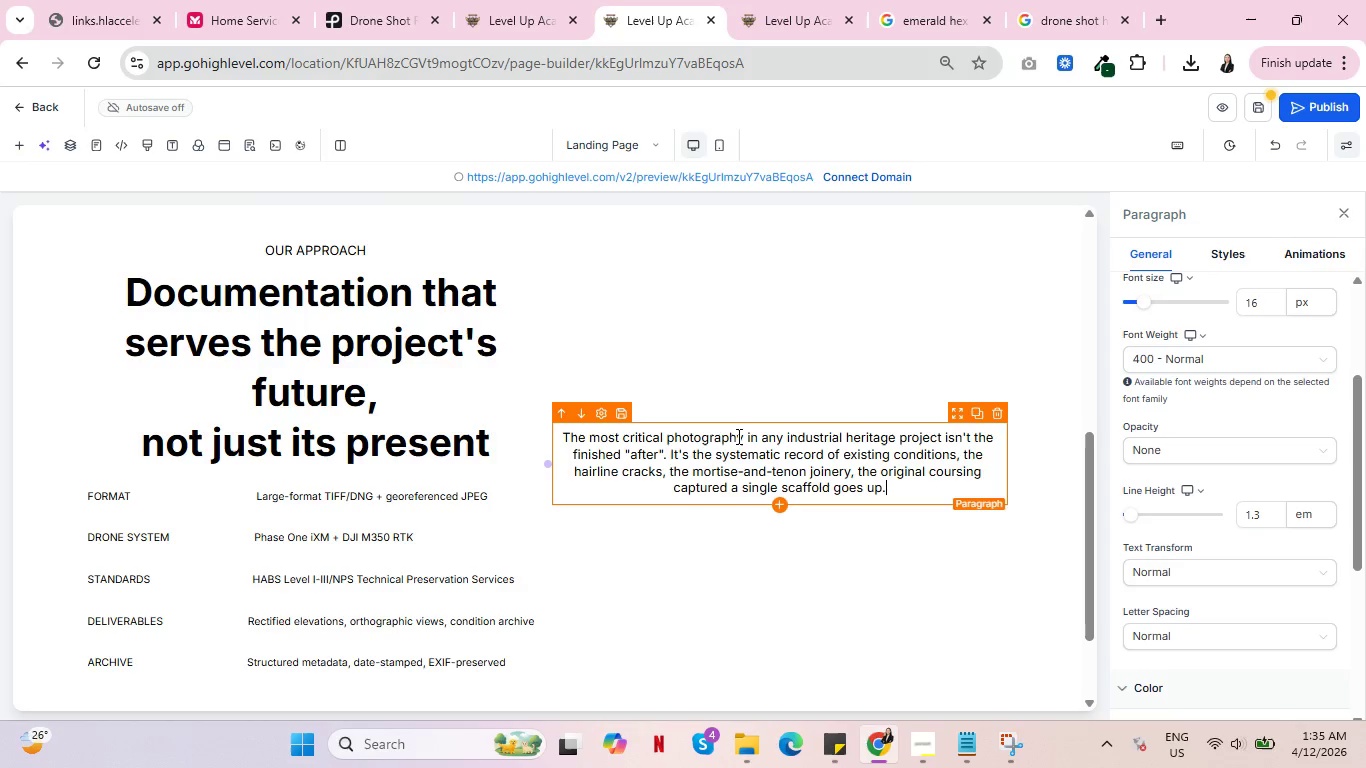 
key(Enter)
 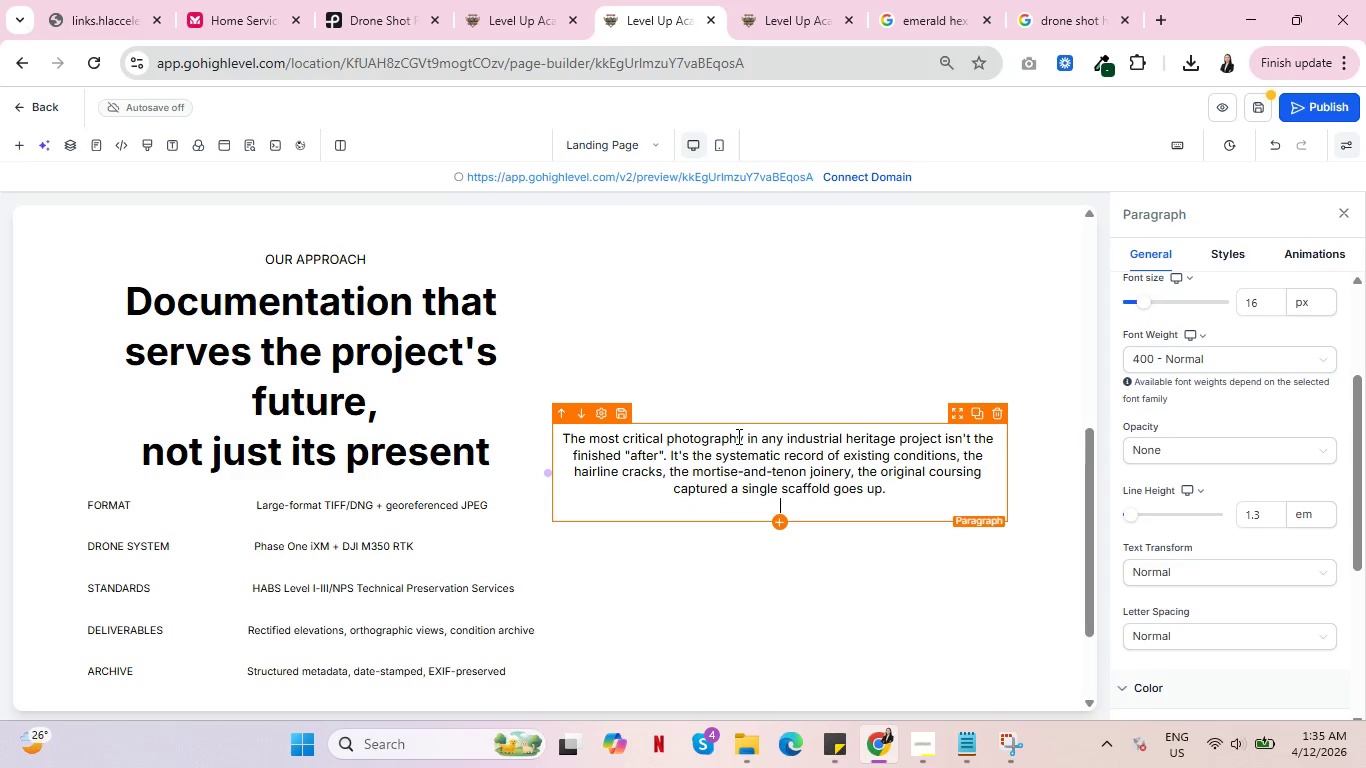 
key(Enter)
 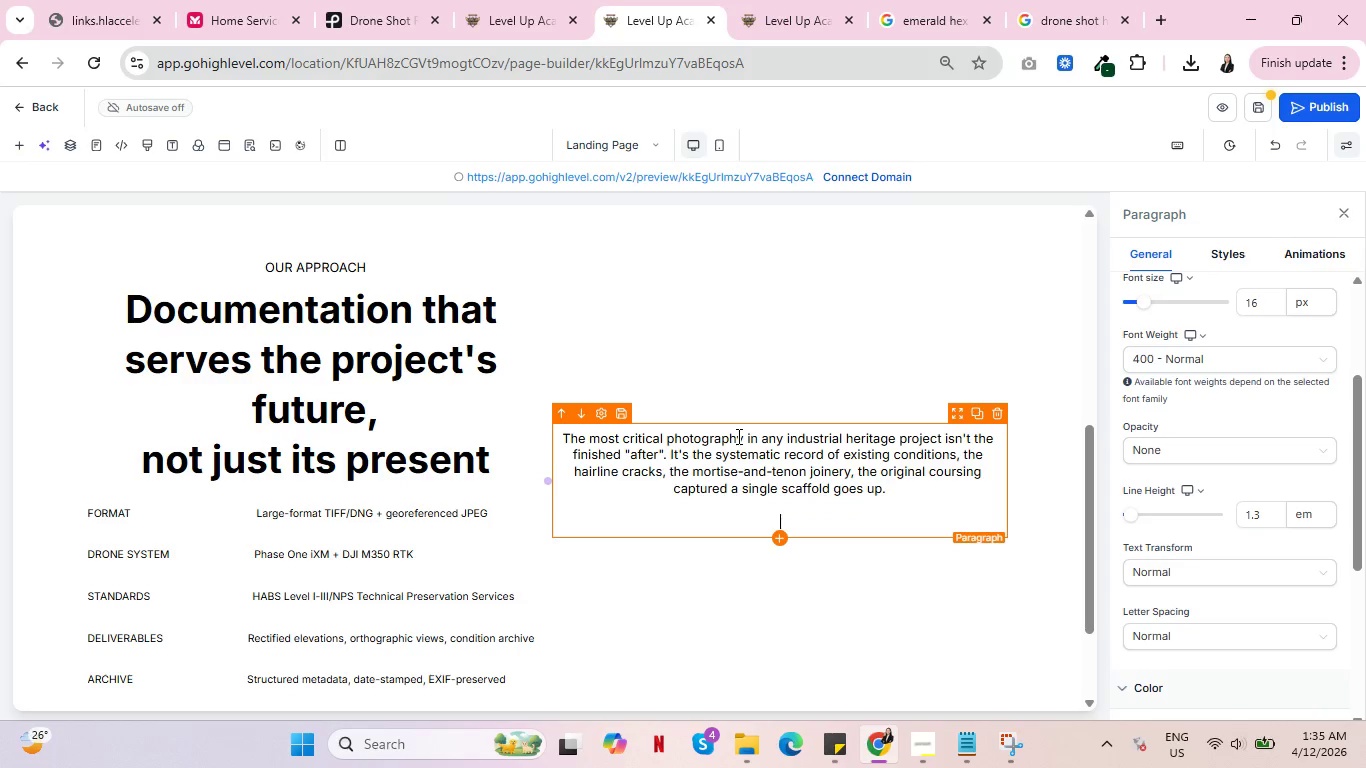 
type(We document the methodology, notjut)
key(Backspace)
key(Backspace)
key(Backspace)
type( juts )
key(Backspace)
key(Backspace)
key(Backspace)
type(st the moment. Eveyr )
key(Backspace)
key(Backspace)
key(Backspace)
type(ry eg)
key(Backspace)
type(ngagement begins with a pre-construction co)
key(Backspace)
key(Backspace)
key(Backspace)
type( cod=n)
key(Backspace)
key(Backspace)
key(Backspace)
type(ndition )
 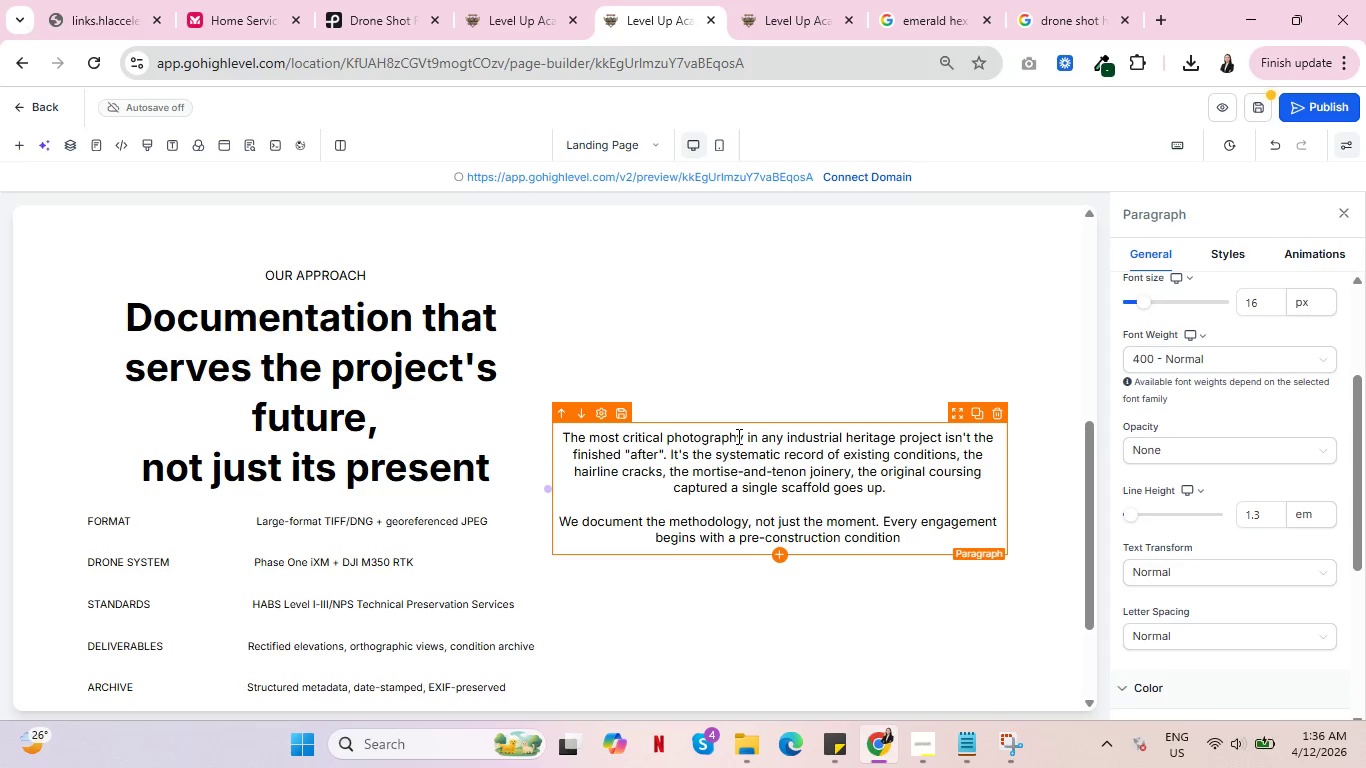 
wait(5.41)
 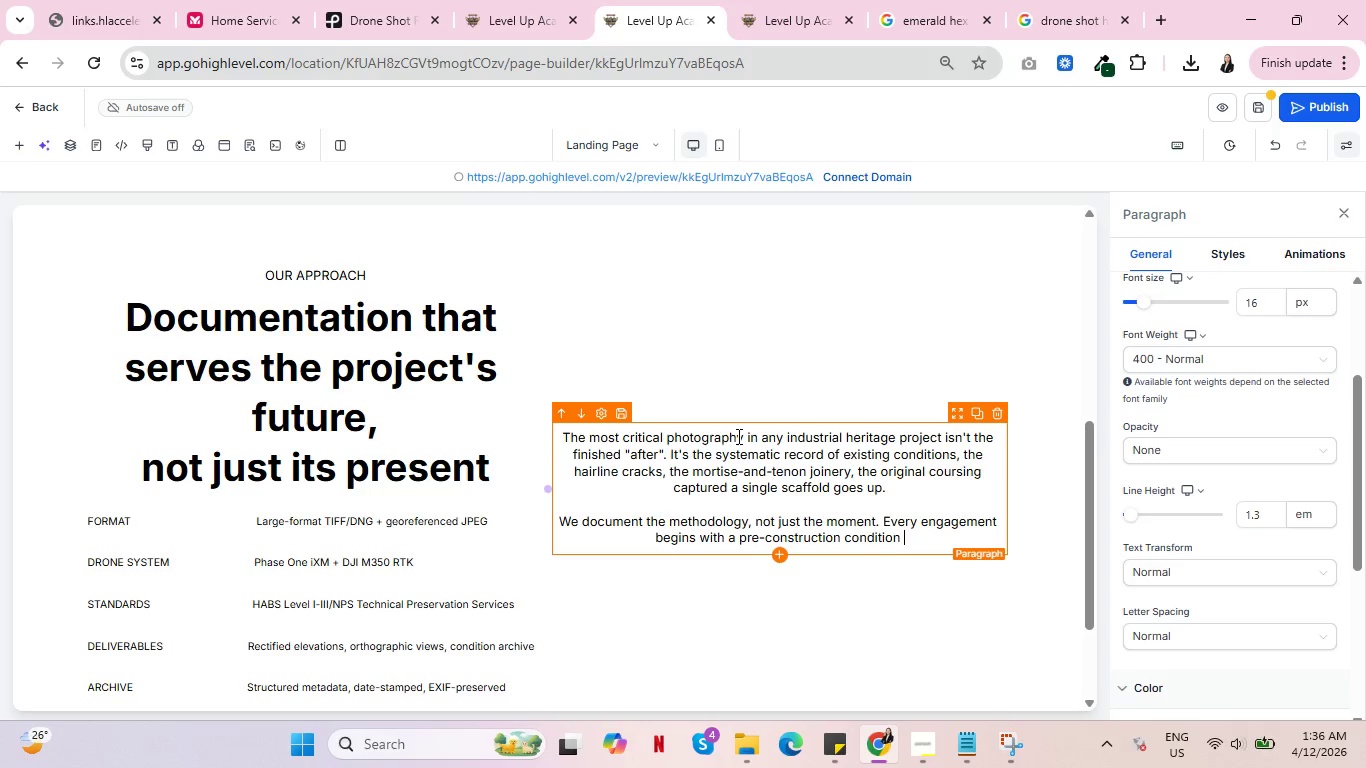 
type(session: drone-based orh)
key(Backspace)
type(thographic capture of all four elevations, followed by traget)
key(Backspace)
key(Backspace)
key(Backspace)
key(Backspace)
key(Backspace)
type(argeted close-focus detia)
key(Backspace)
key(Backspace)
type(ails )
key(Backspace)
key(Backspace)
type( work on structut)
key(Backspace)
type(ral conen)
key(Backspace)
key(Backspace)
type(nections, materials t)
key(Backspace)
key(Backspace)
key(Backspace)
type( transitions)
 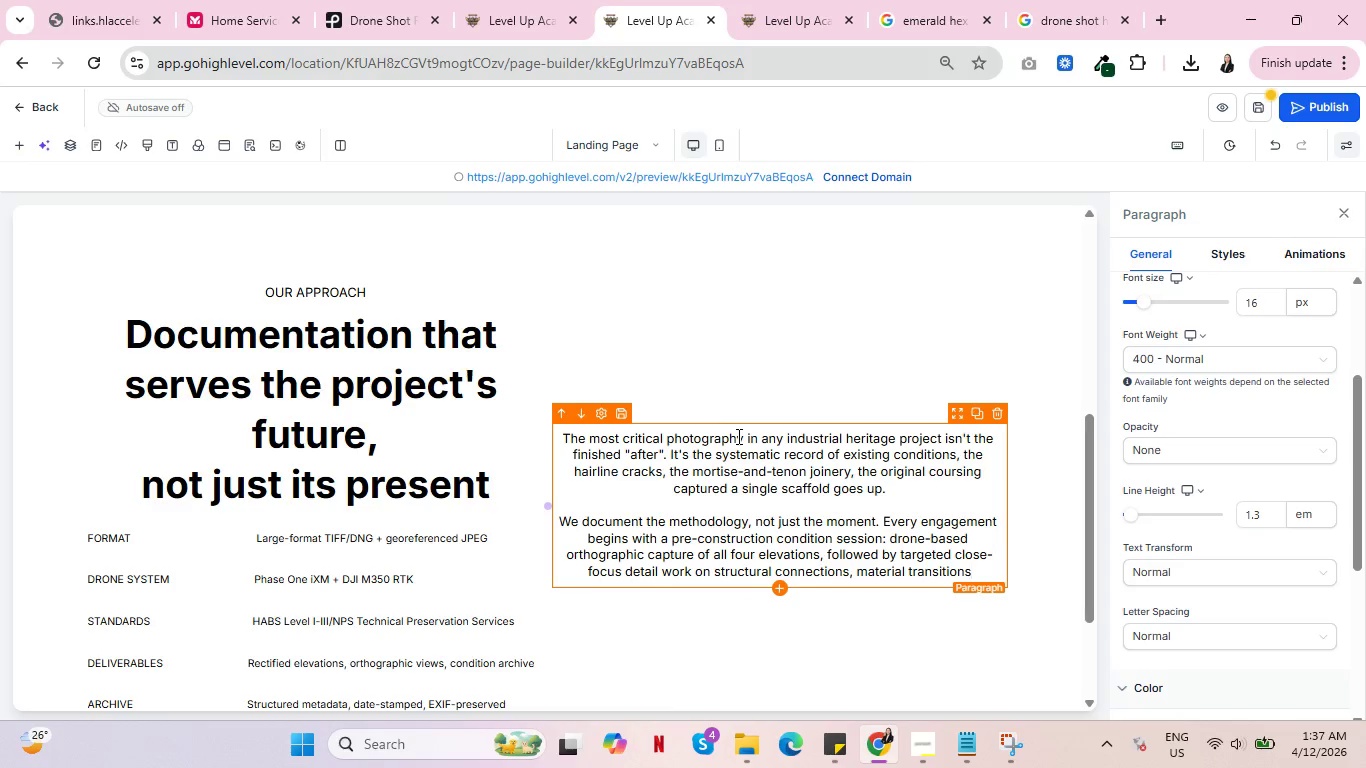 
type( and charc)
key(Backspace)
type(acter-defining features.)
 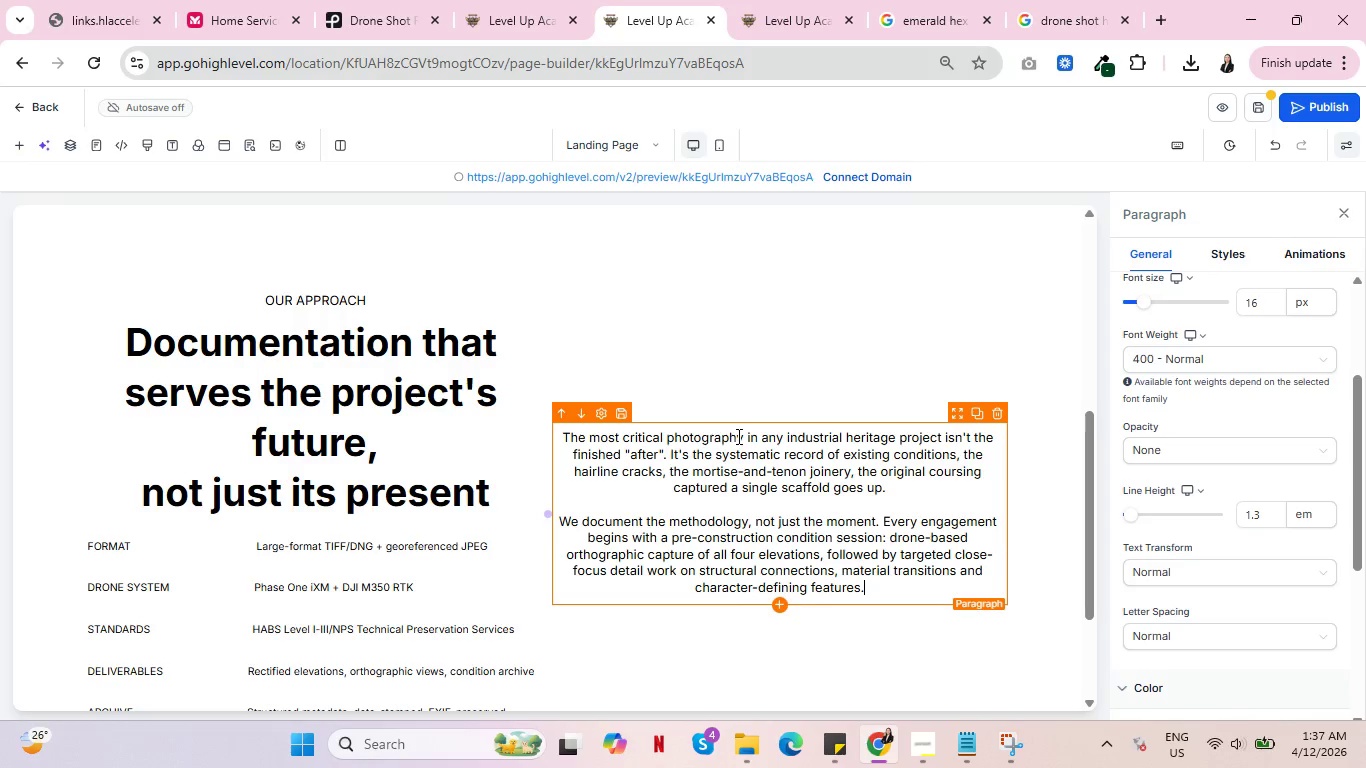 
key(Enter)
 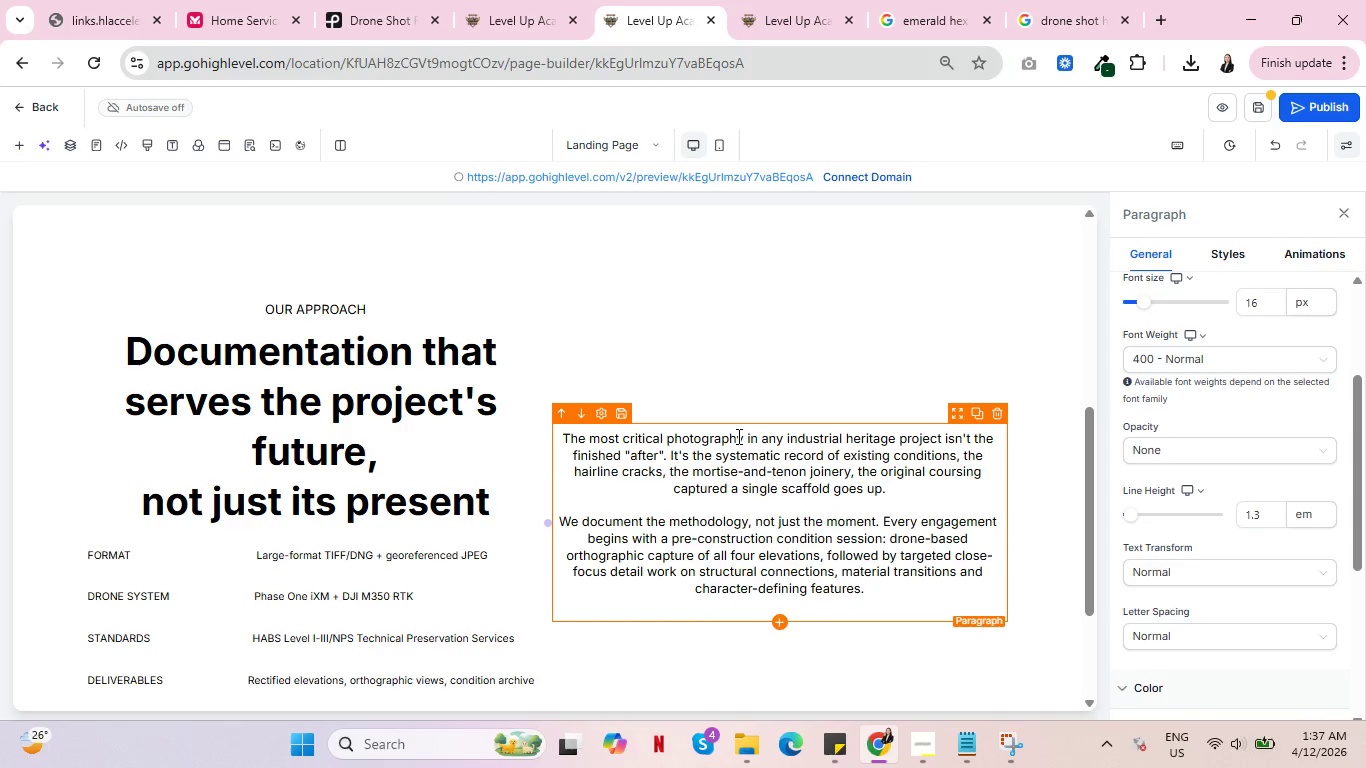 
key(Enter)
 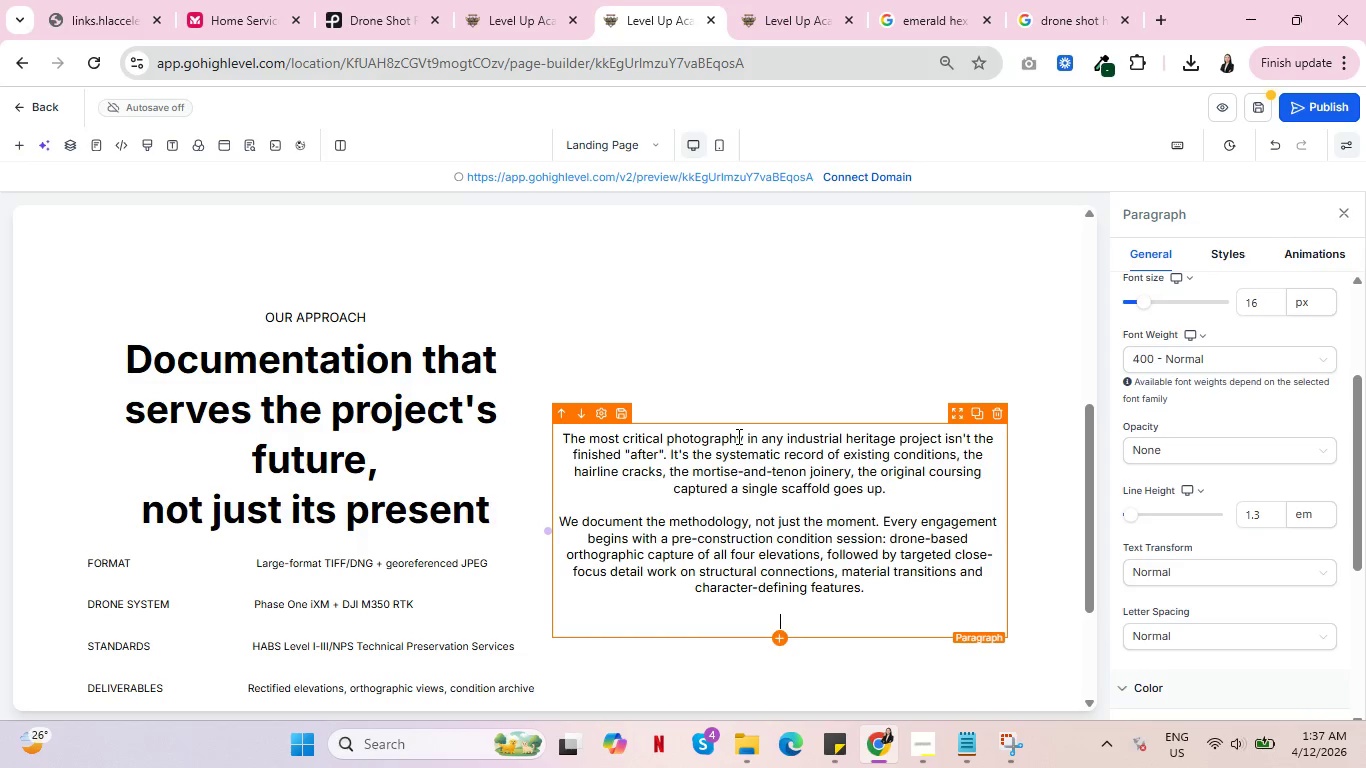 
type(The result is a photographic archive that speaks directly to SHPO officers)
 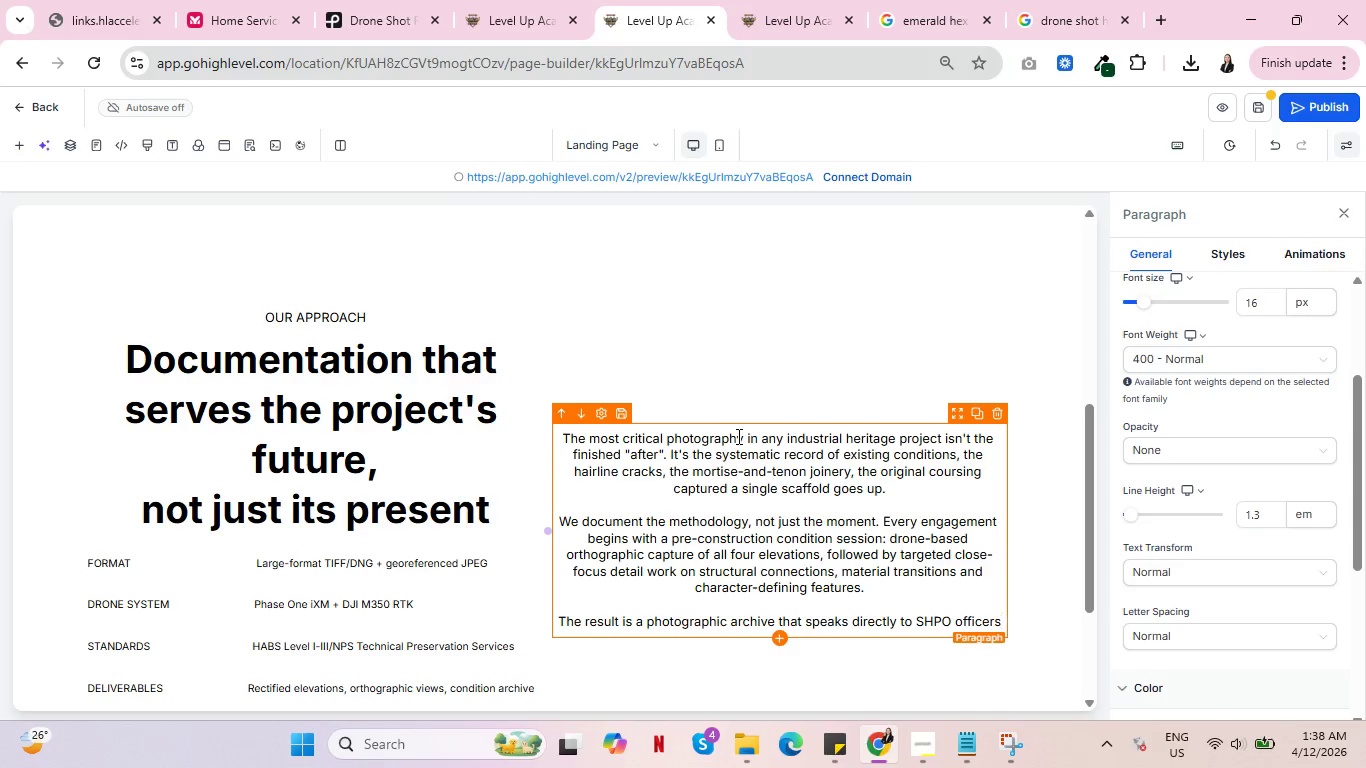 
type(, NO)
key(Backspace)
type(PS reviewers and historic preservation commoss)
key(Backspace)
key(Backspace)
key(Backspace)
type(issions in the vsu)
key(Backspace)
key(Backspace)
type(isa)
key(Backspace)
type(ual language those bodies ec)
key(Backspace)
type(xpect and accept.)
 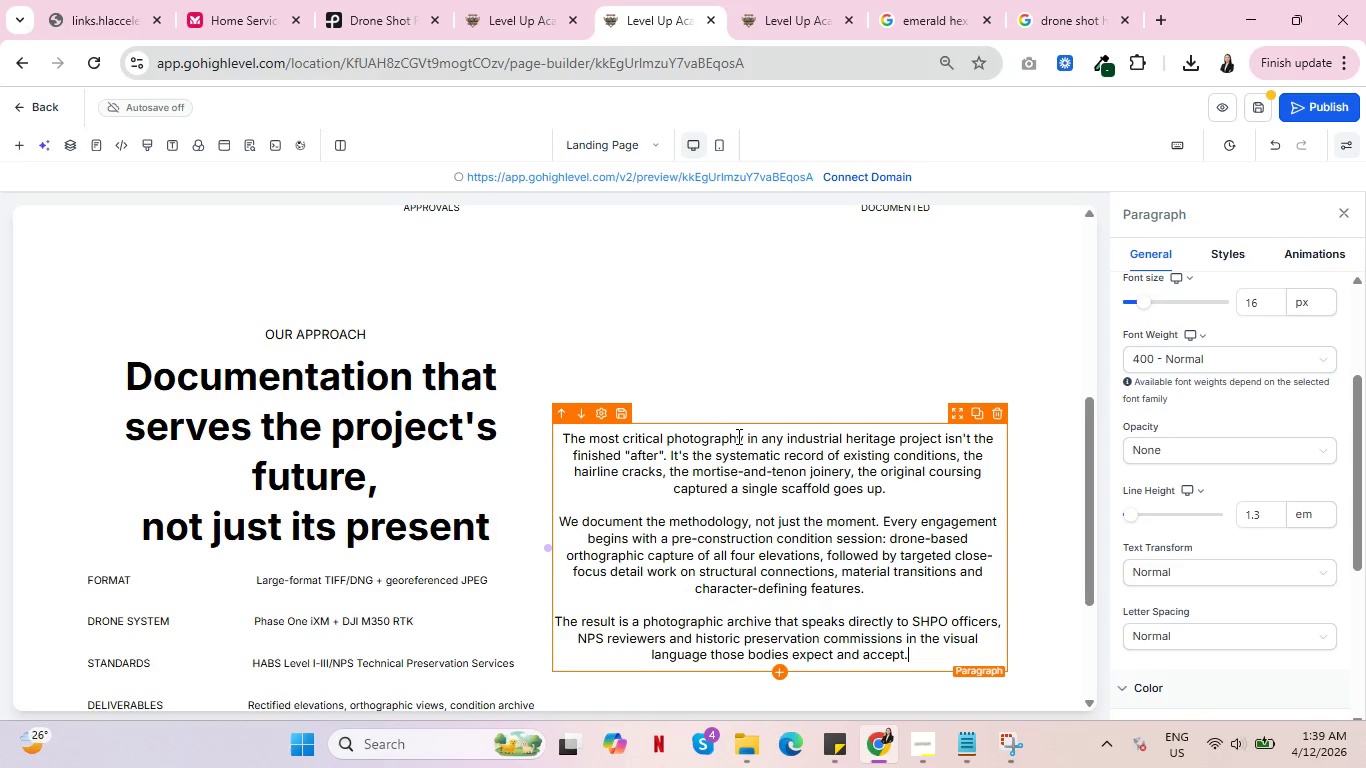 
wait(7.72)
 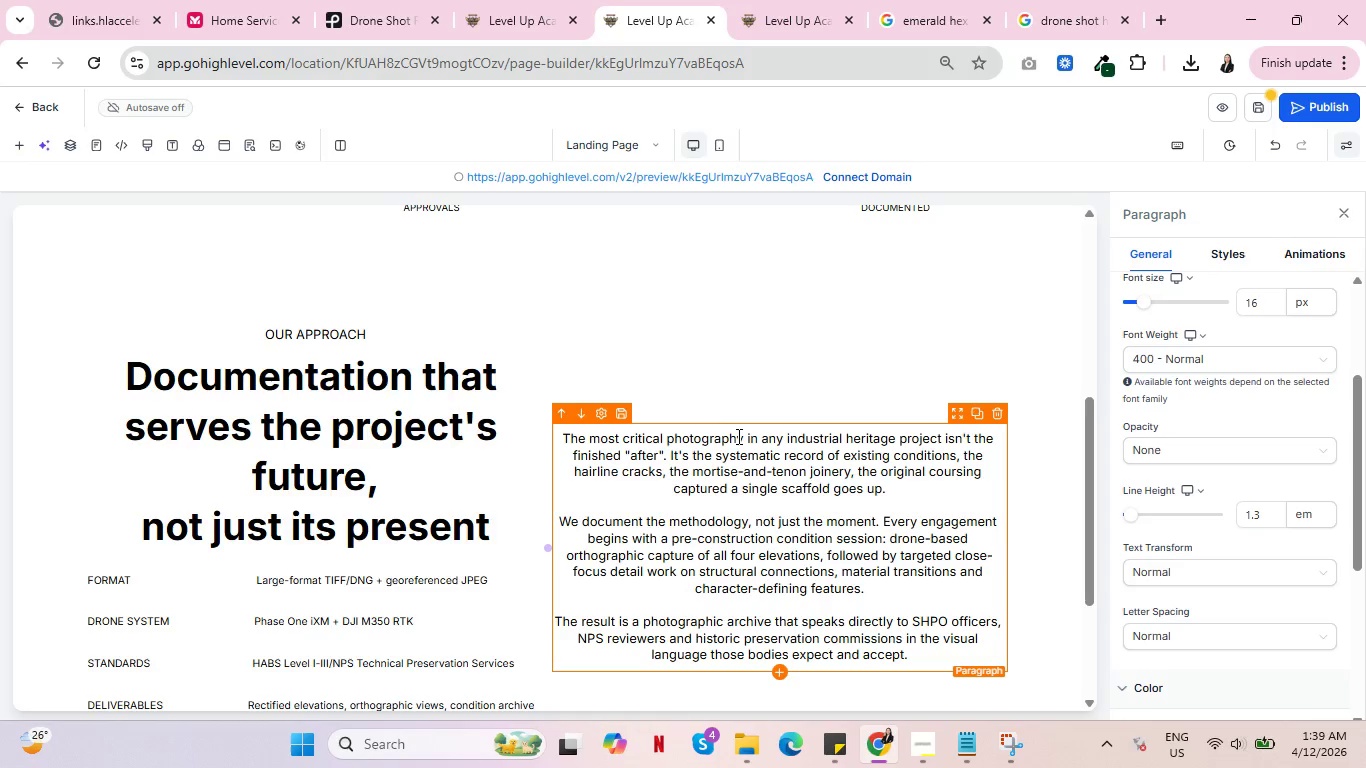 
key(Enter)
 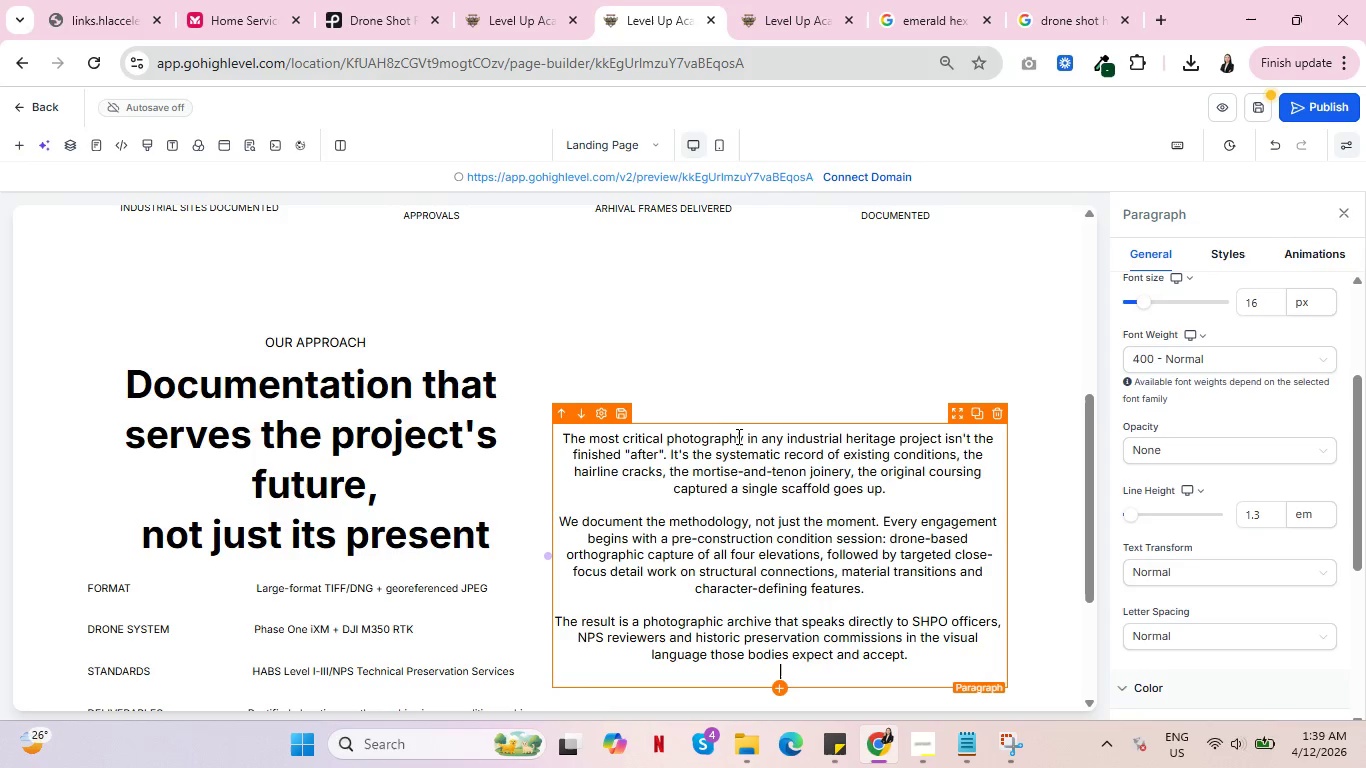 
key(Enter)
 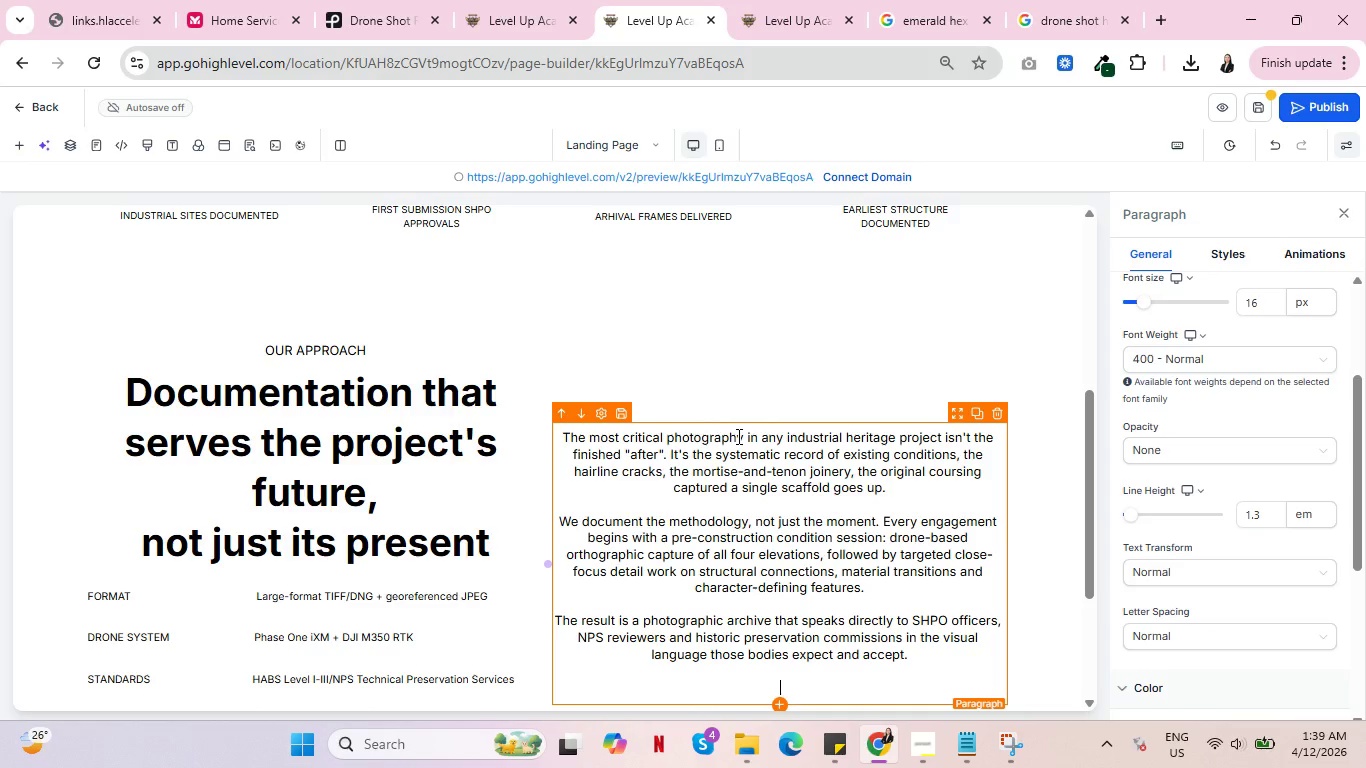 
type(The r)
key(Backspace)
type(pre-construction windows)
key(Backspace)
type( is typically two to four weeks wide. )
 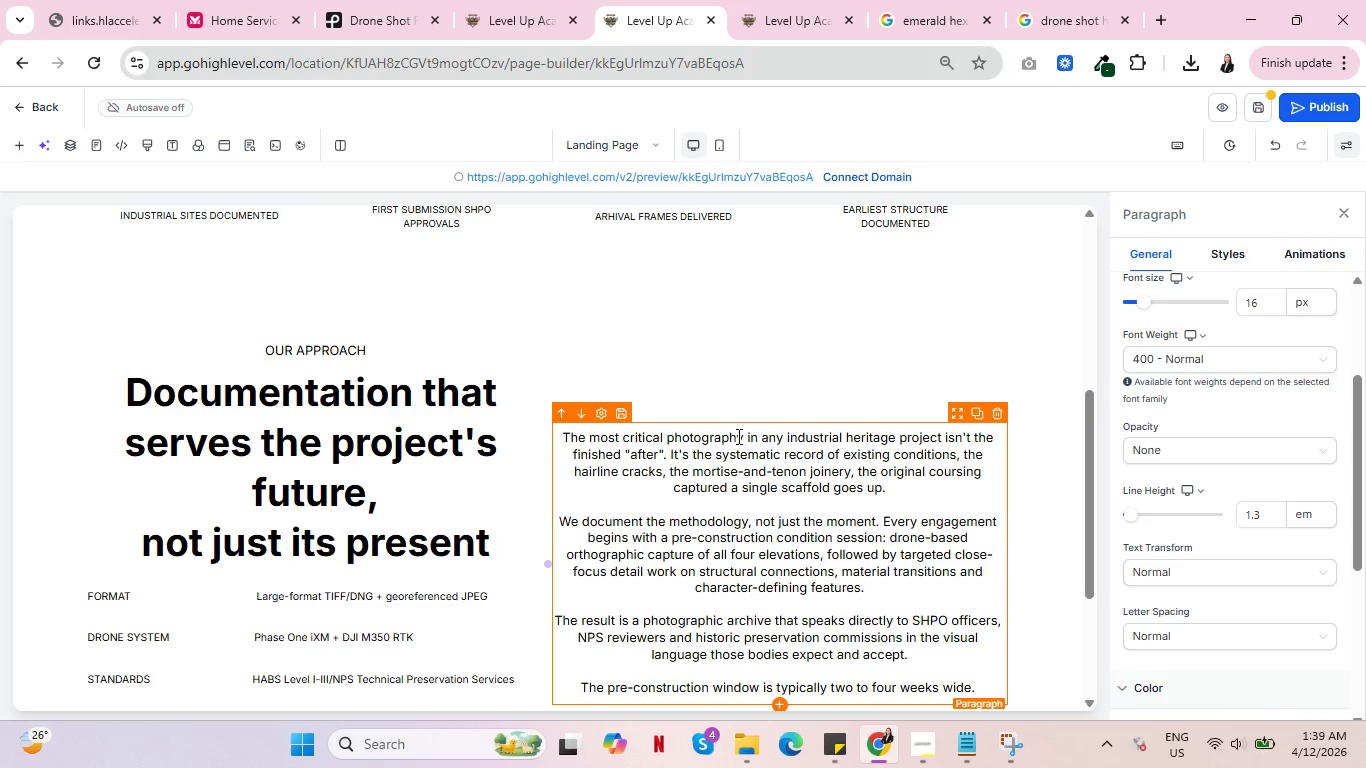 
wait(9.36)
 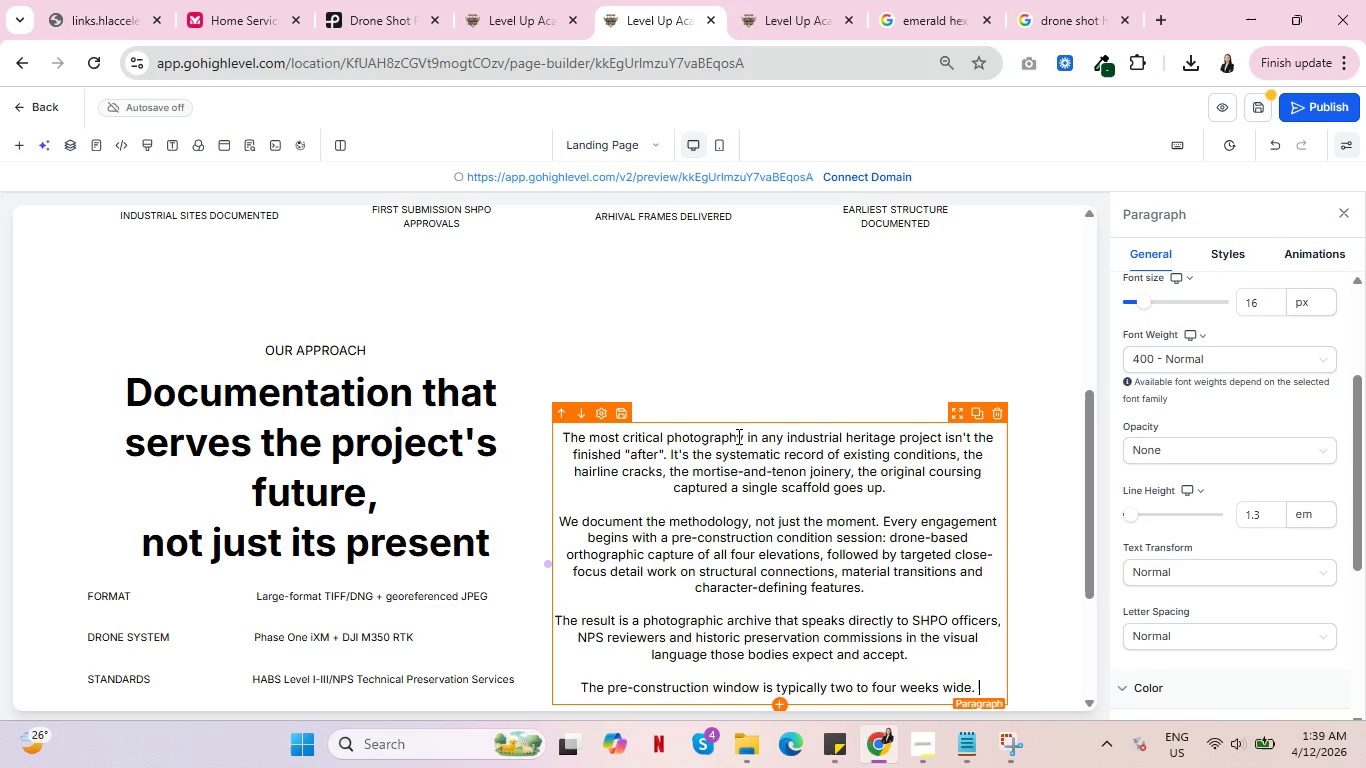 
type(It does not repeat.)
 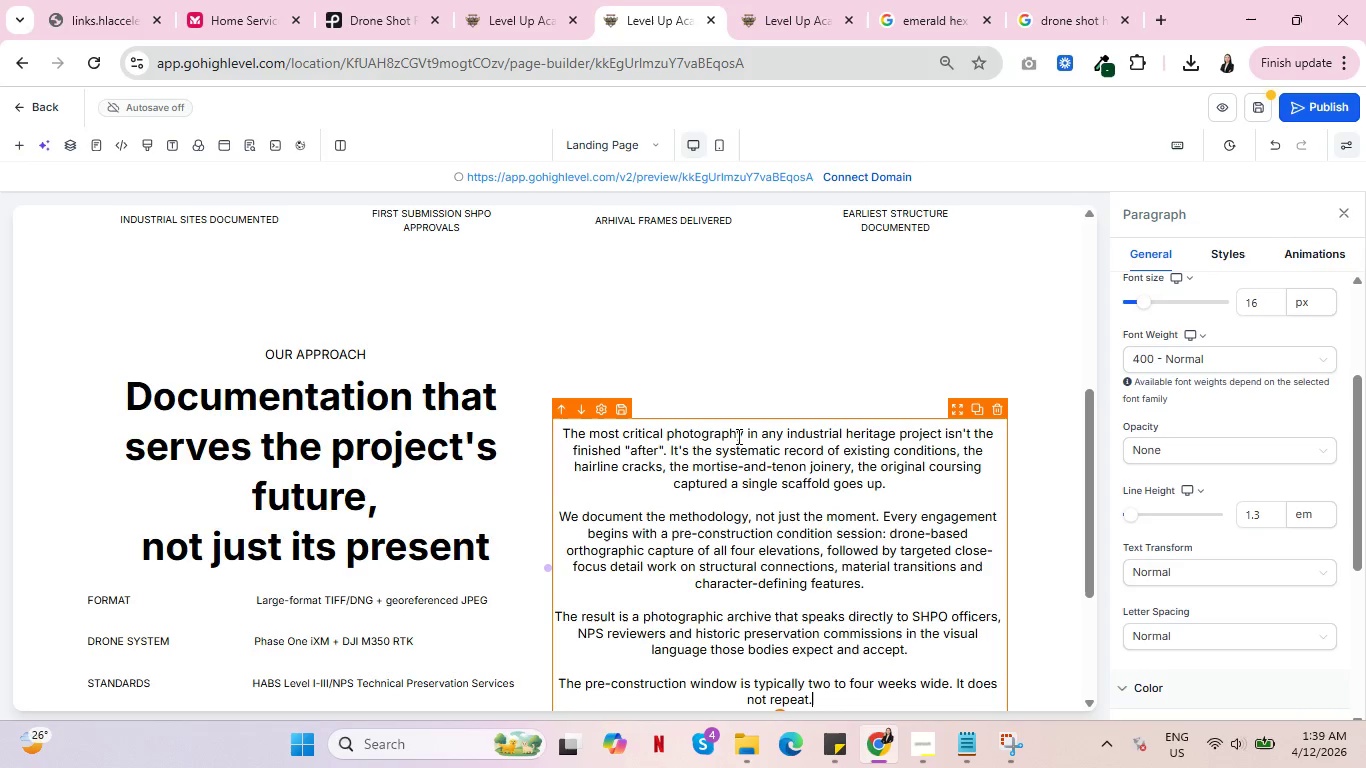 
scroll: coordinate [704, 265], scroll_direction: down, amount: 2.0
 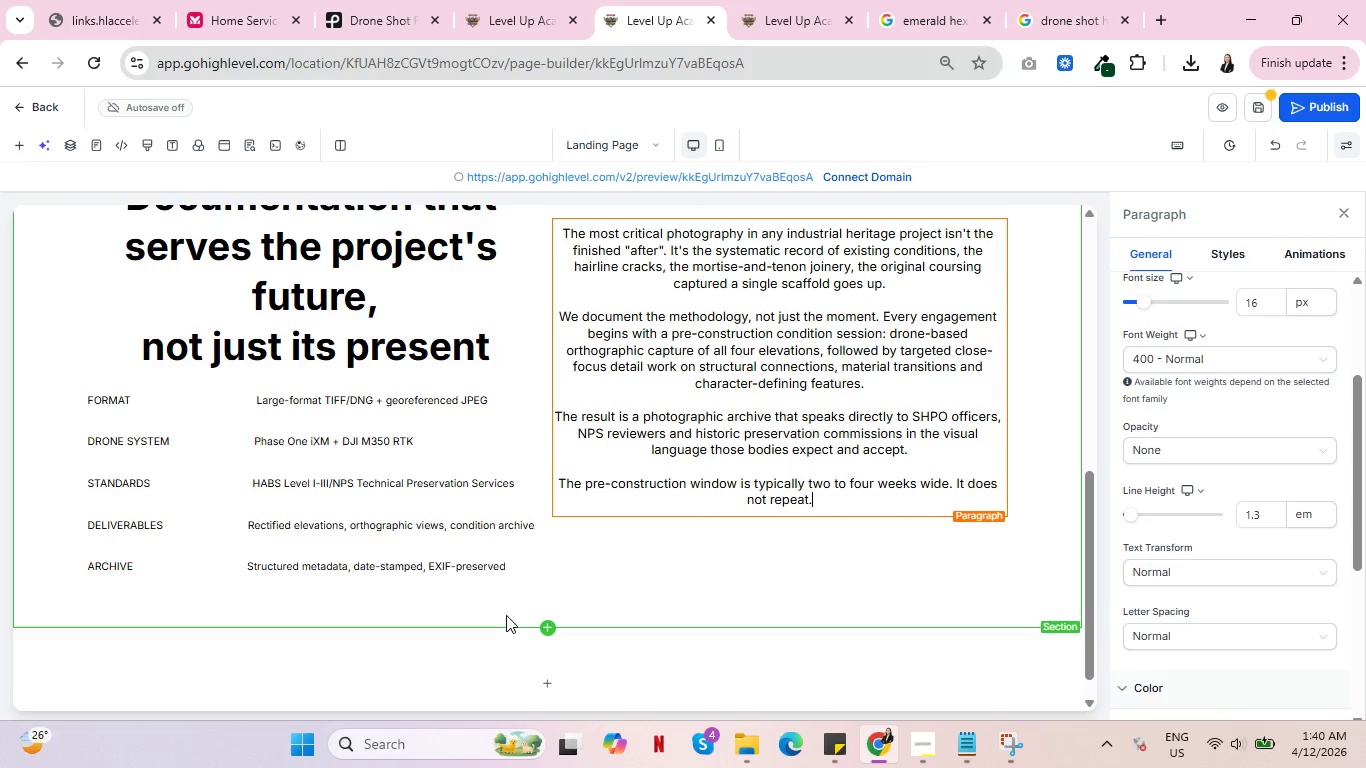 
wait(32.68)
 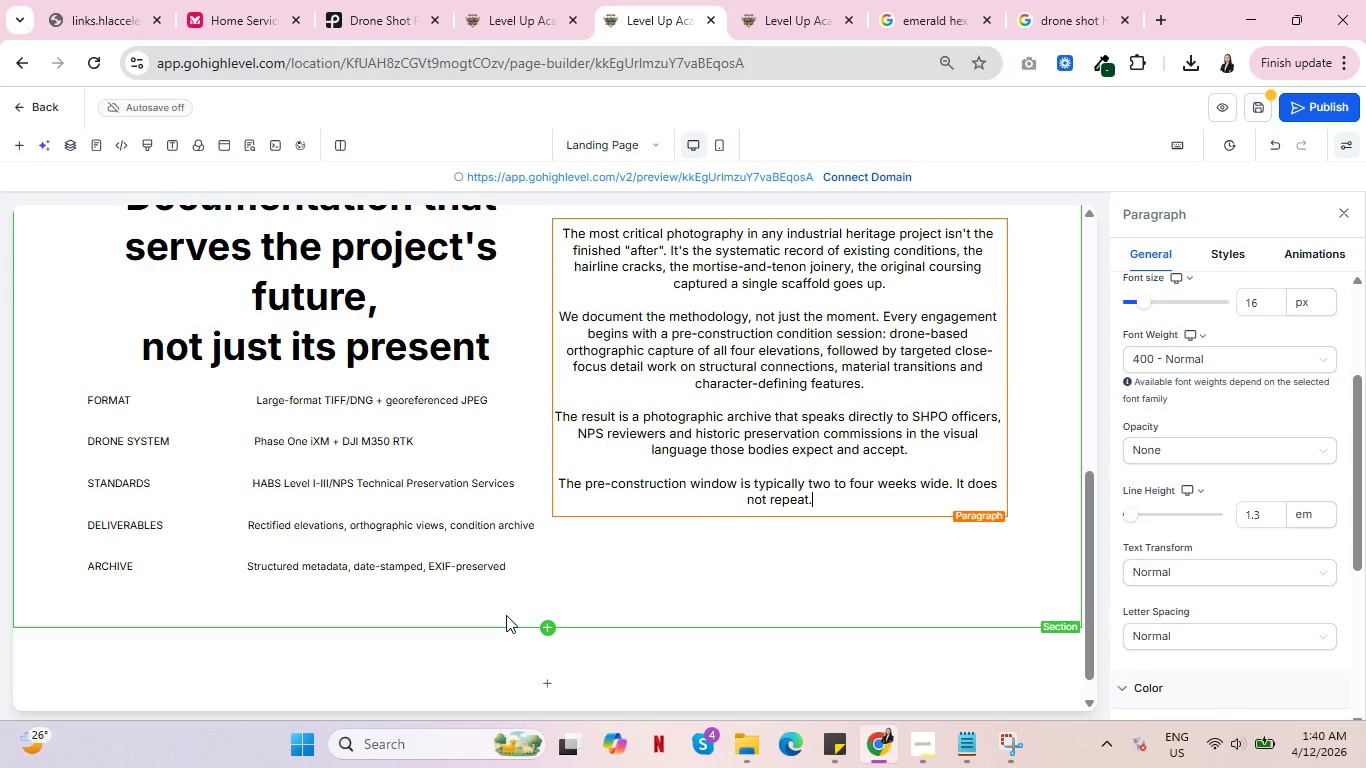 
scroll: coordinate [611, 593], scroll_direction: down, amount: 3.0
 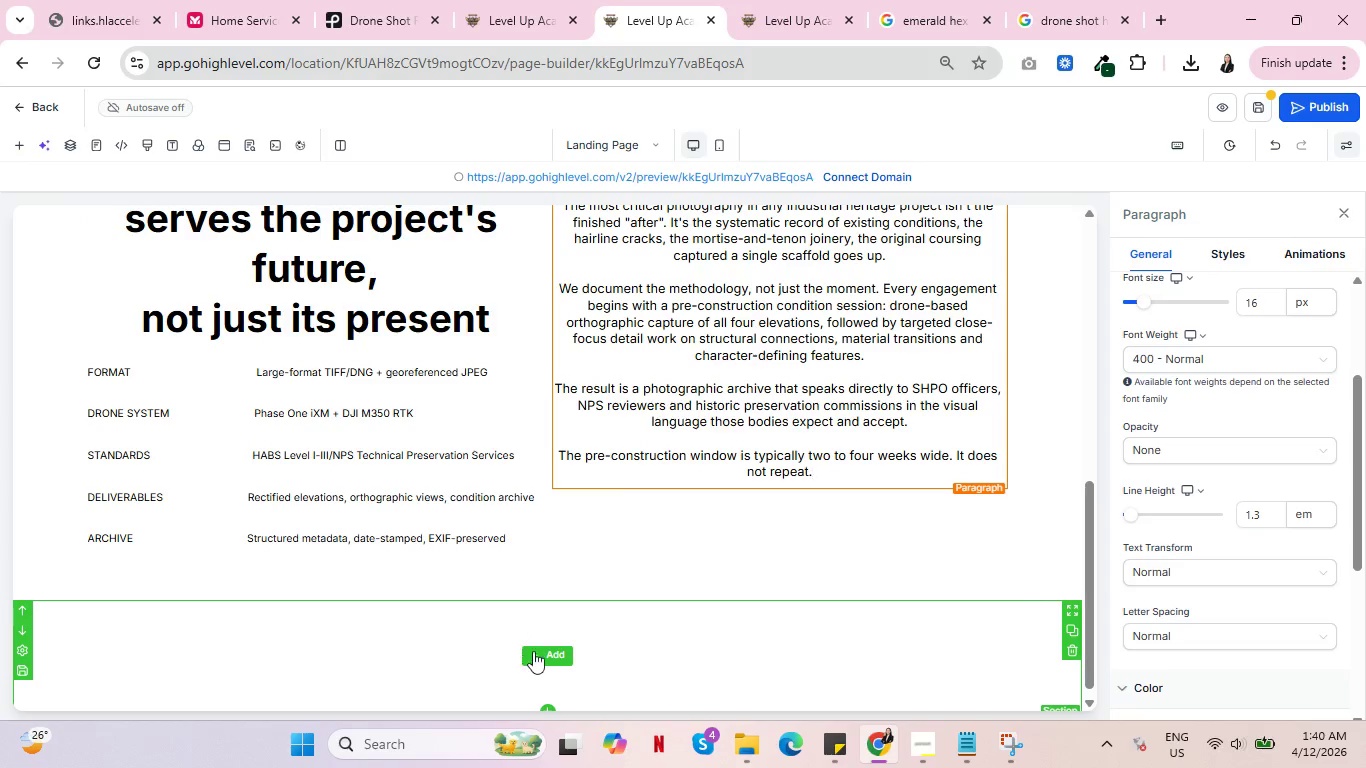 
left_click([537, 651])
 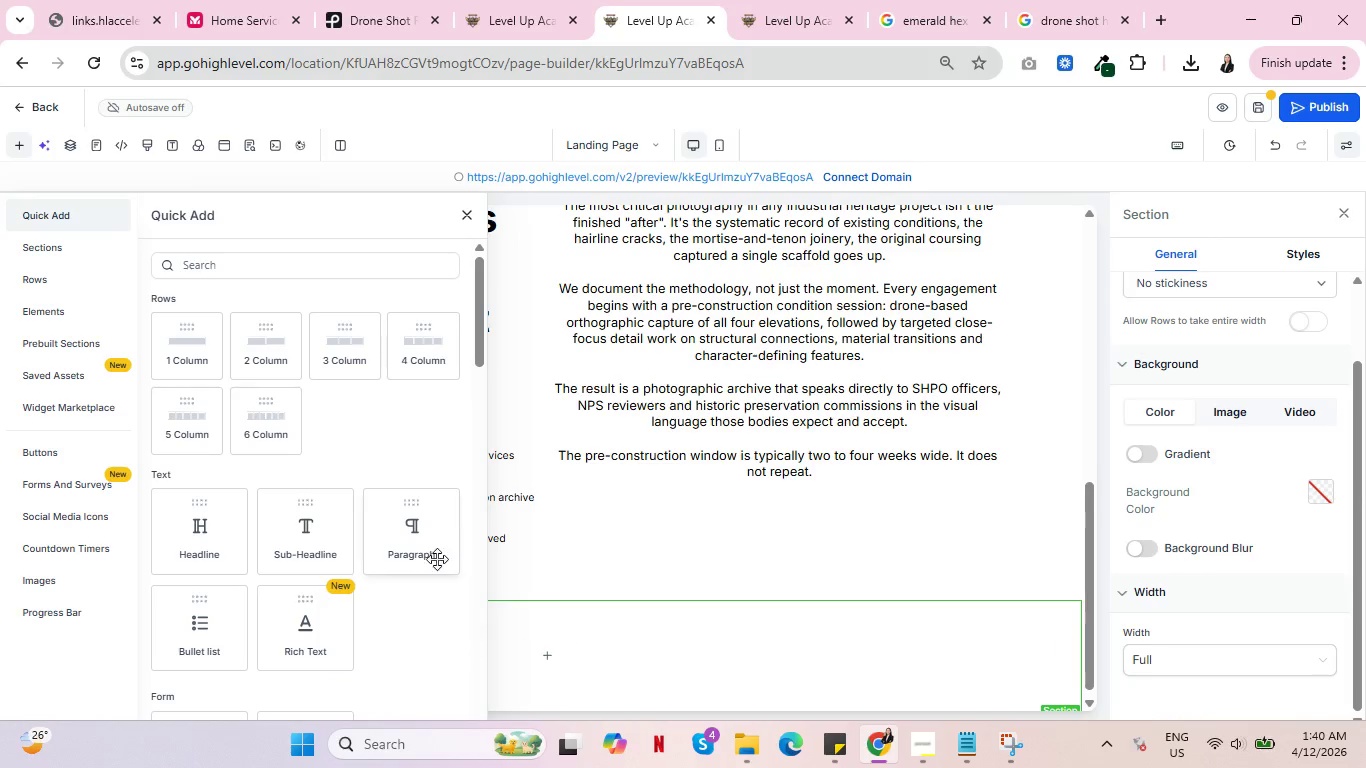 
left_click([415, 519])
 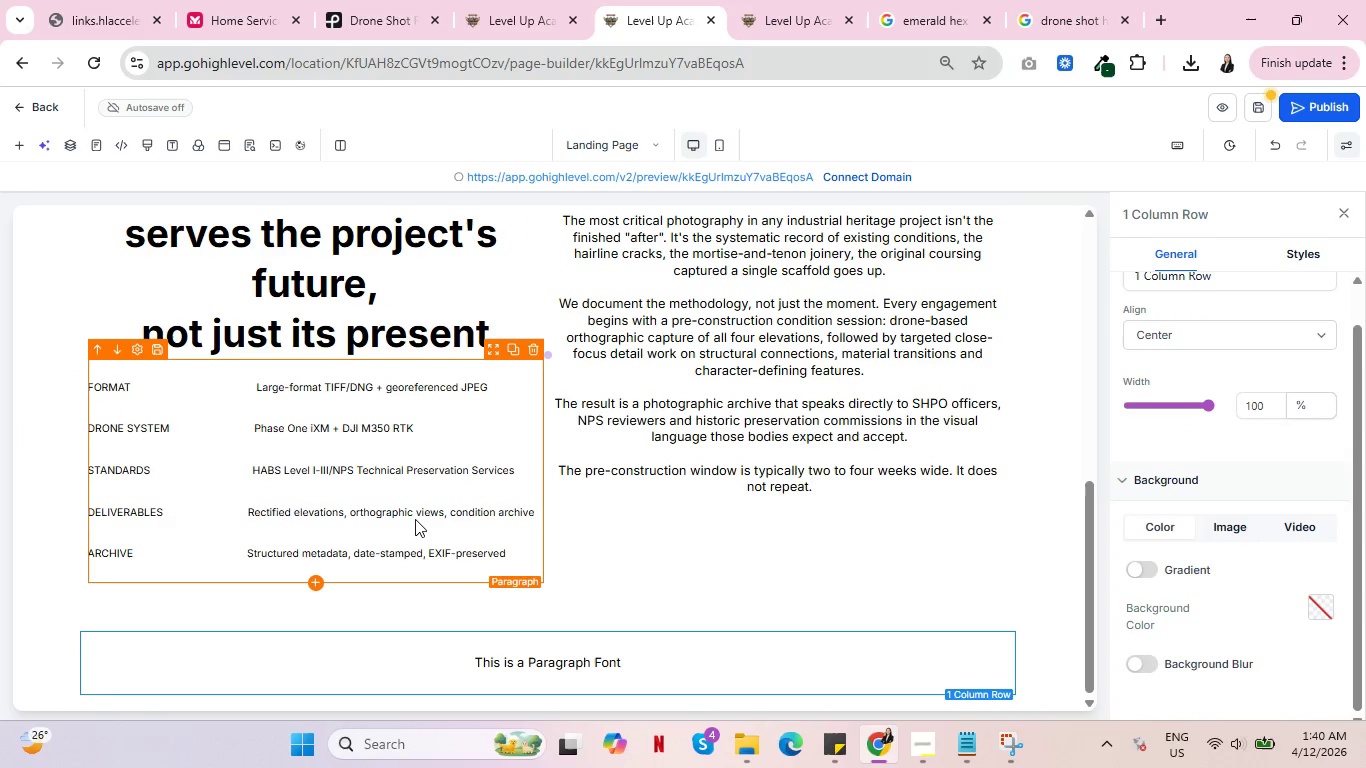 
scroll: coordinate [526, 552], scroll_direction: down, amount: 2.0
 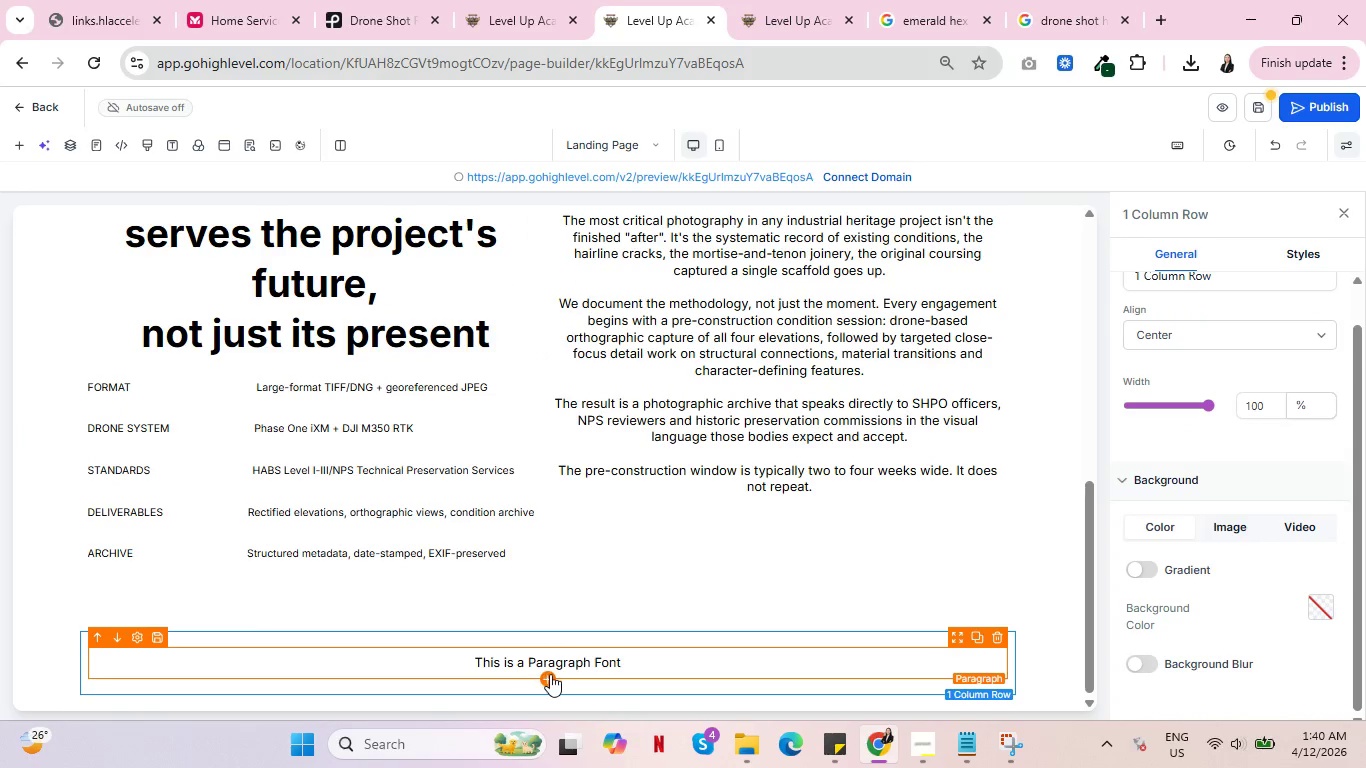 
left_click([550, 675])
 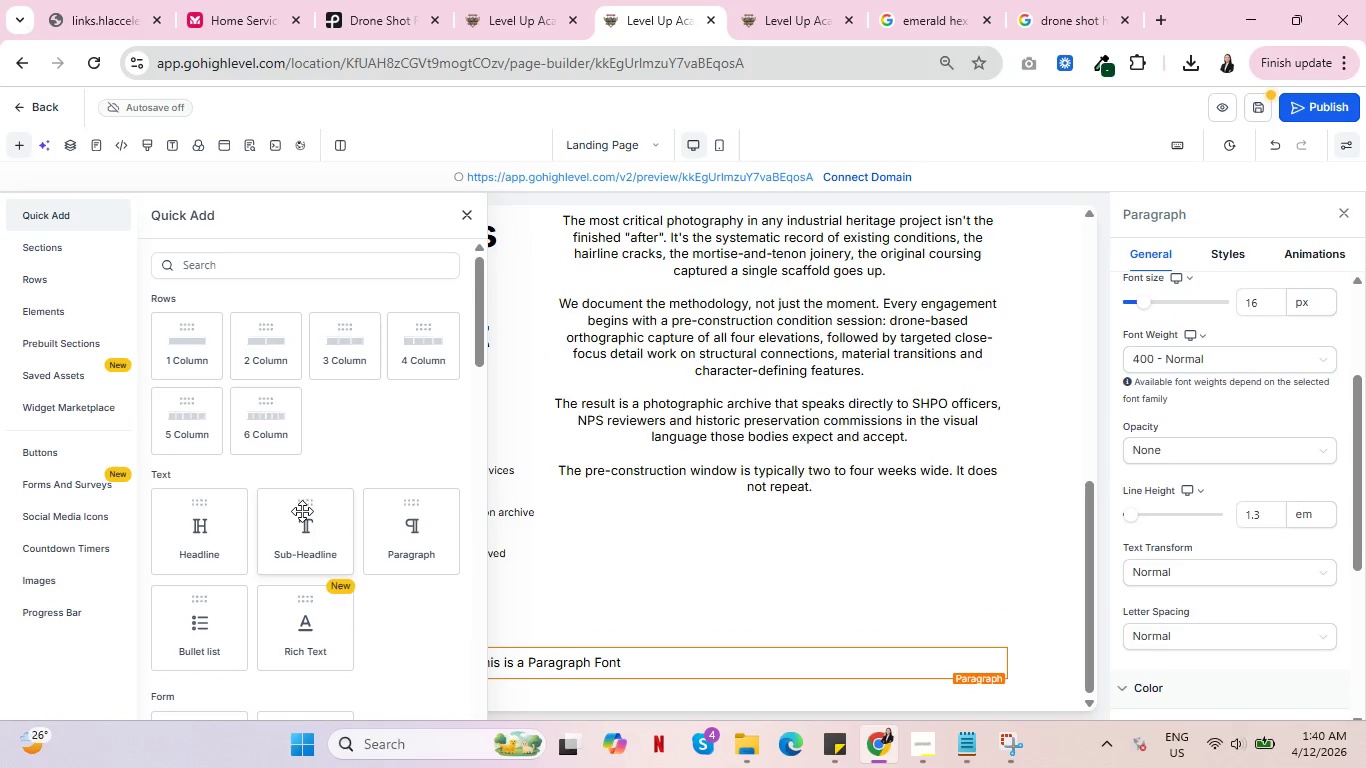 
wait(5.03)
 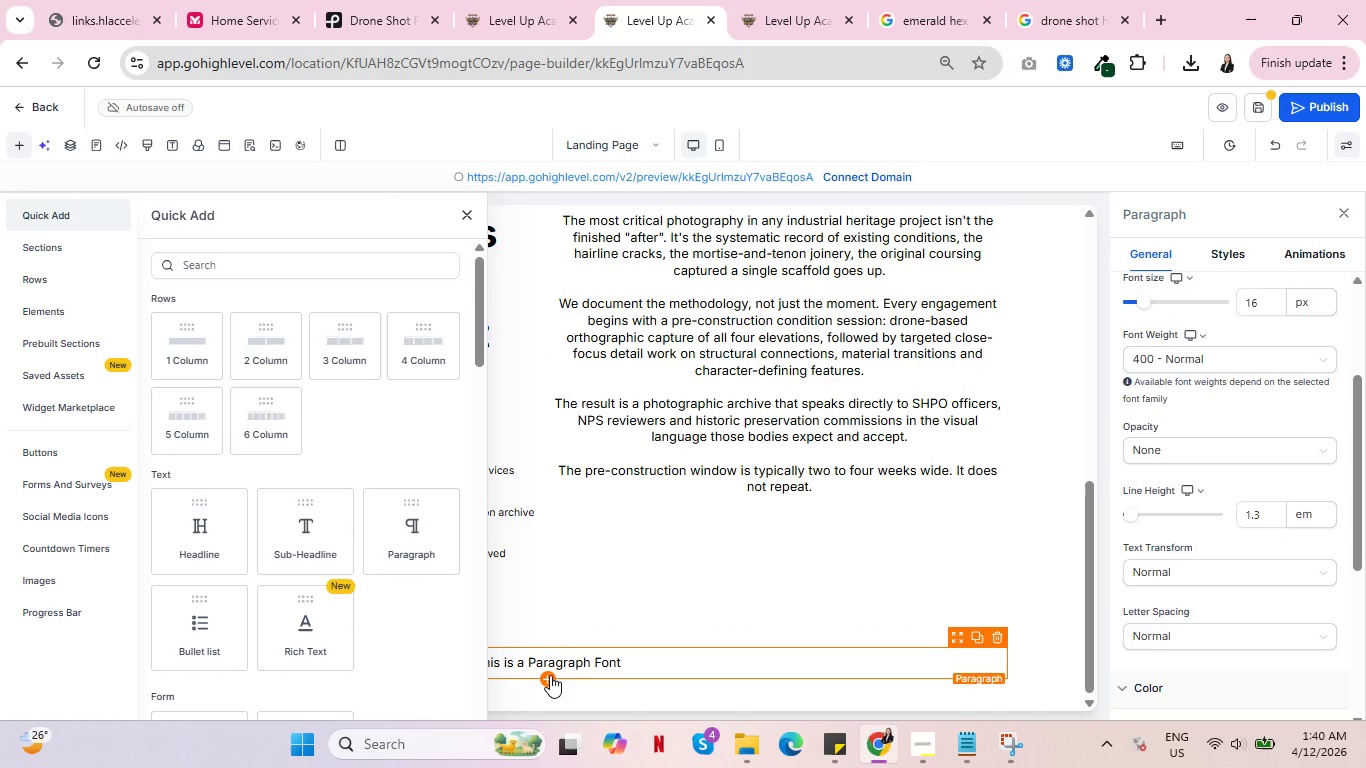 
left_click([304, 526])
 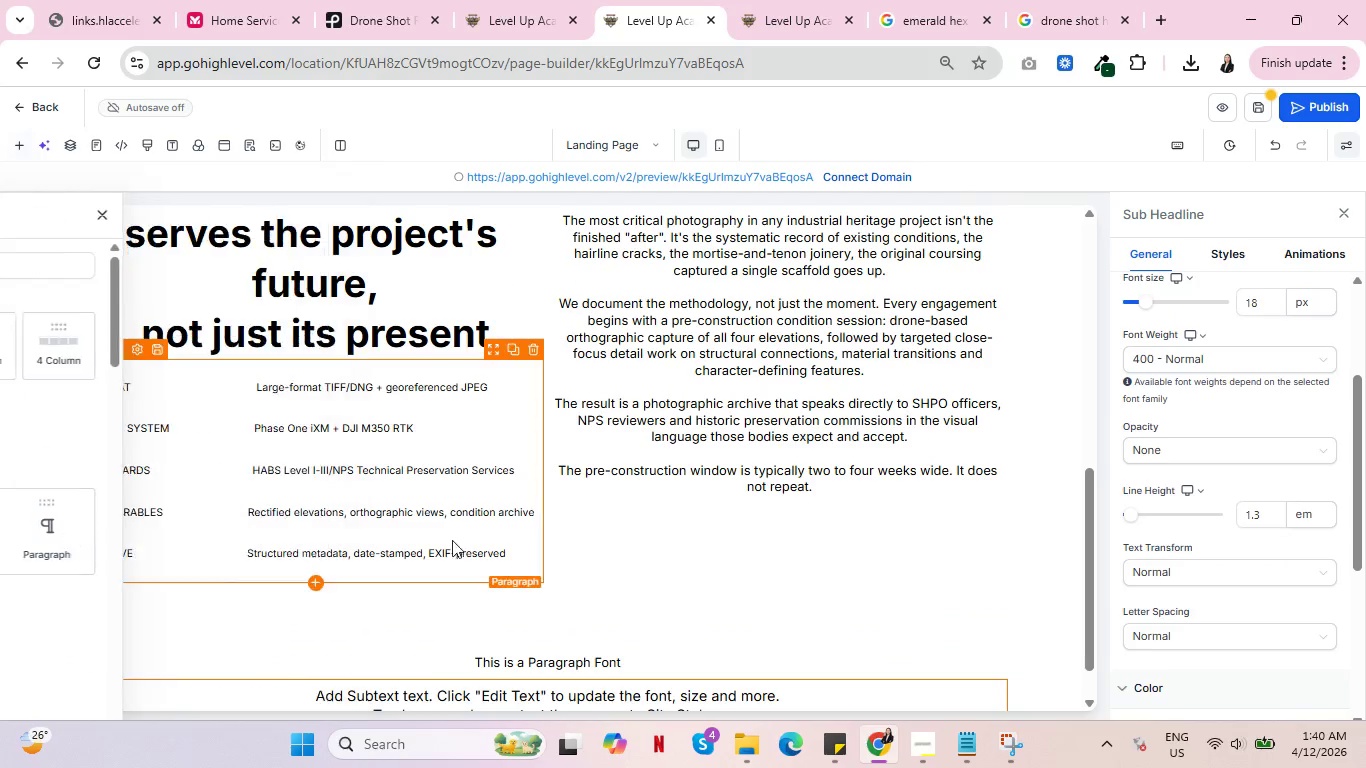 
scroll: coordinate [633, 546], scroll_direction: down, amount: 5.0
 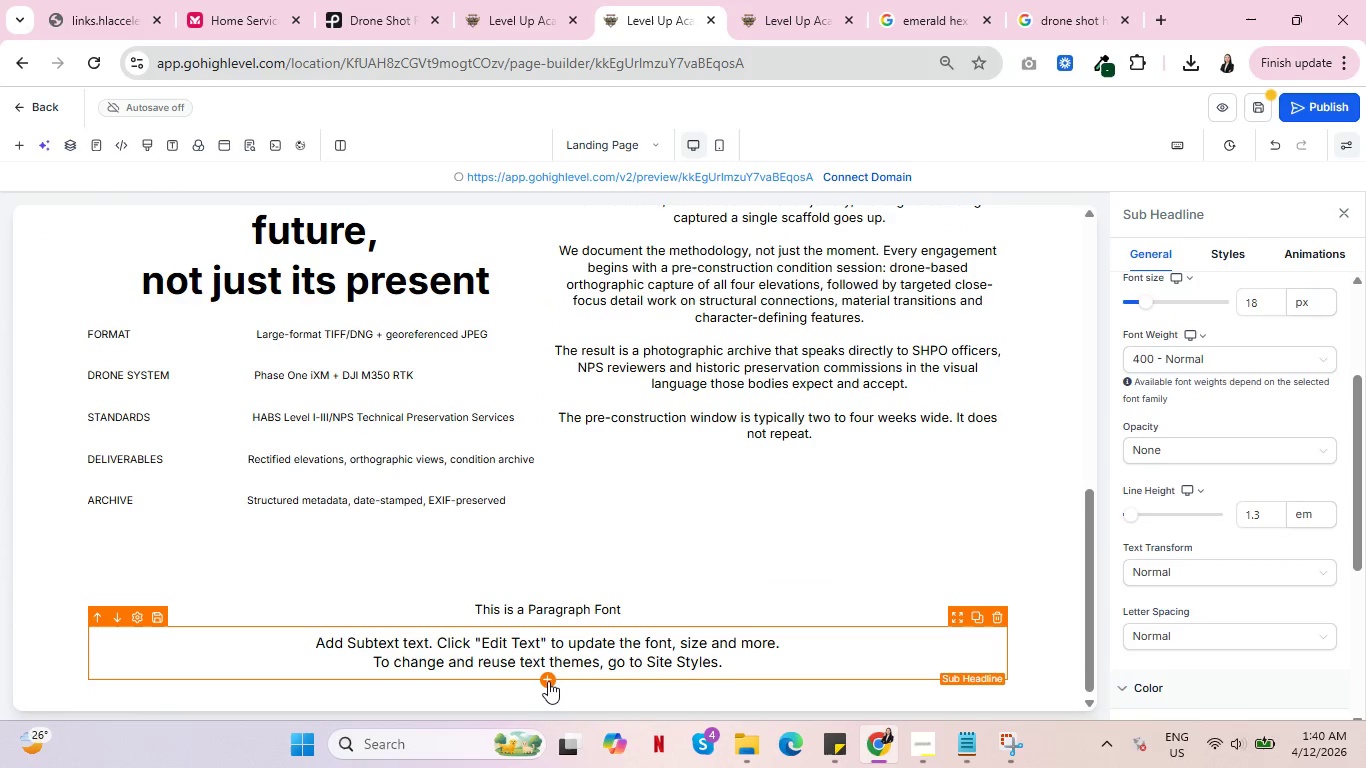 
left_click([548, 680])
 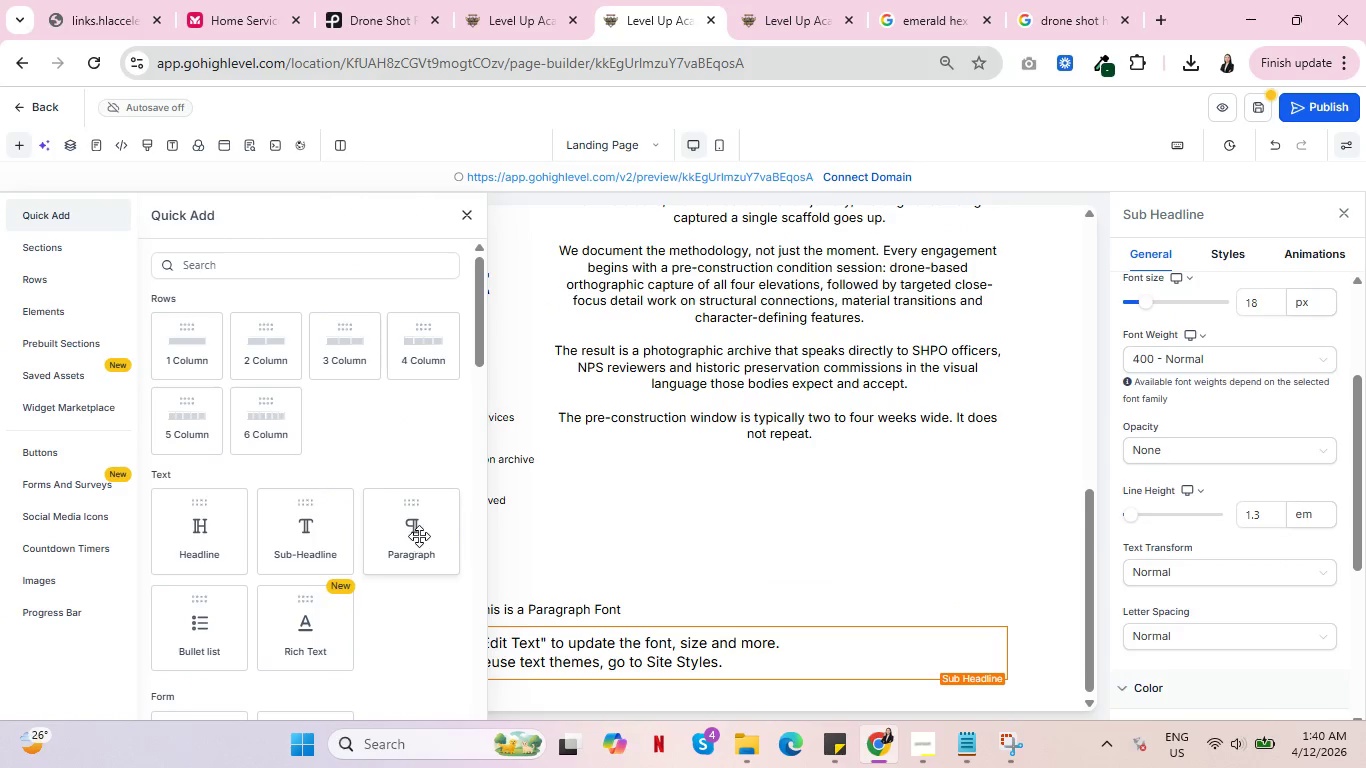 
left_click([418, 535])
 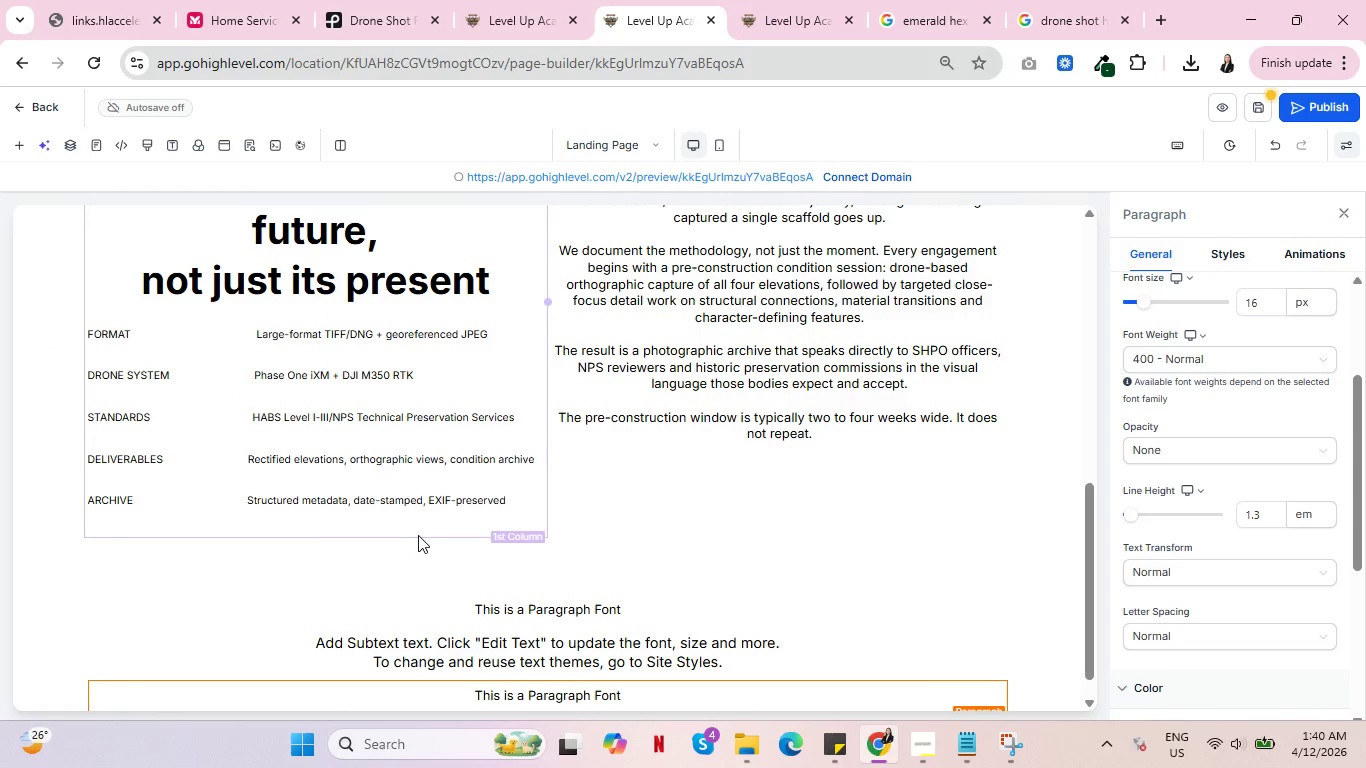 
scroll: coordinate [639, 567], scroll_direction: down, amount: 7.0
 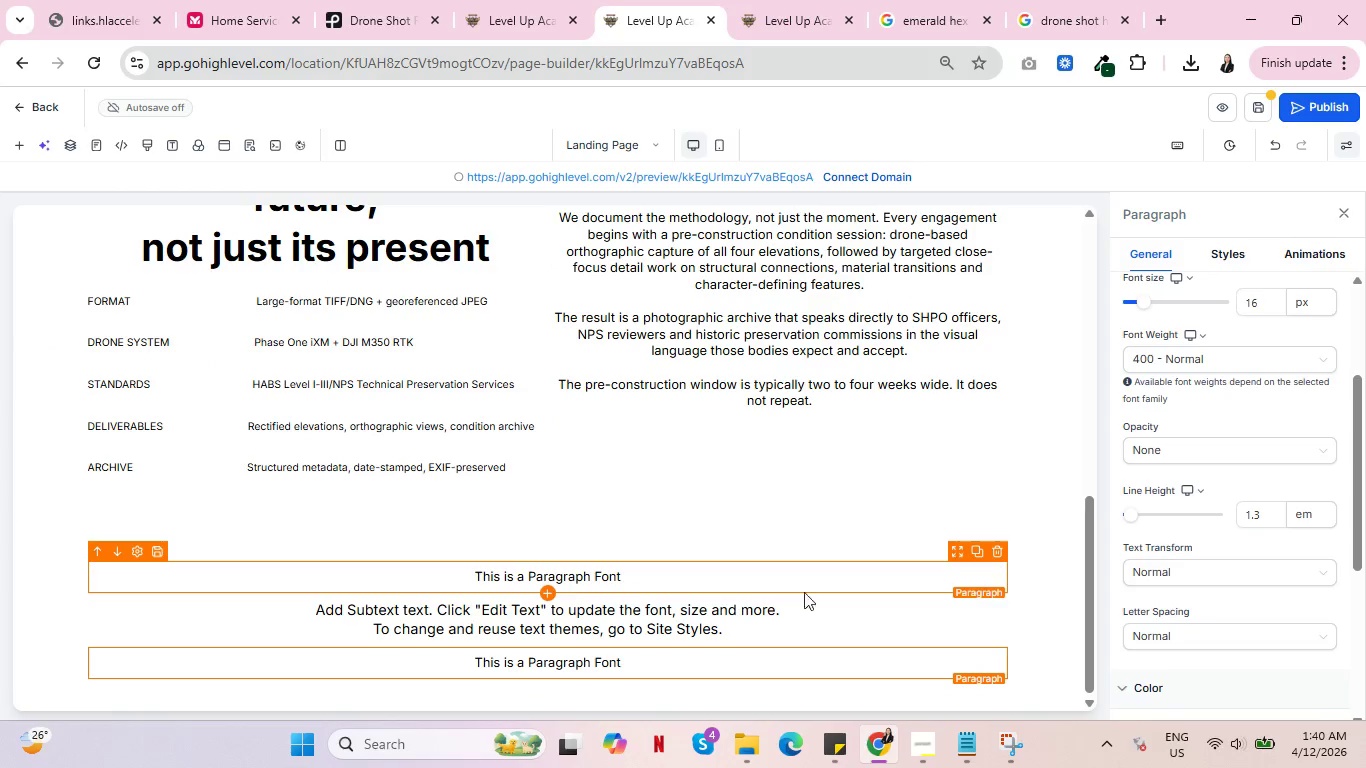 
wait(6.99)
 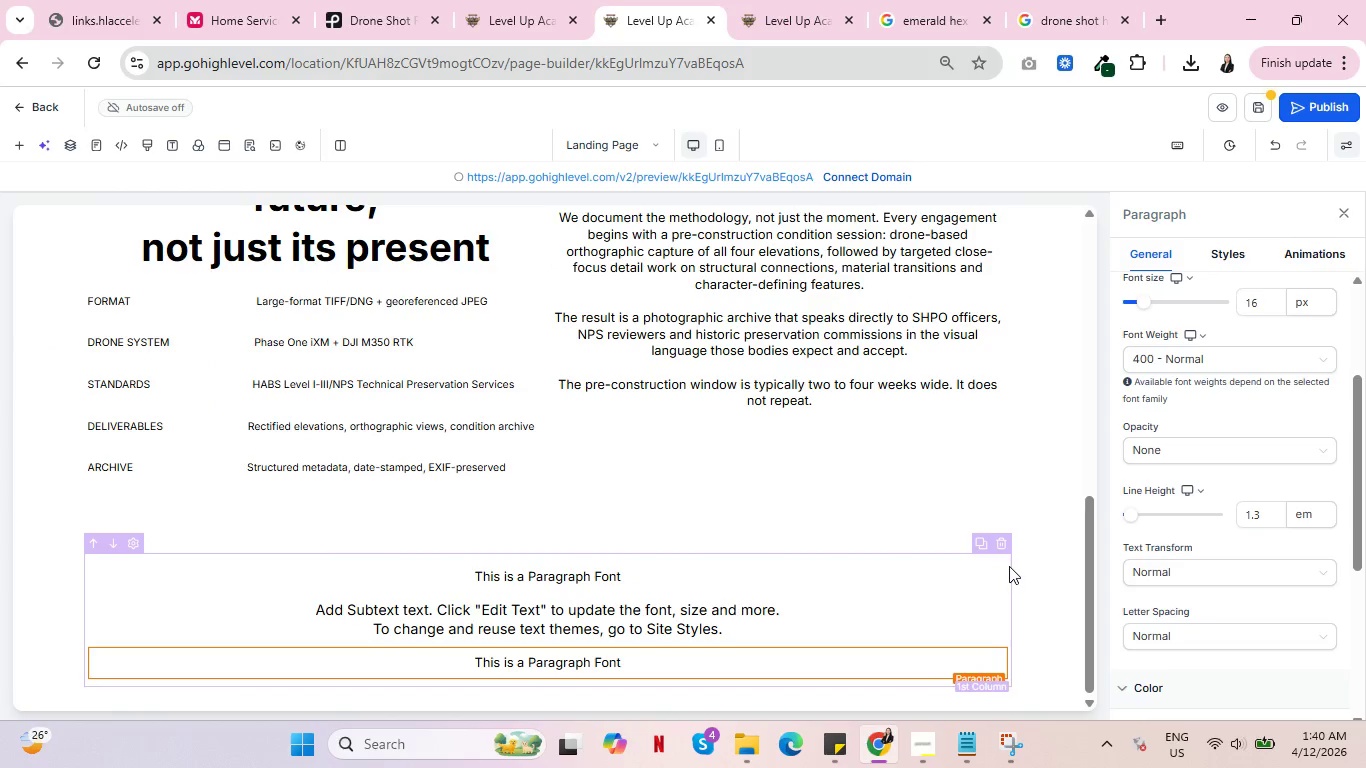 
left_click([999, 641])
 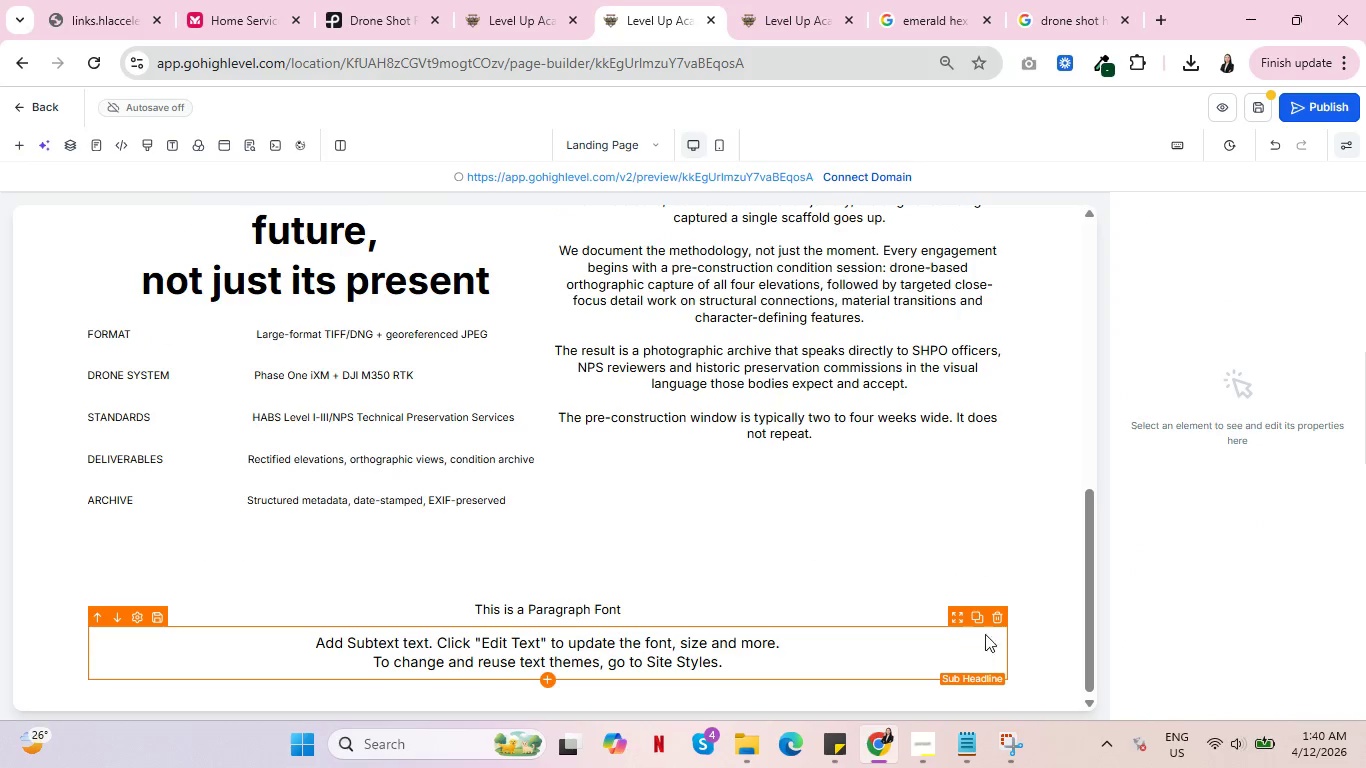 
left_click([996, 617])
 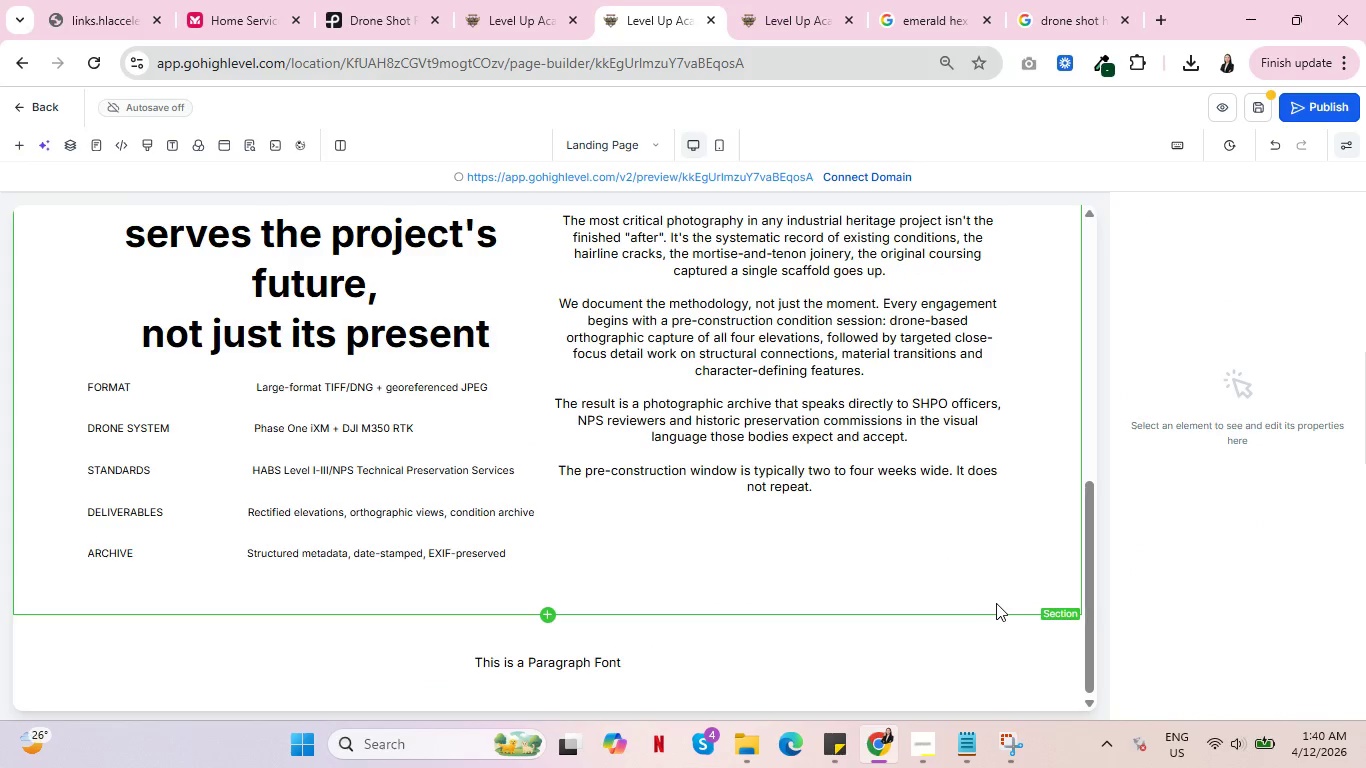 
scroll: coordinate [740, 564], scroll_direction: down, amount: 5.0
 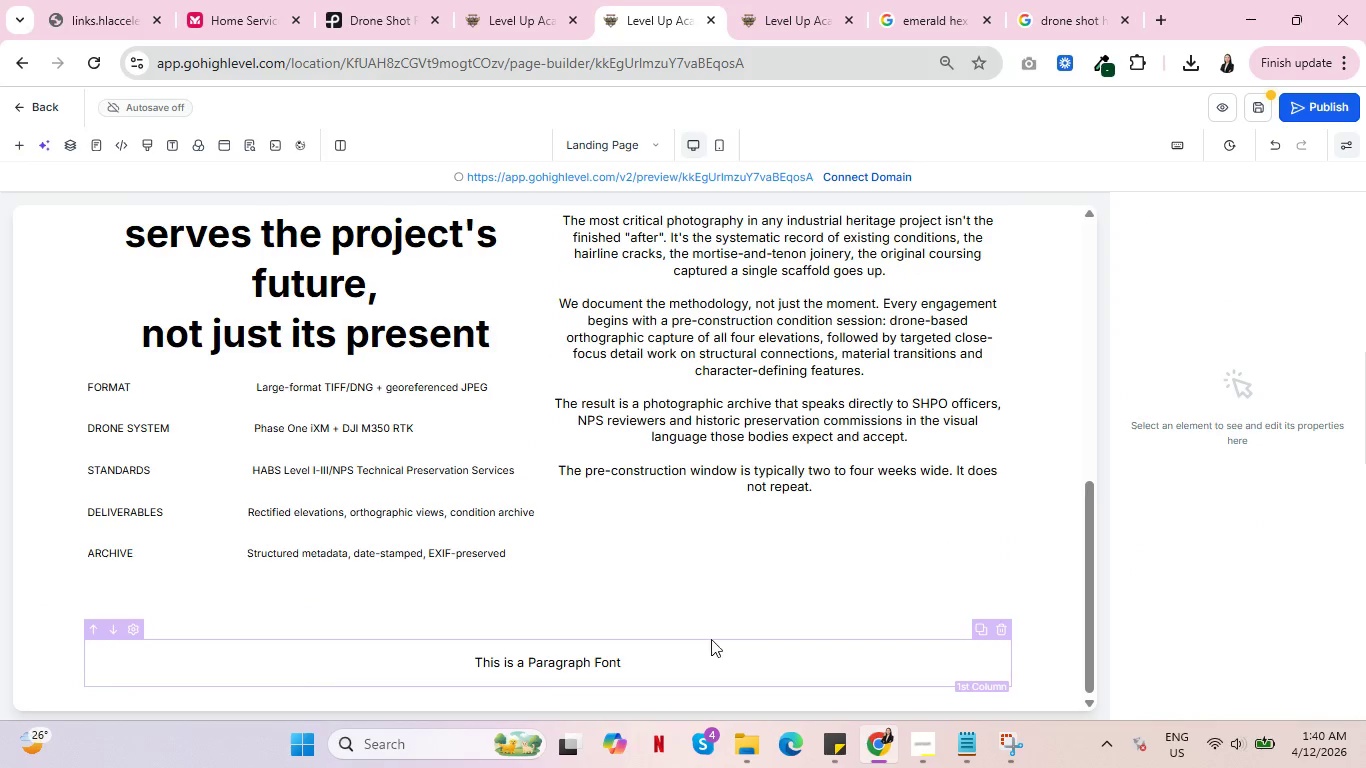 
left_click([1002, 633])
 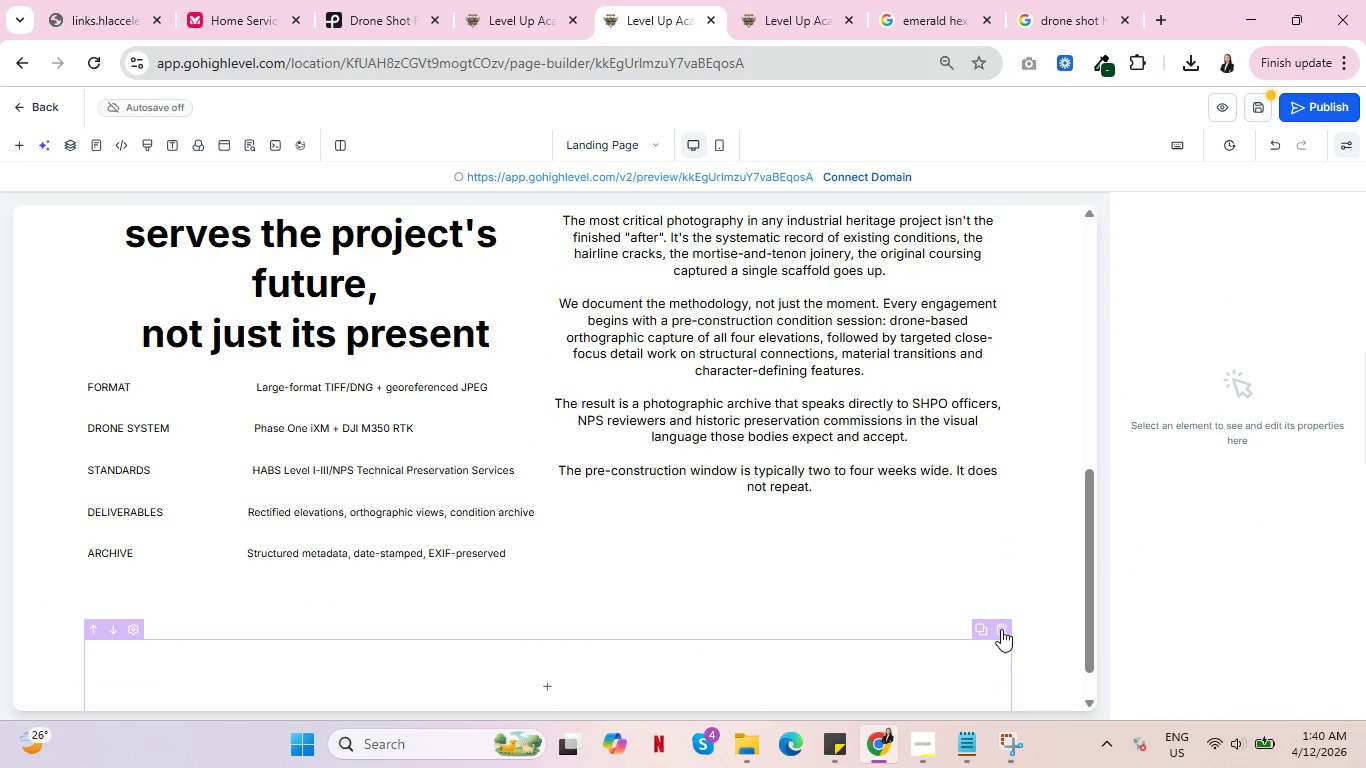 
left_click([1001, 629])
 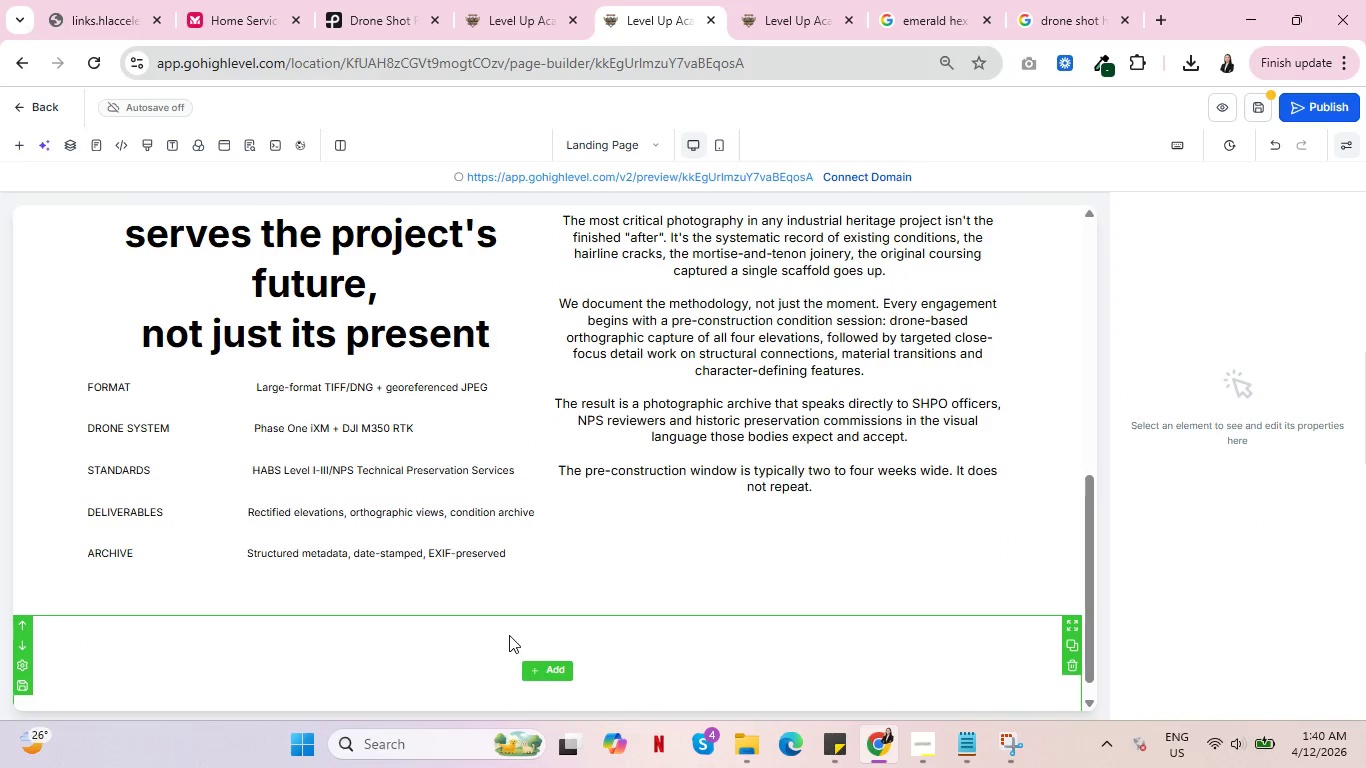 
left_click([548, 642])
 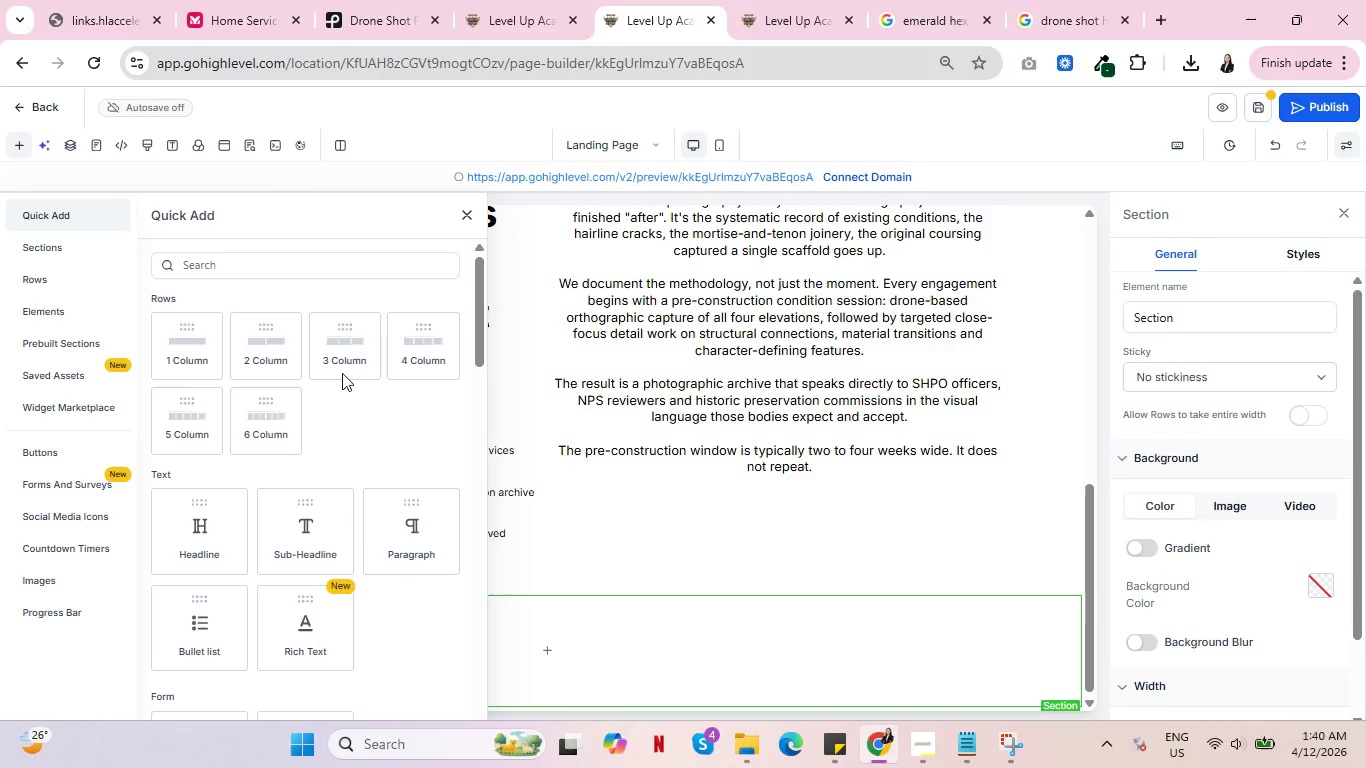 
scroll: coordinate [524, 639], scroll_direction: down, amount: 4.0
 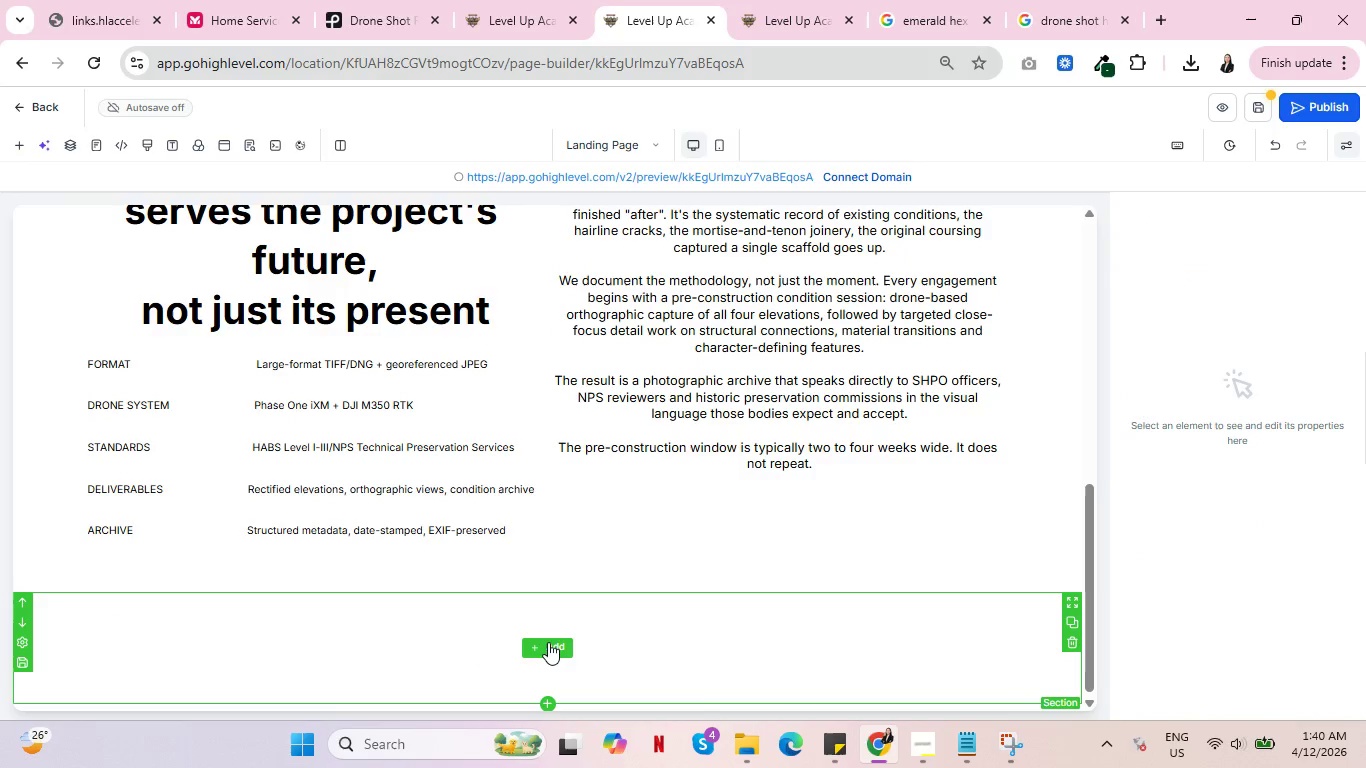 
left_click([272, 337])
 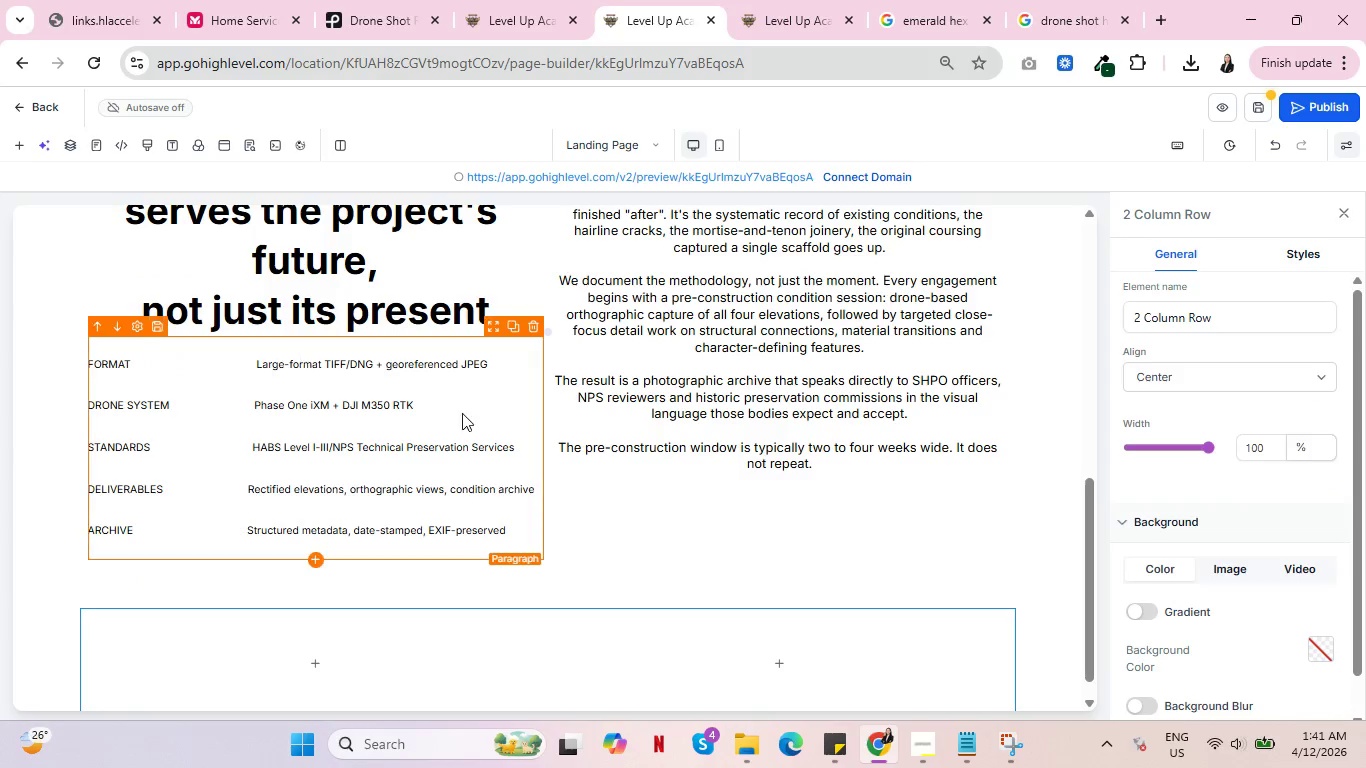 
scroll: coordinate [742, 516], scroll_direction: down, amount: 5.0
 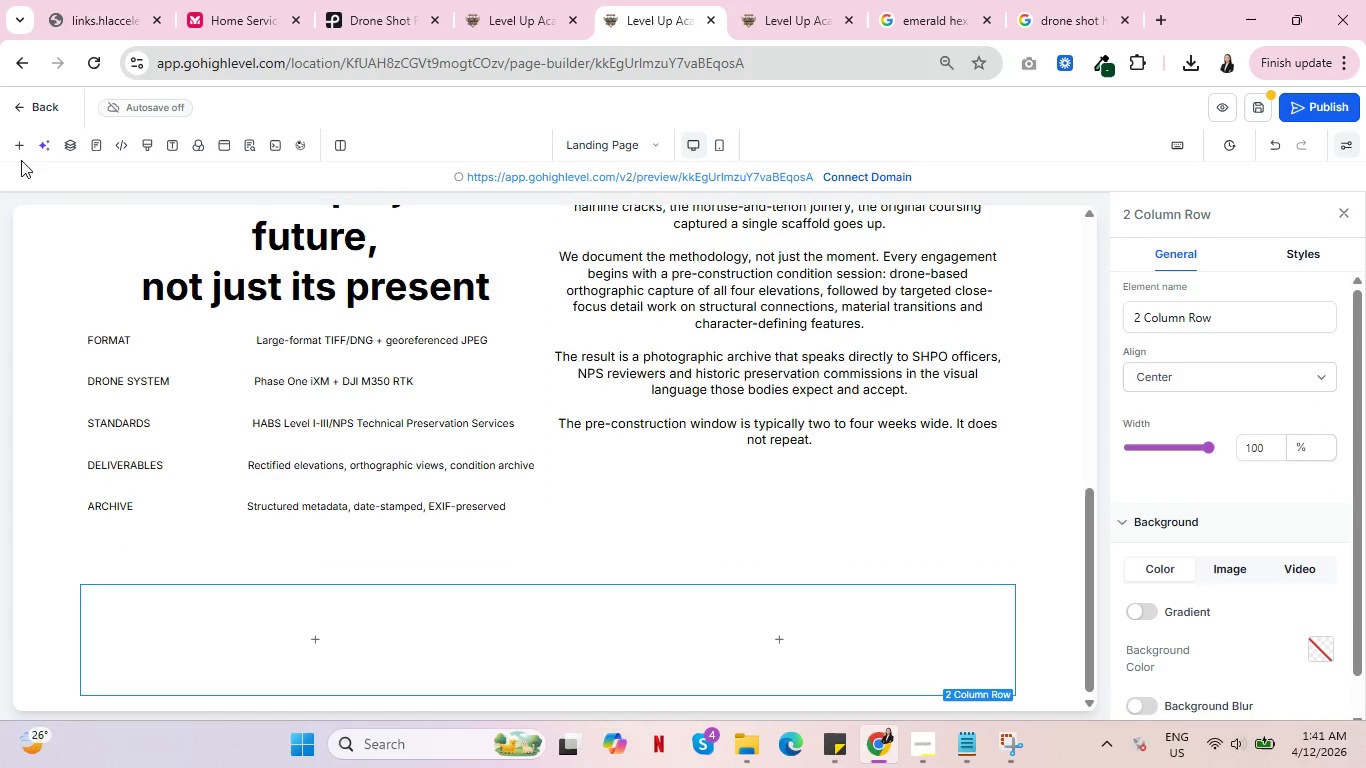 
left_click([20, 147])
 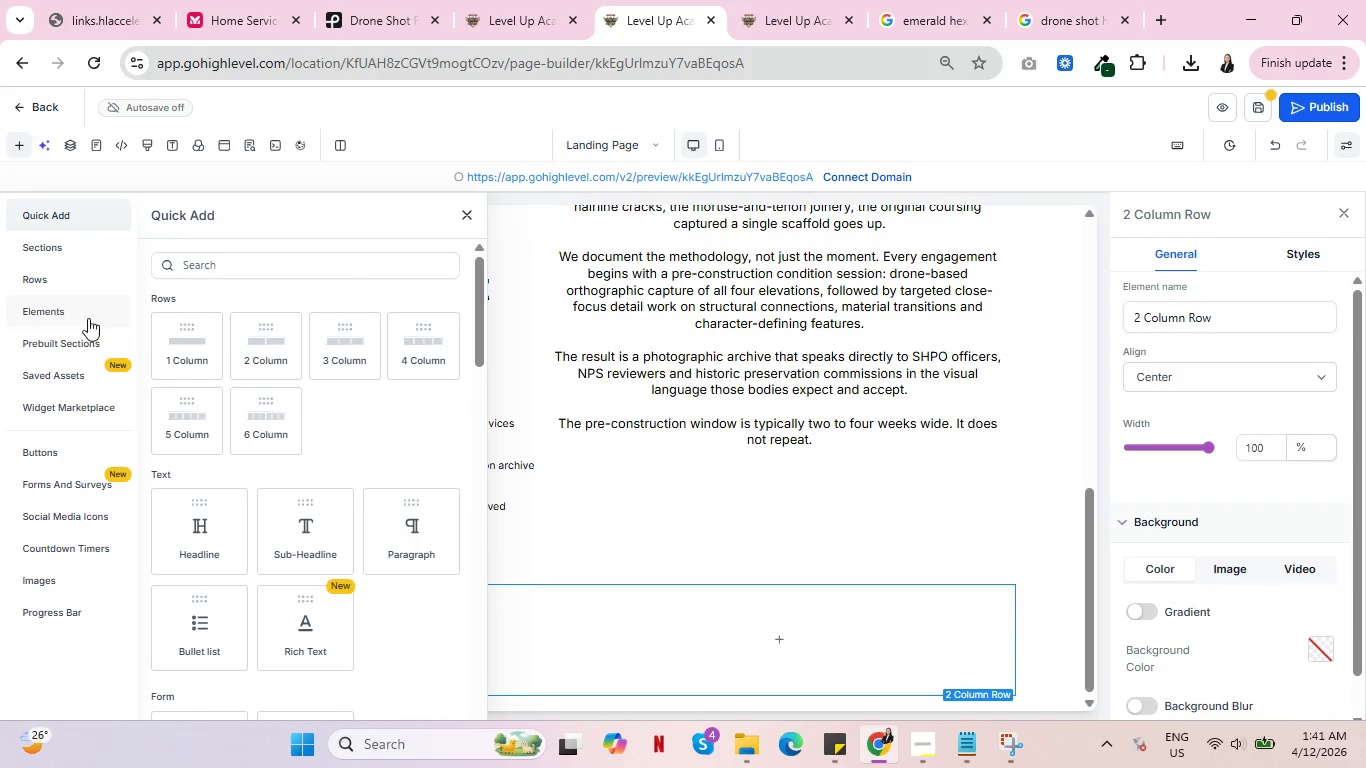 
left_click([53, 336])
 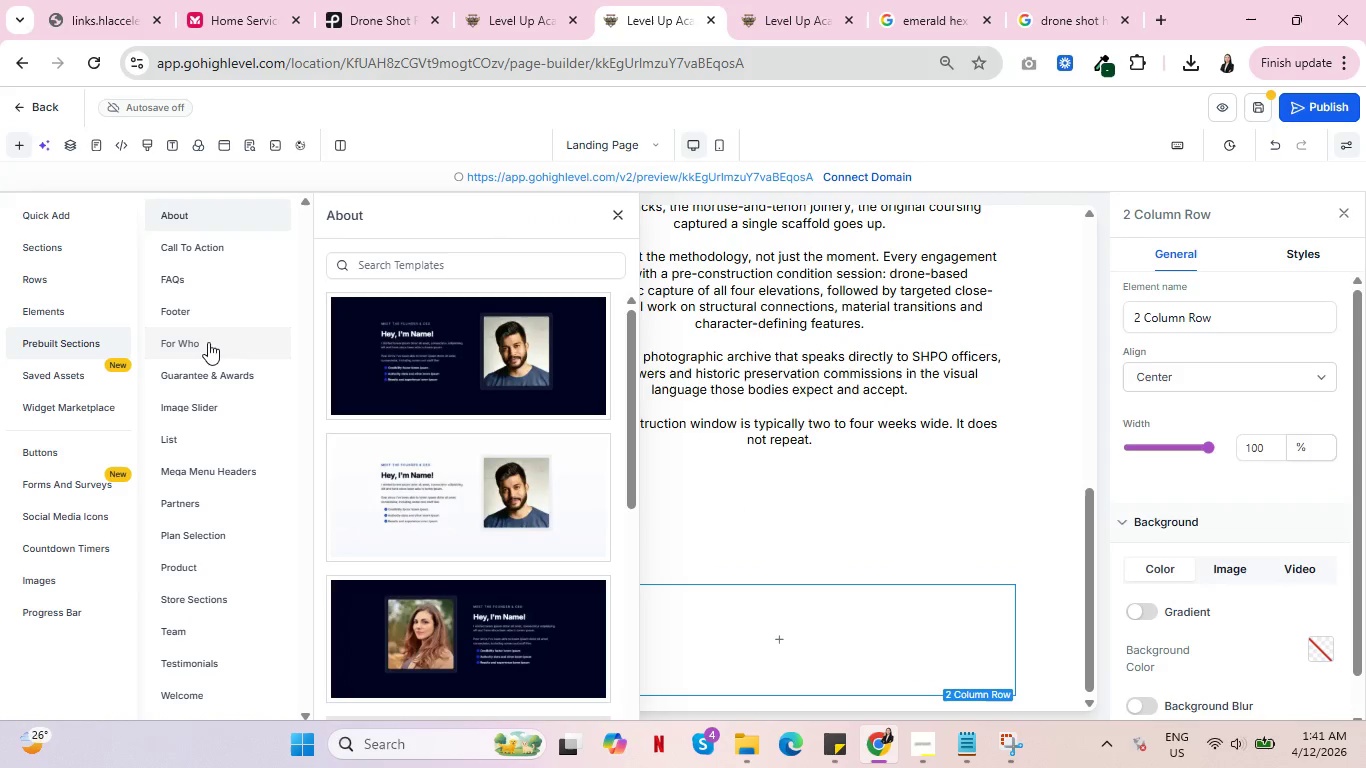 
left_click([177, 306])
 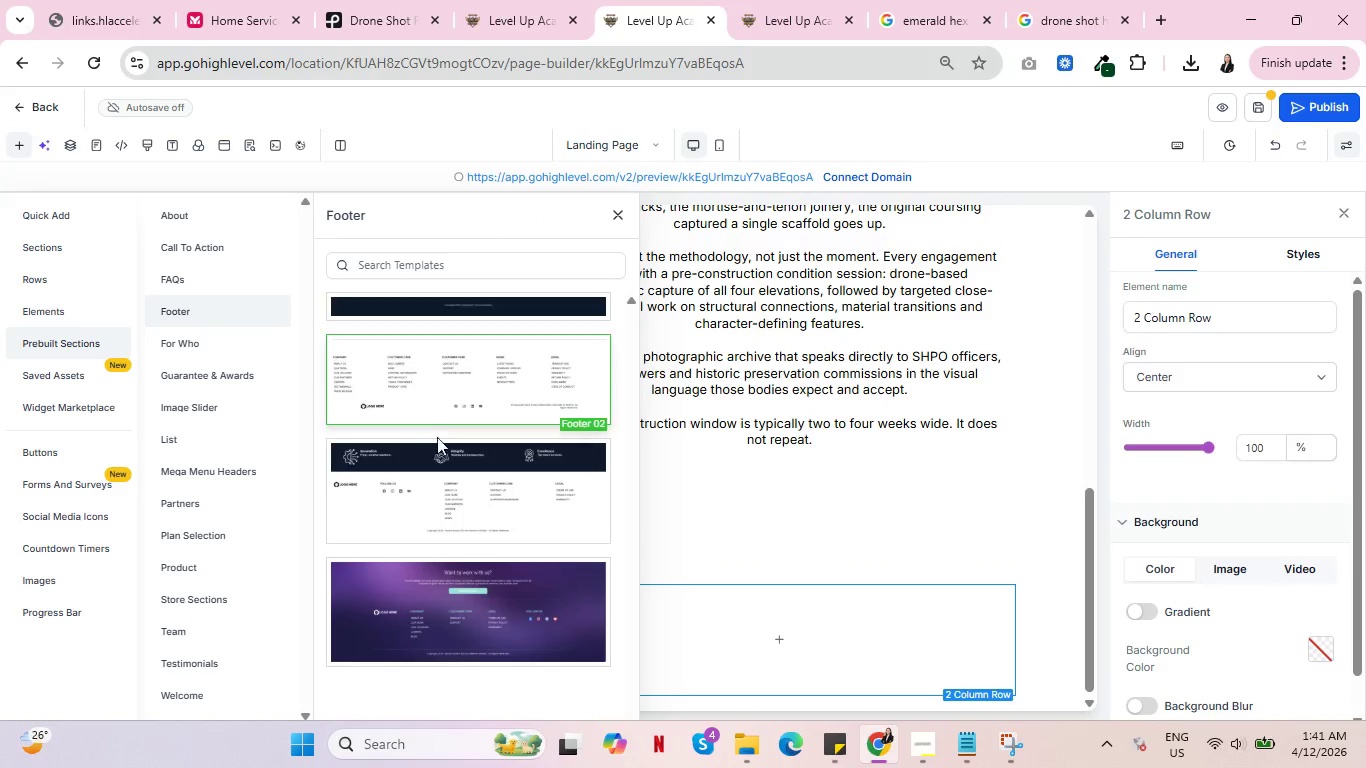 
scroll: coordinate [478, 434], scroll_direction: down, amount: 4.0
 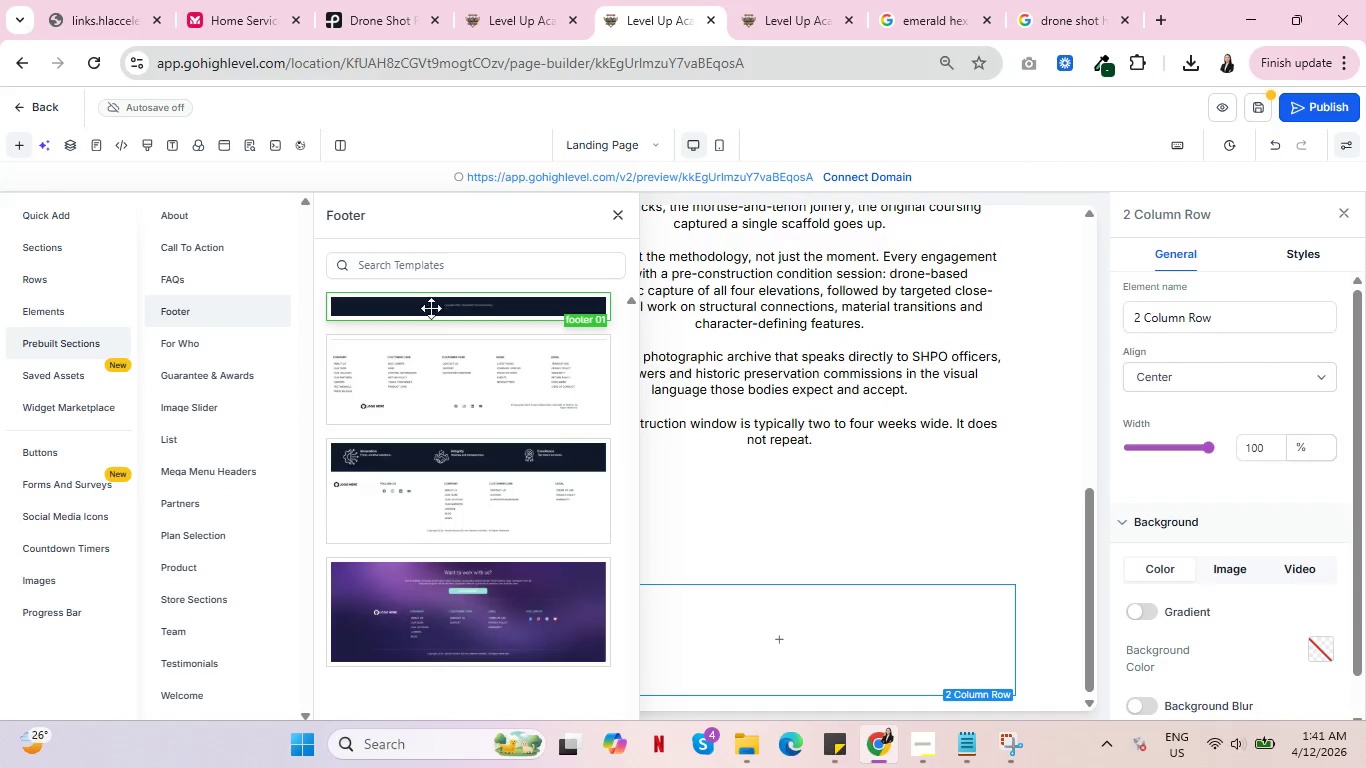 
left_click_drag(start_coordinate=[431, 305], to_coordinate=[755, 709])
 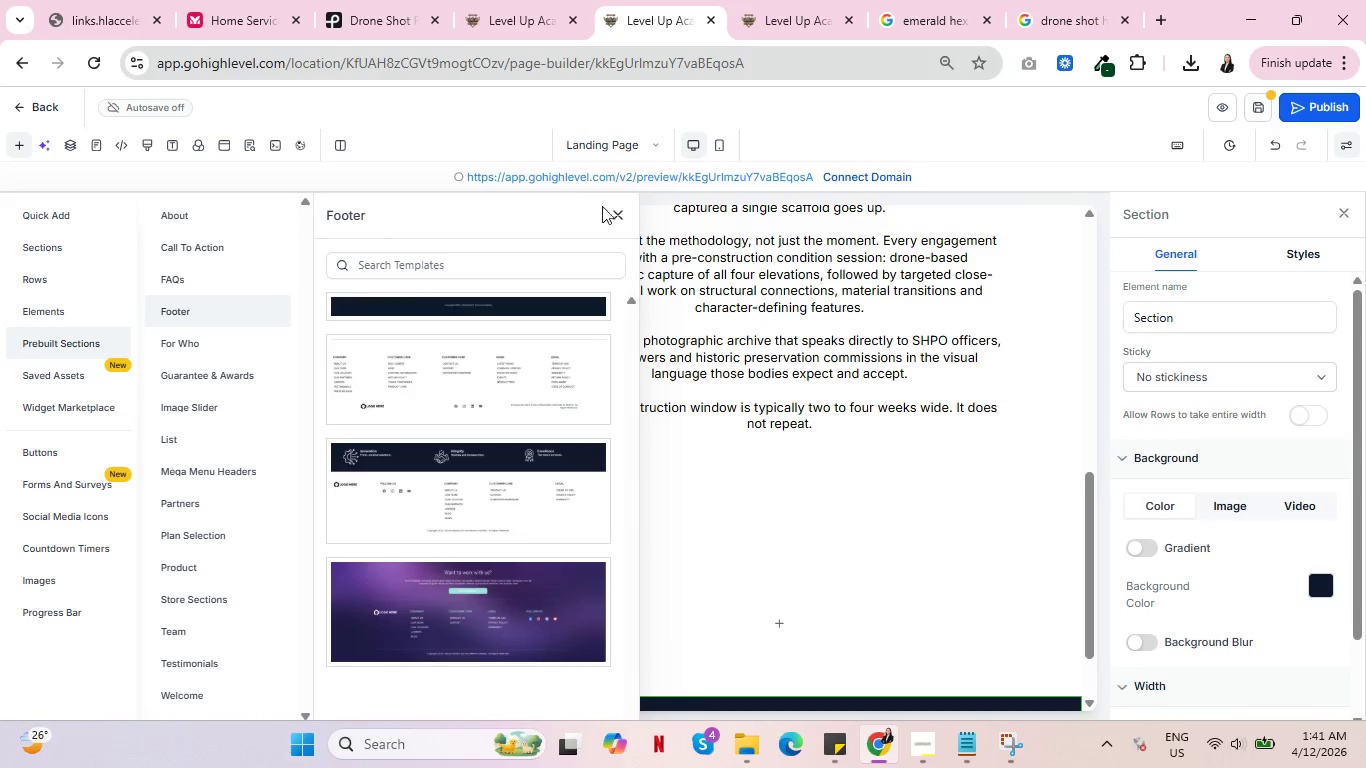 
left_click([624, 216])
 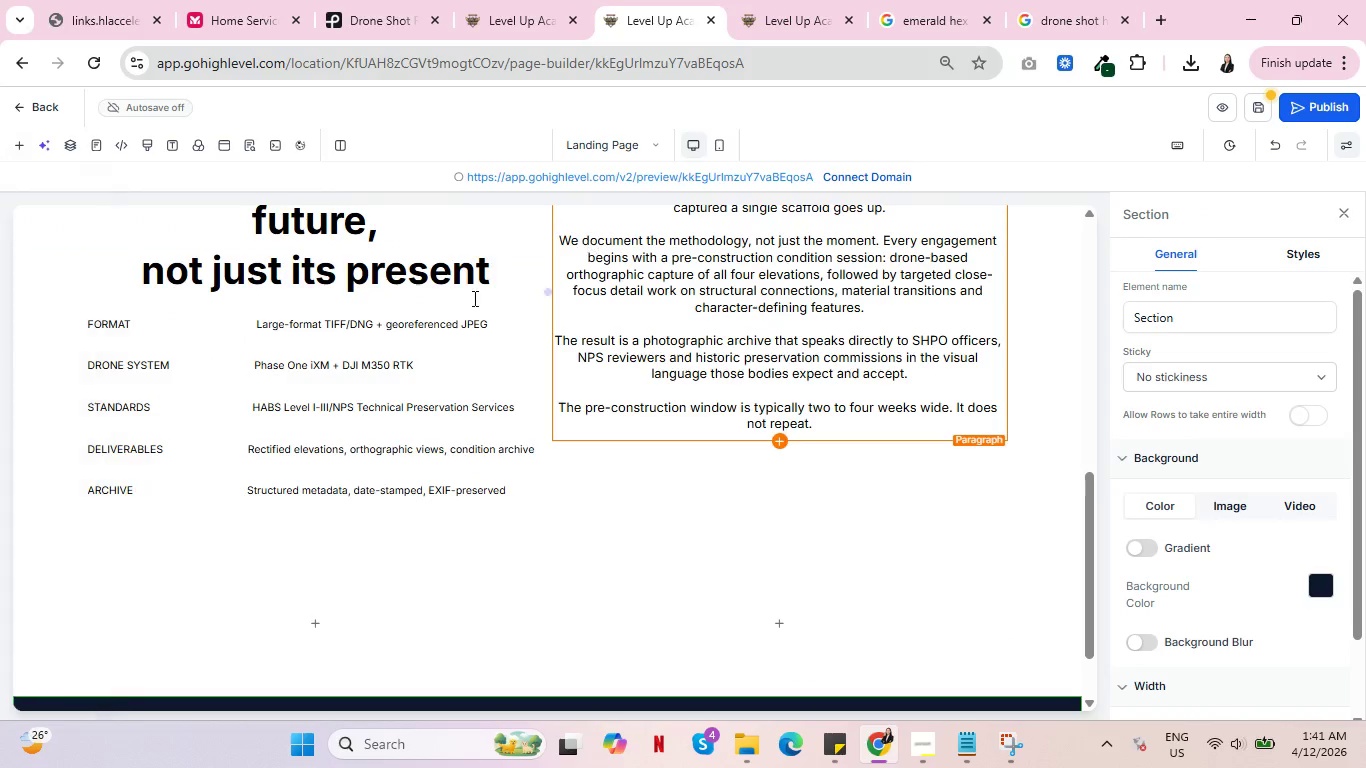 
scroll: coordinate [441, 393], scroll_direction: down, amount: 5.0
 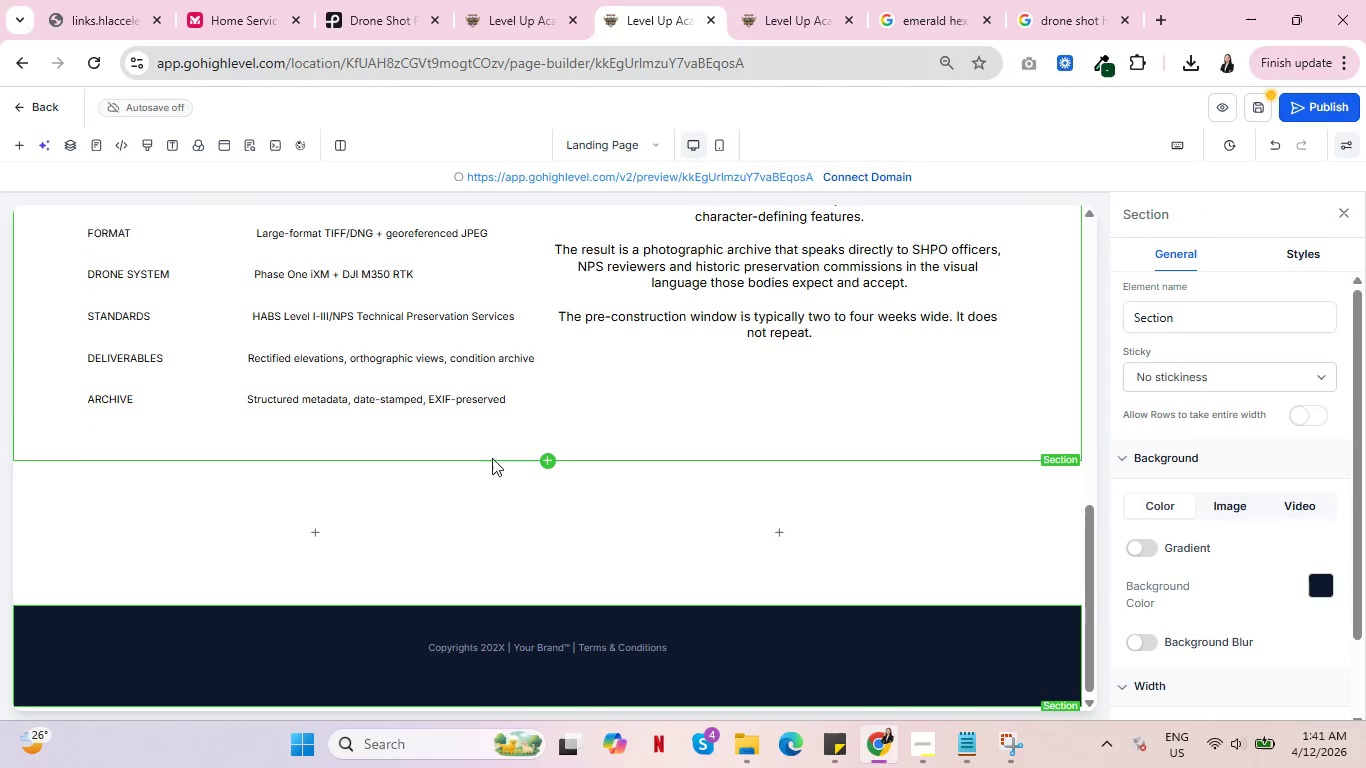 
left_click([311, 531])
 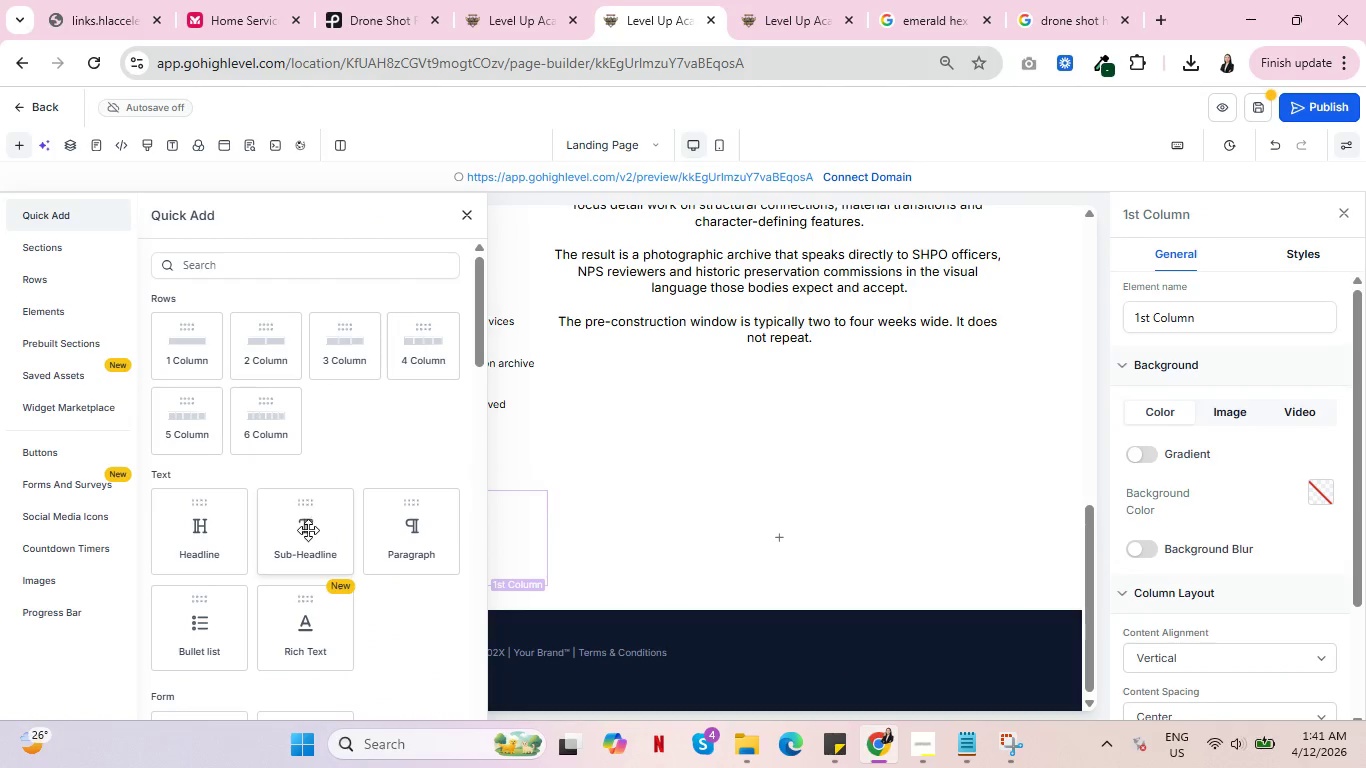 
left_click([445, 522])
 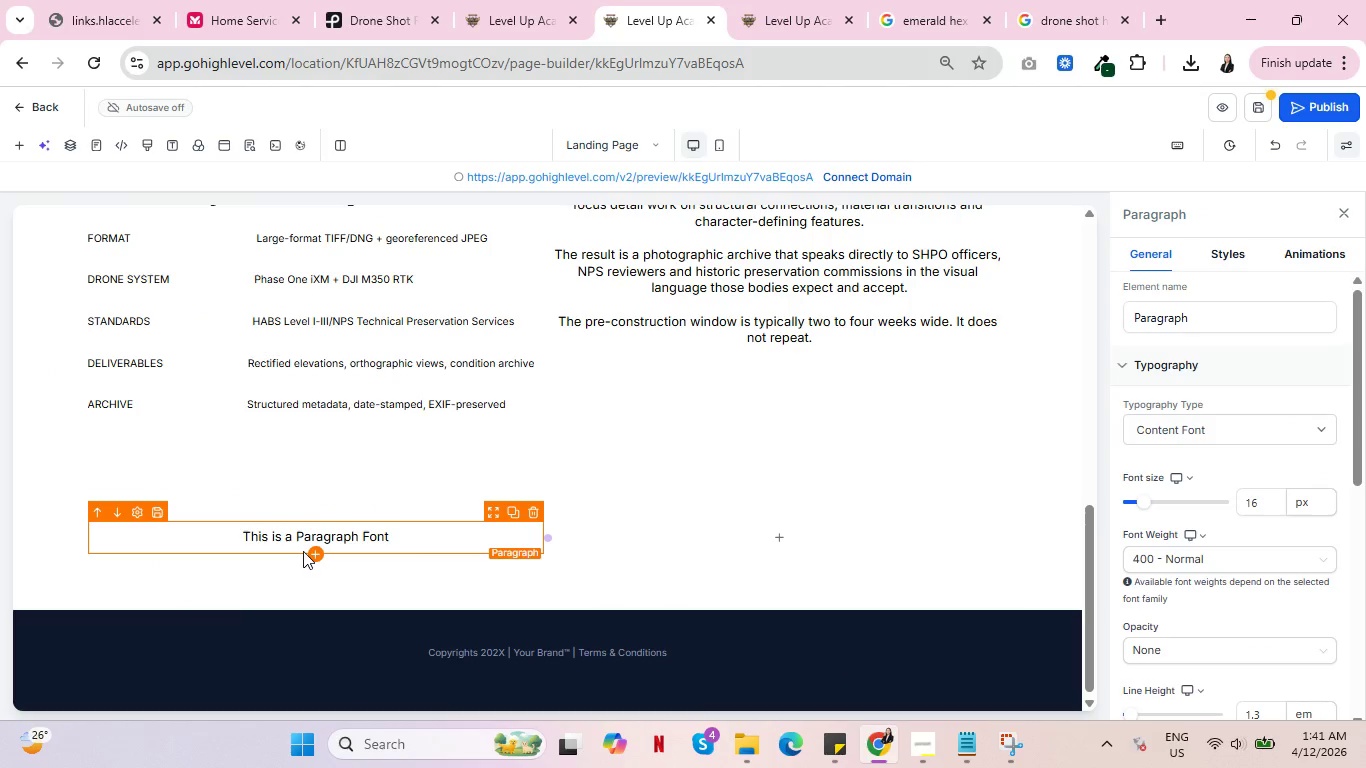 
left_click([313, 552])
 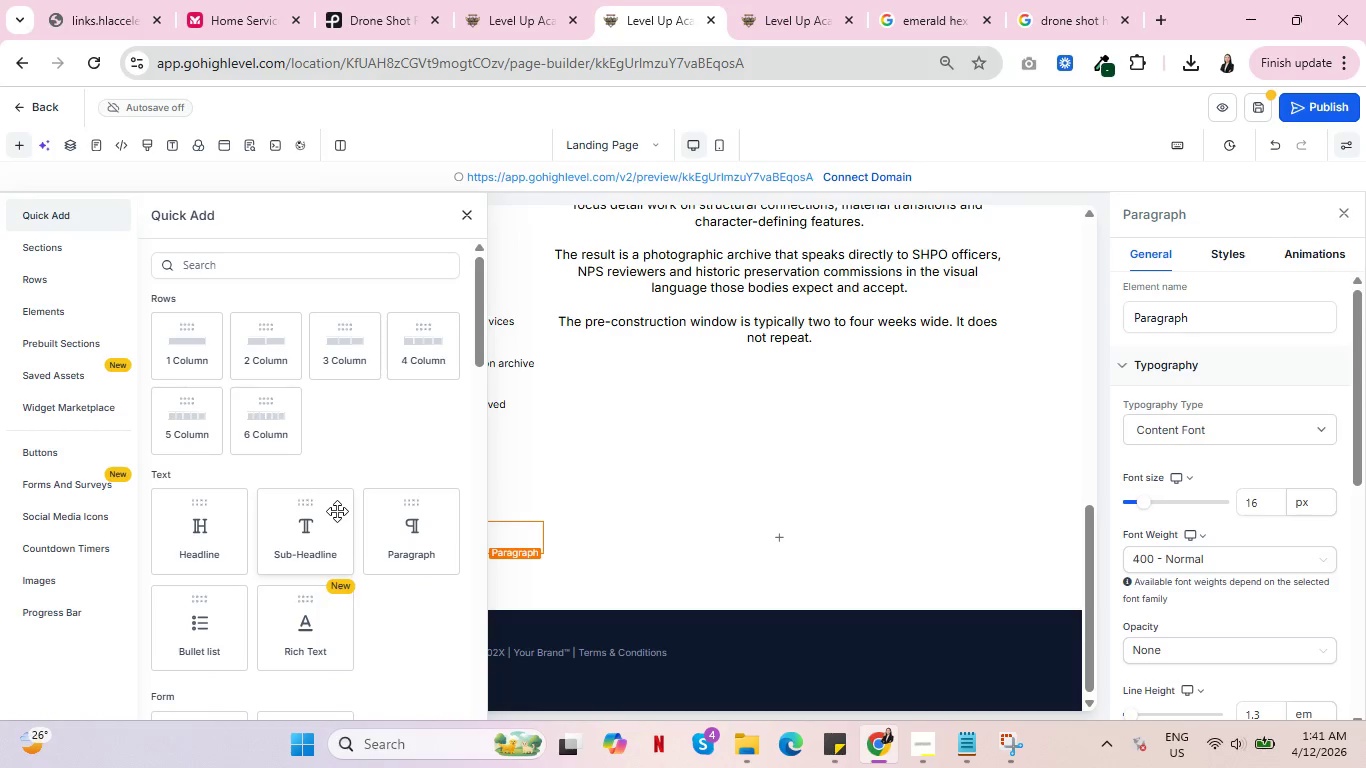 
wait(21.05)
 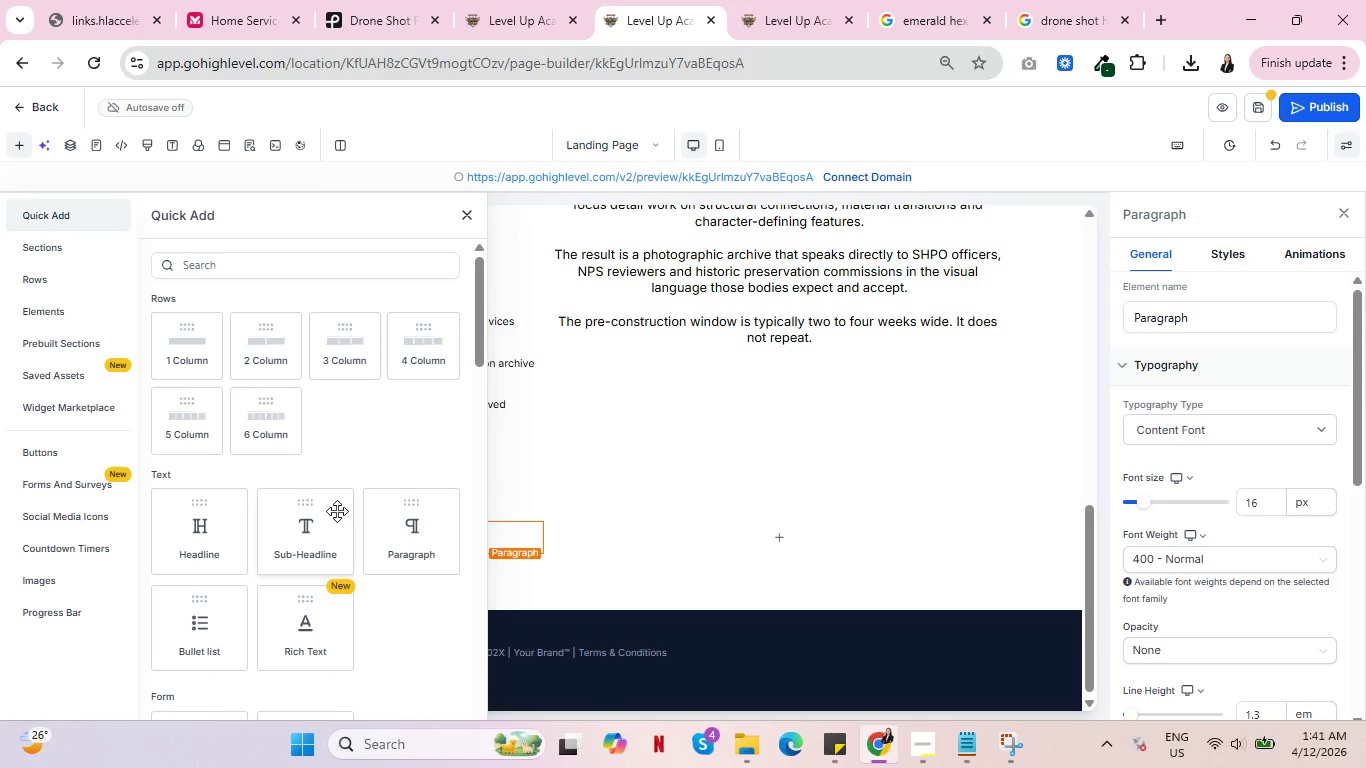 
left_click([470, 223])
 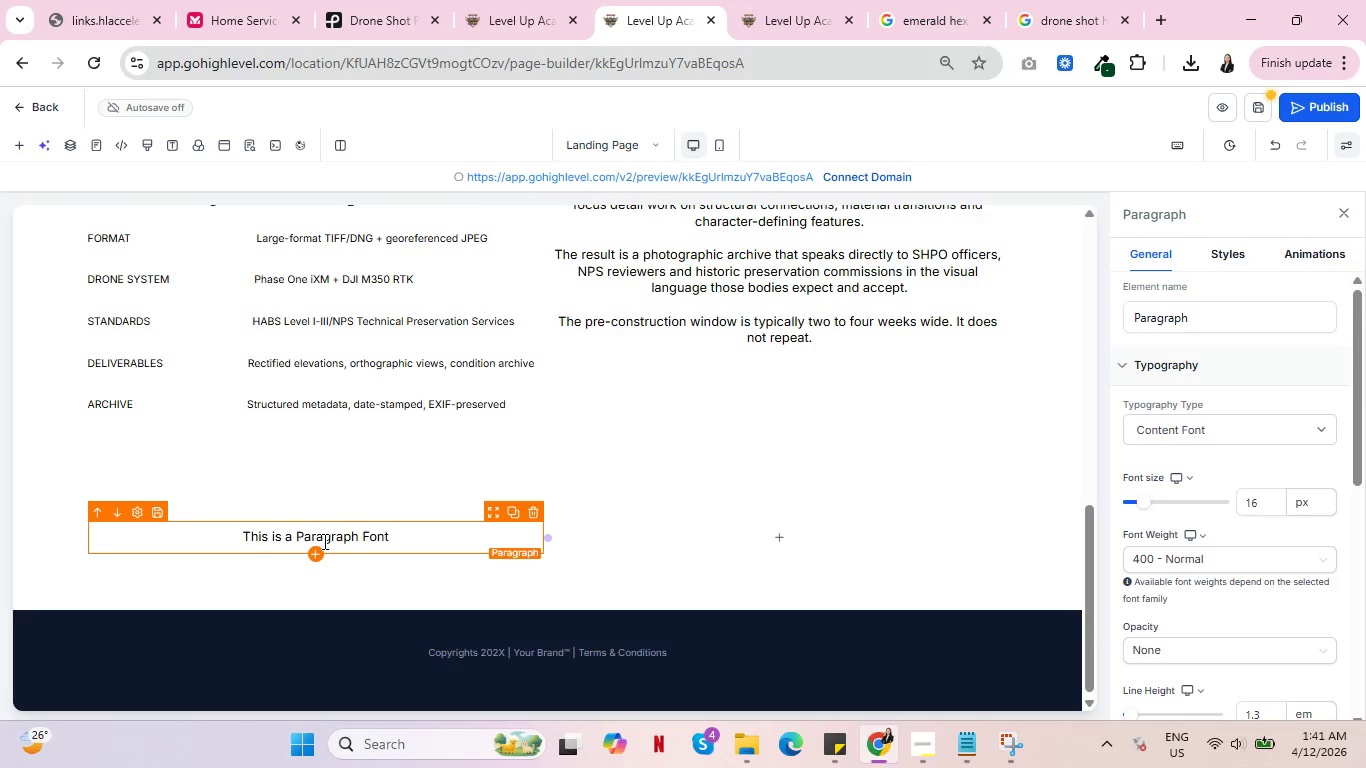 
left_click([315, 552])
 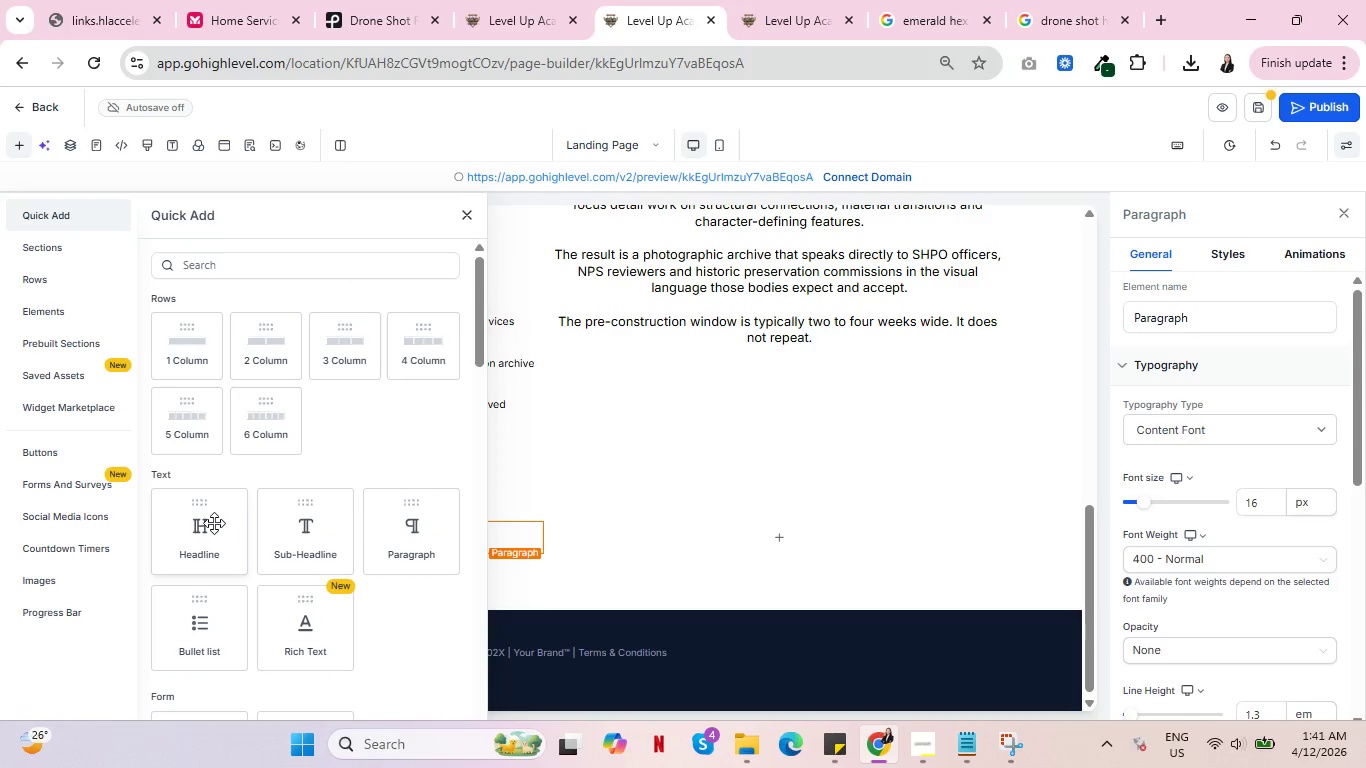 
left_click([211, 523])
 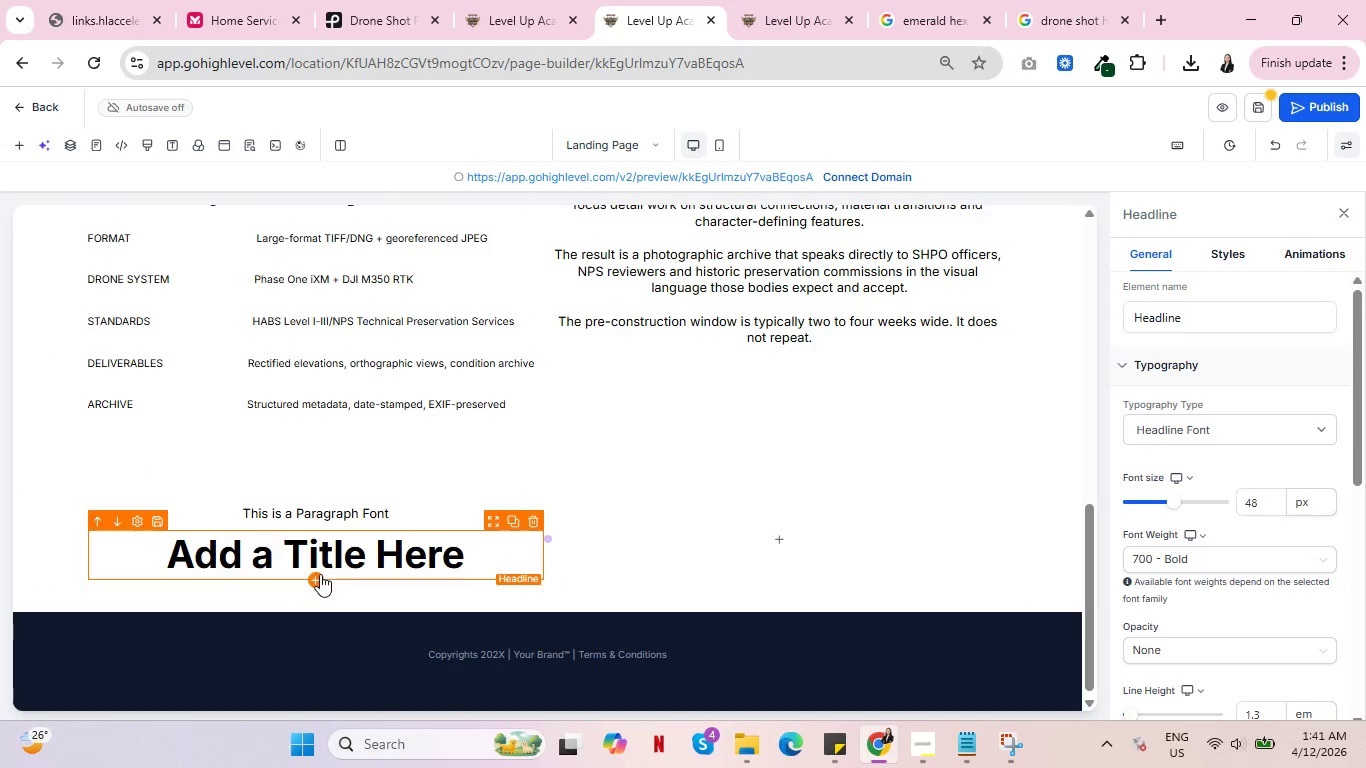 
left_click([320, 574])
 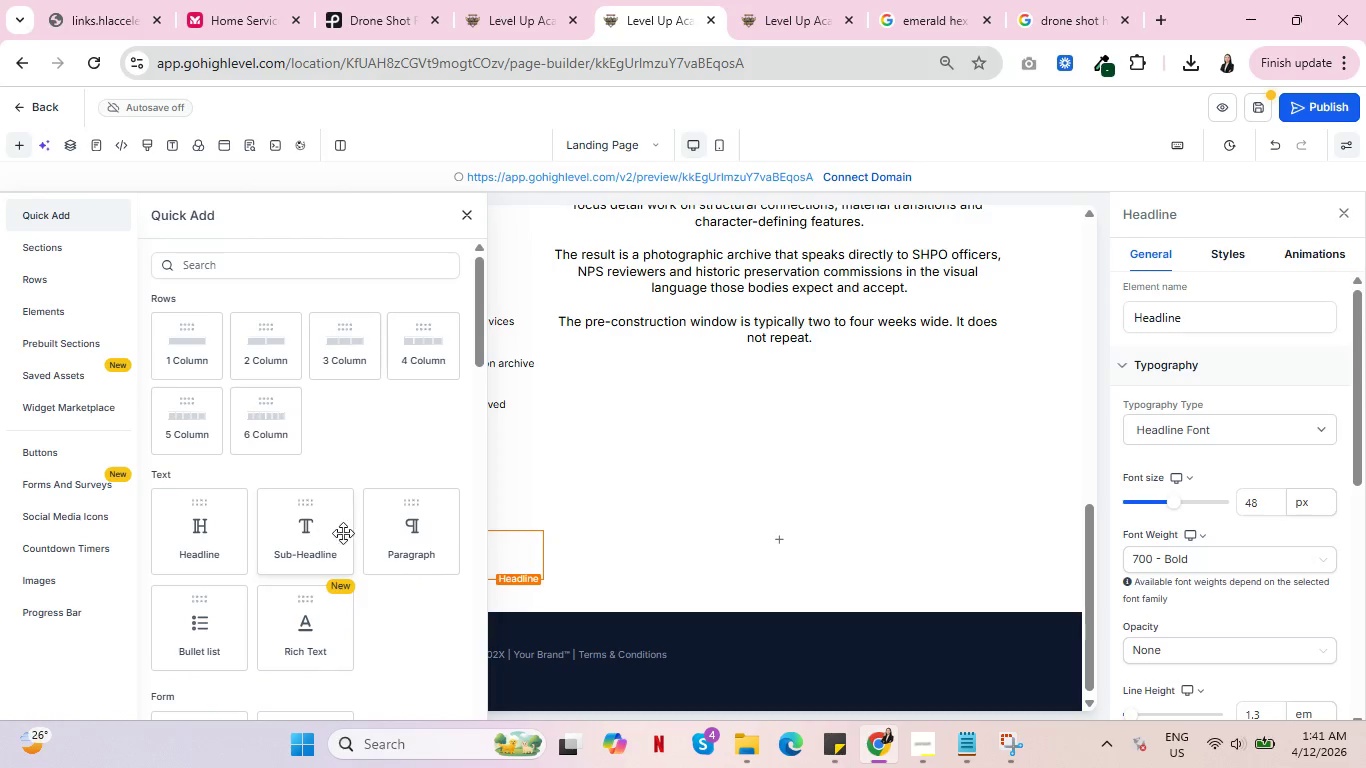 
left_click([395, 532])
 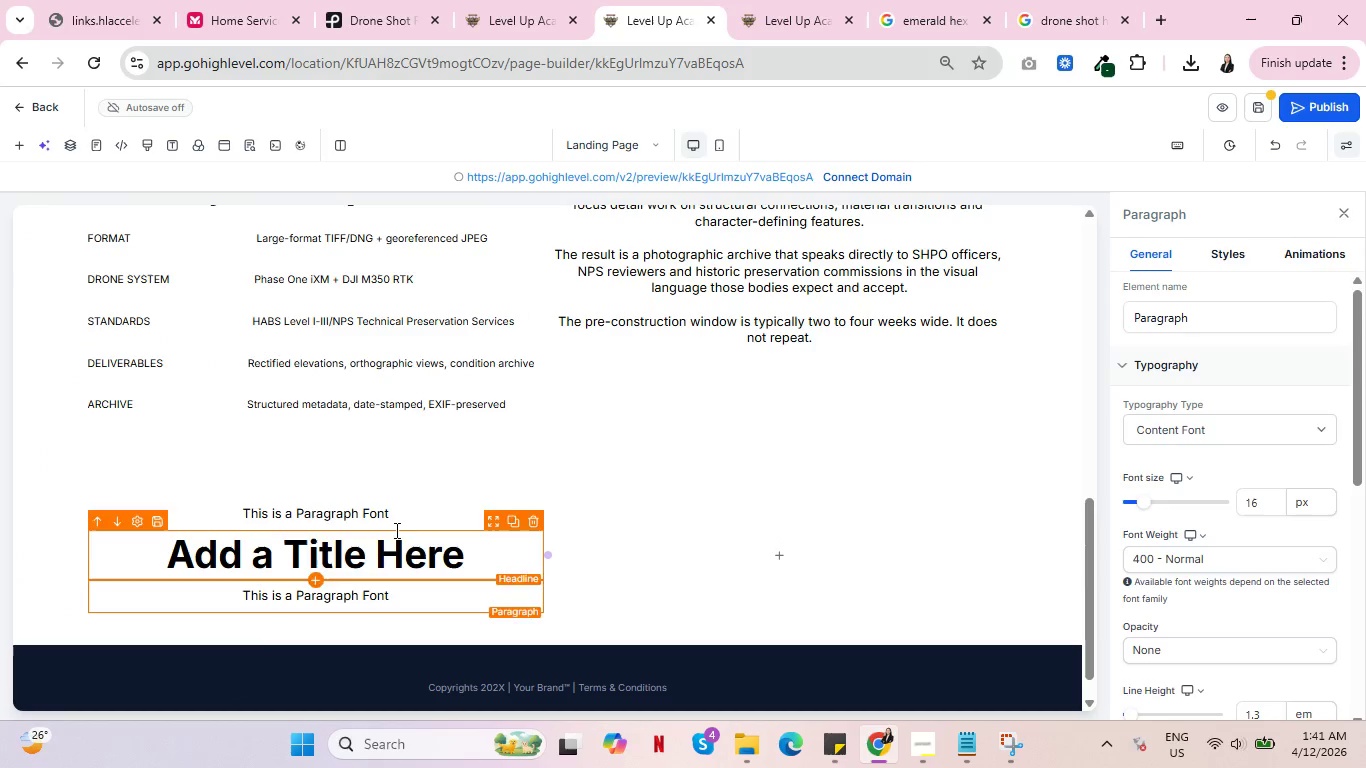 
scroll: coordinate [465, 442], scroll_direction: down, amount: 4.0
 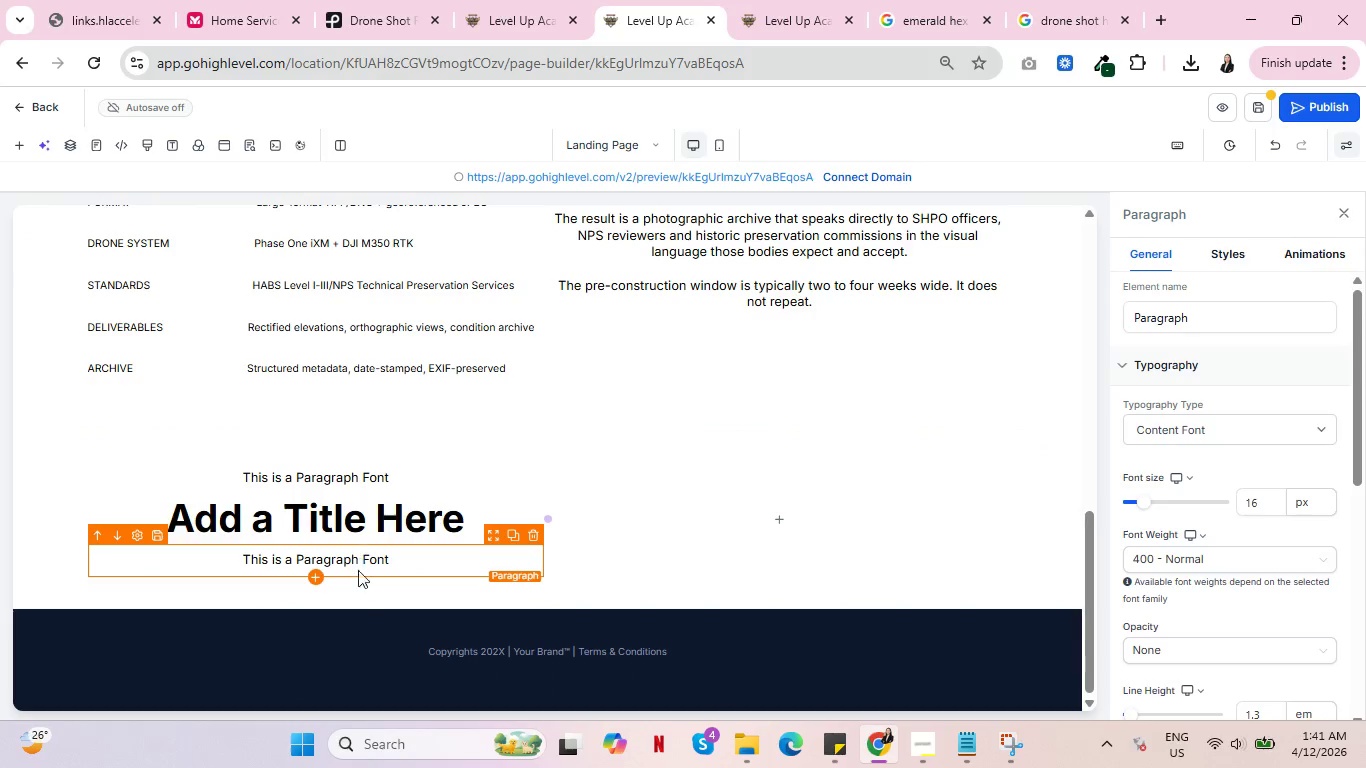 
mouse_move([529, 564])
 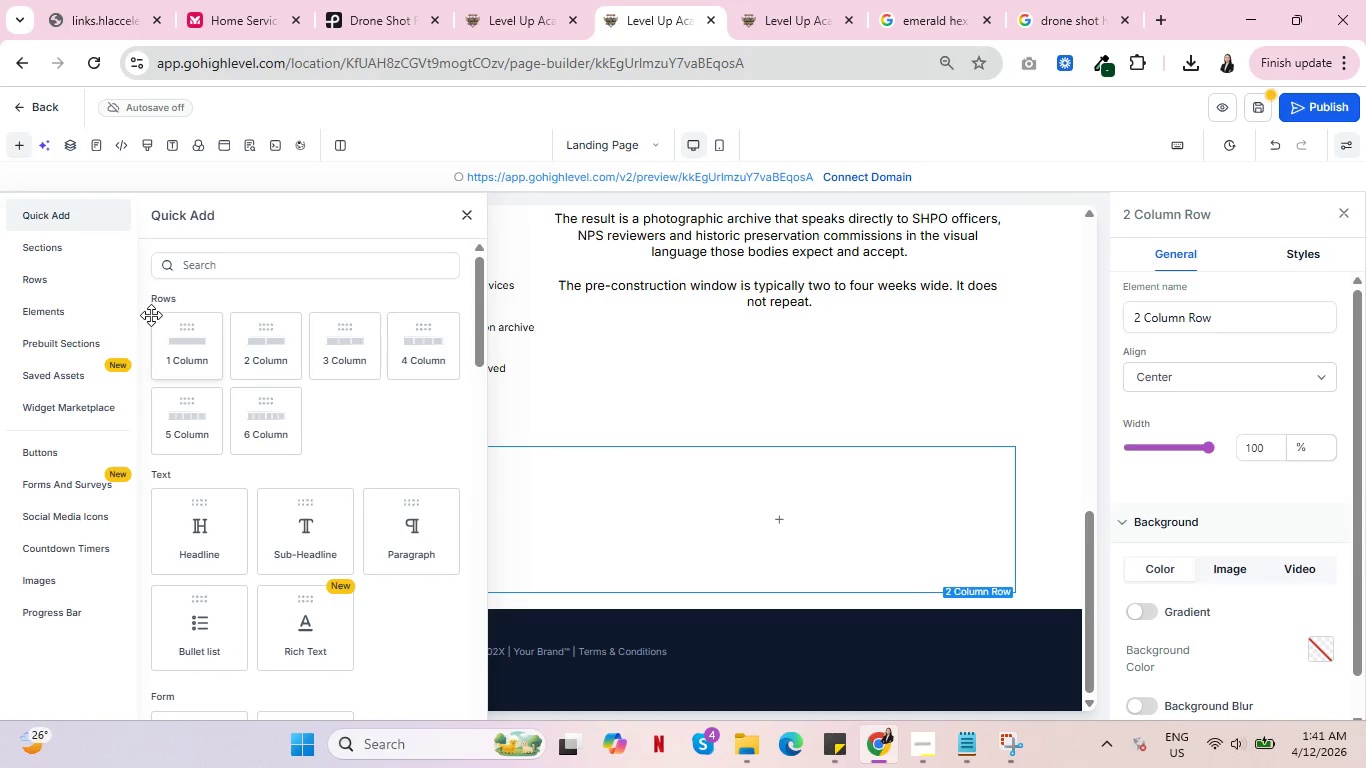 
left_click([430, 350])
 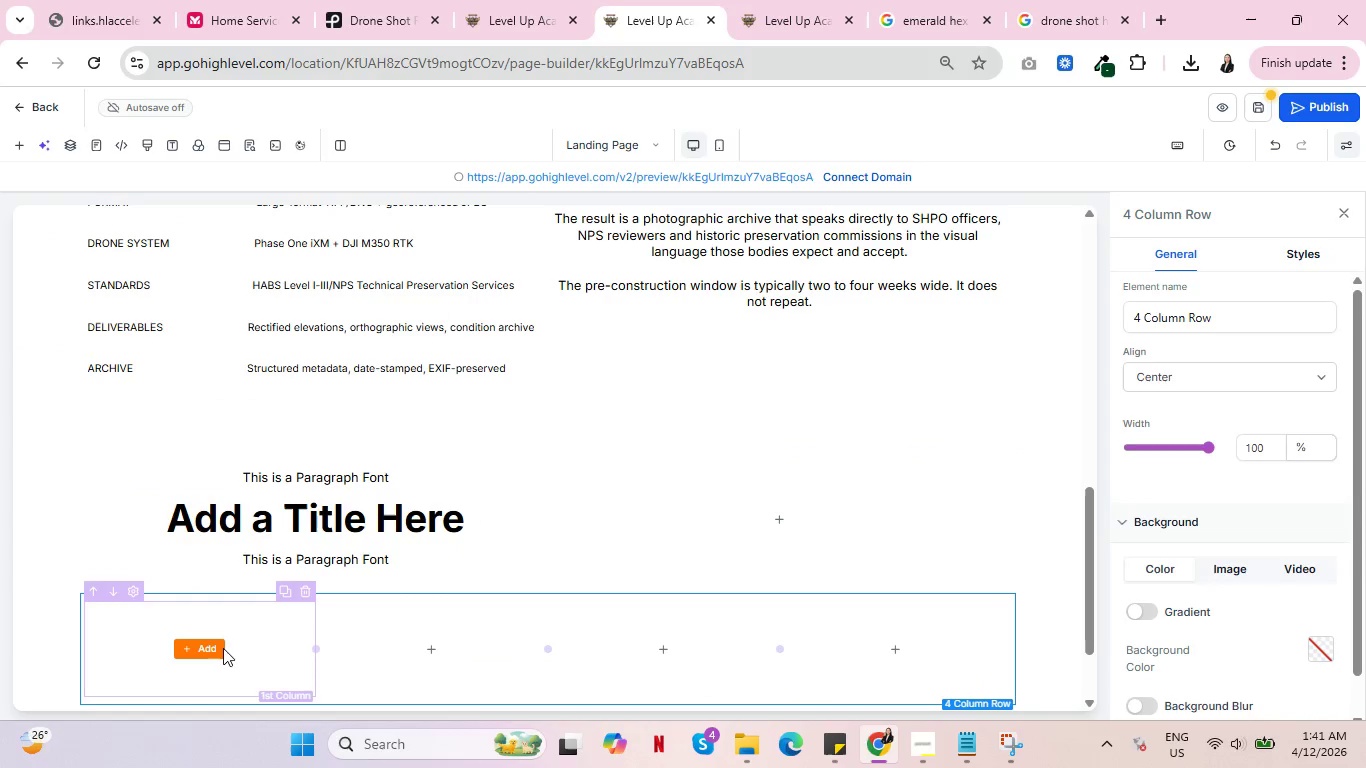 
left_click([197, 644])
 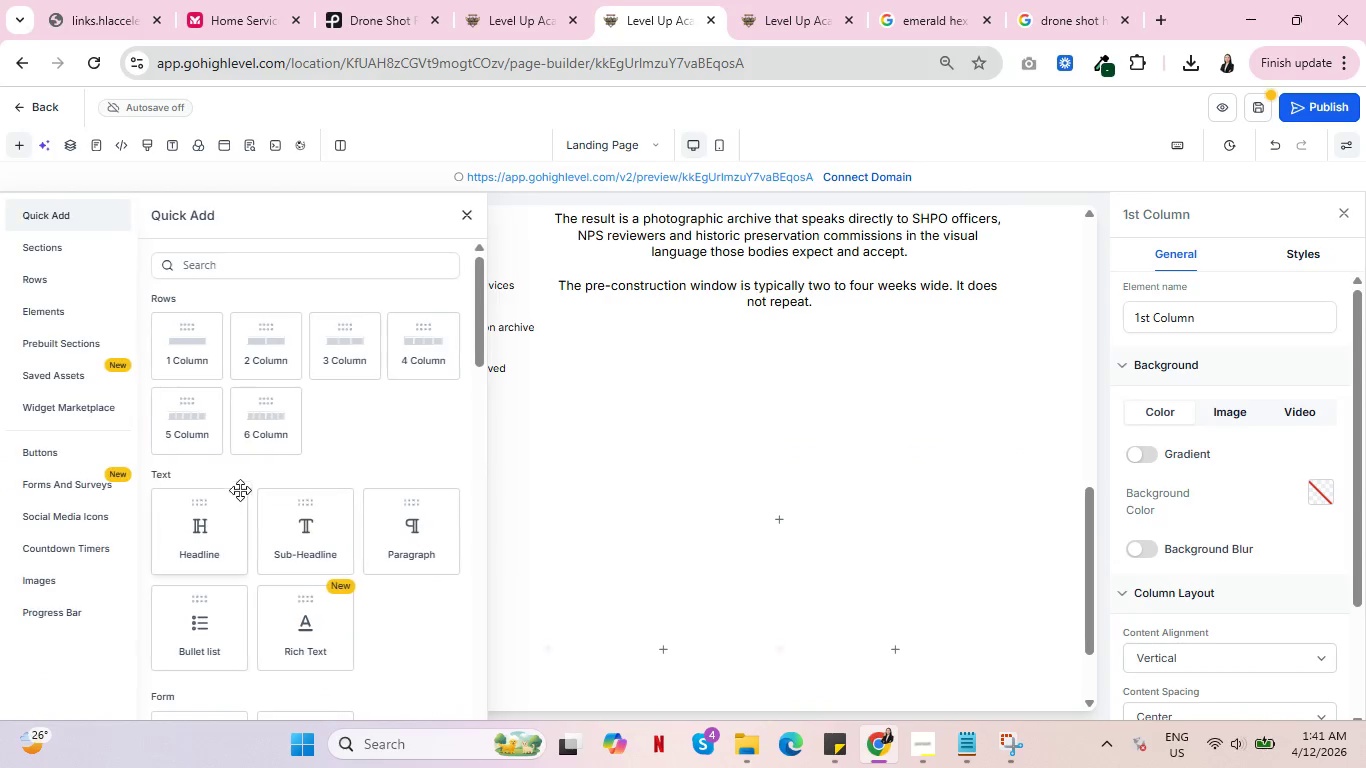 
scroll: coordinate [234, 543], scroll_direction: down, amount: 13.0
 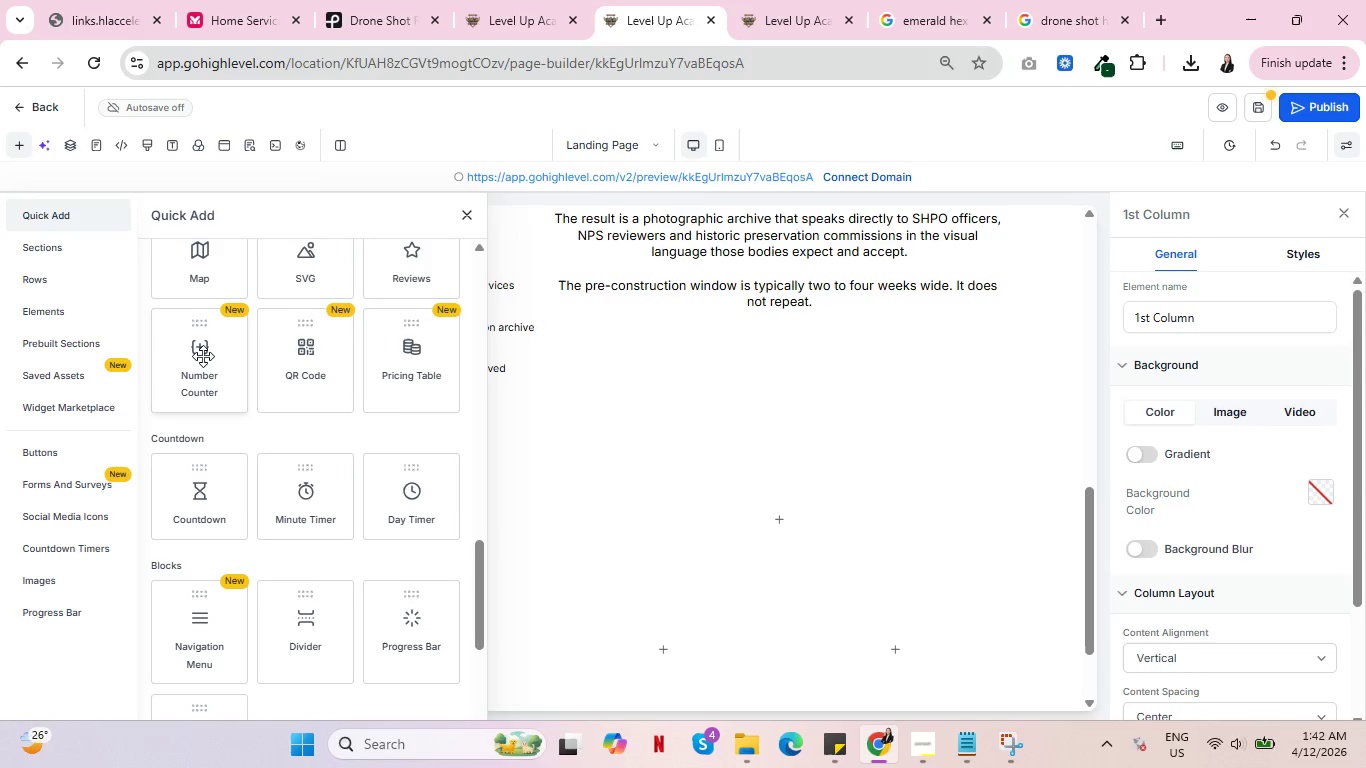 
left_click([203, 356])
 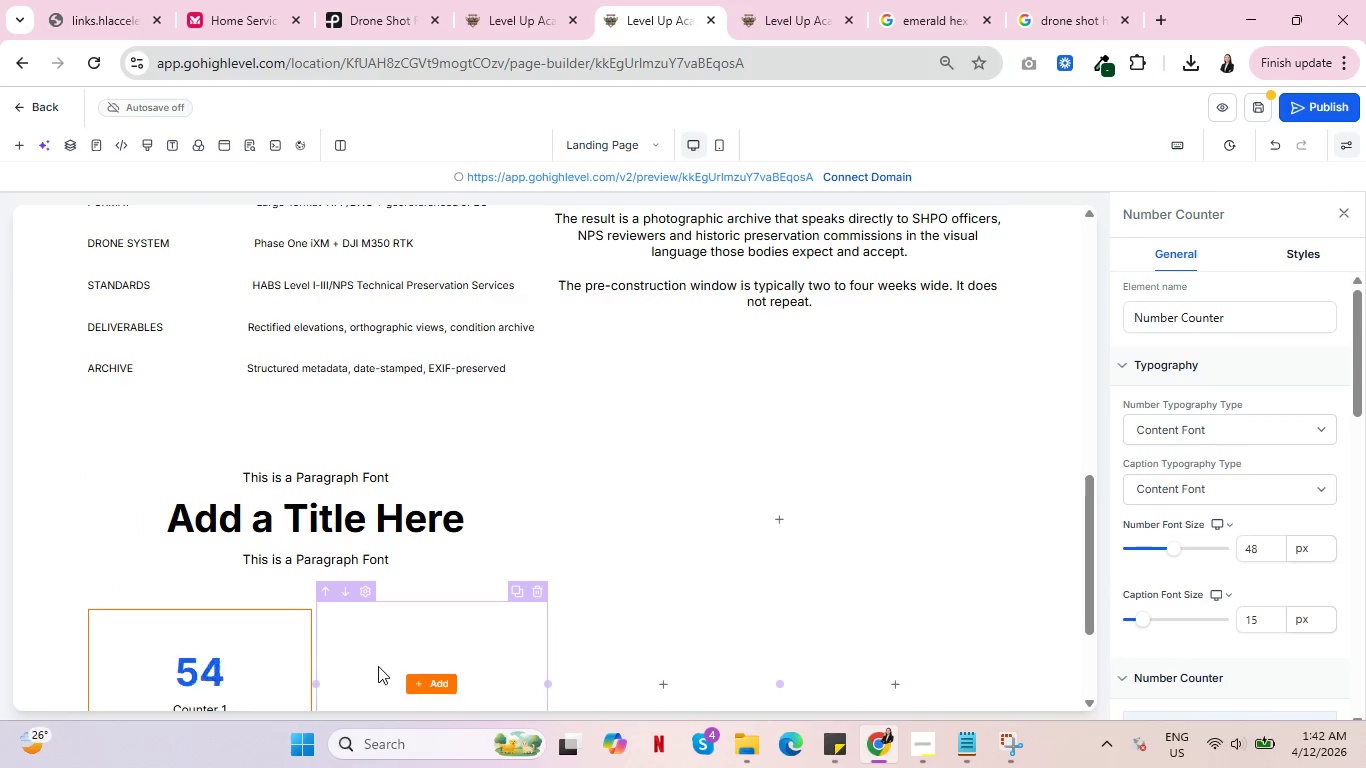 
mouse_move([419, 645])
 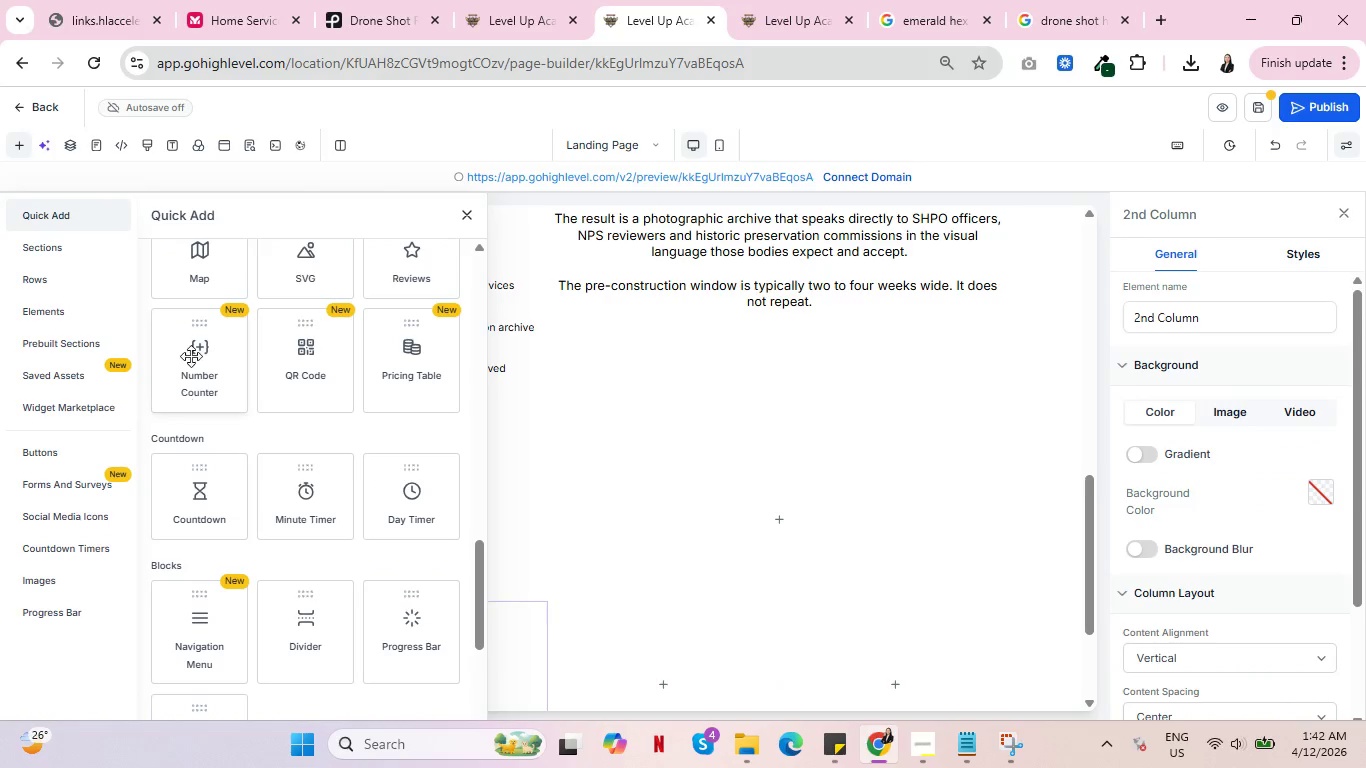 
left_click([203, 352])
 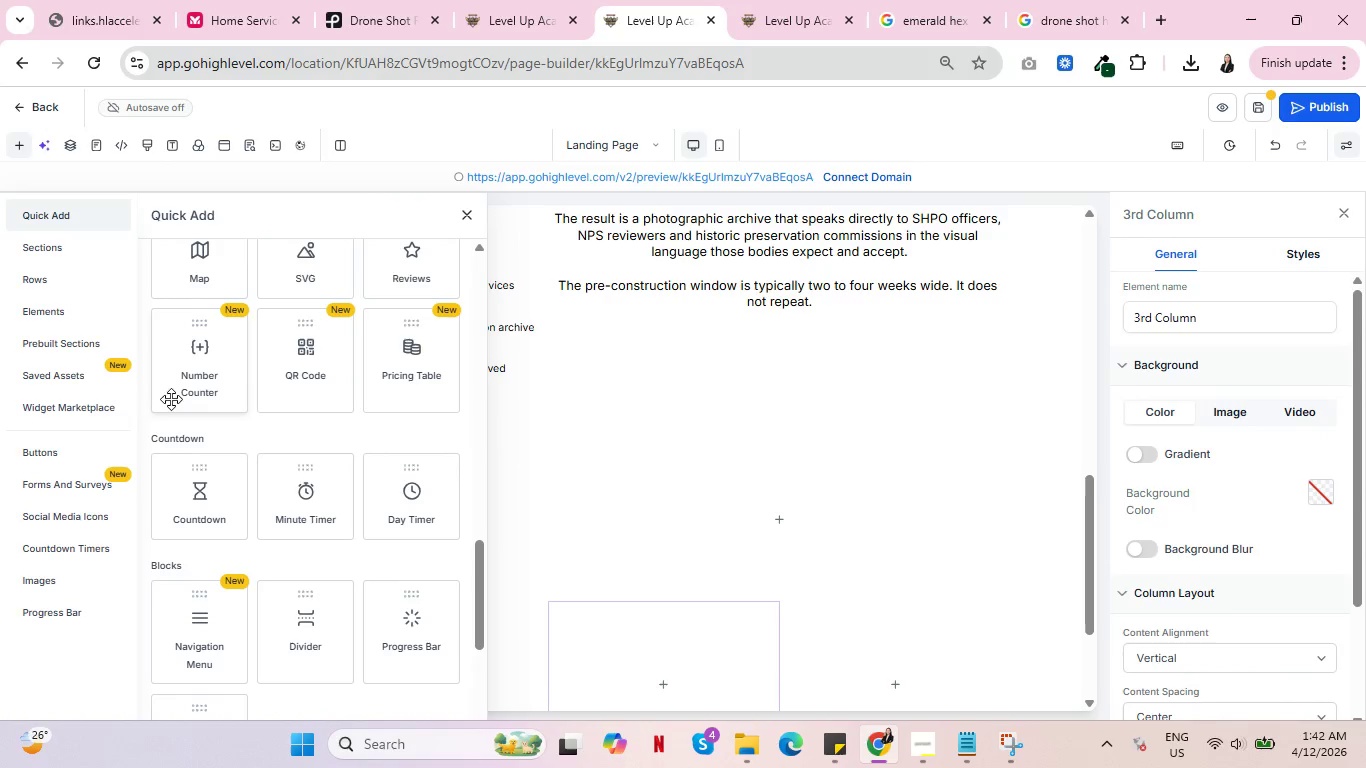 
left_click([209, 363])
 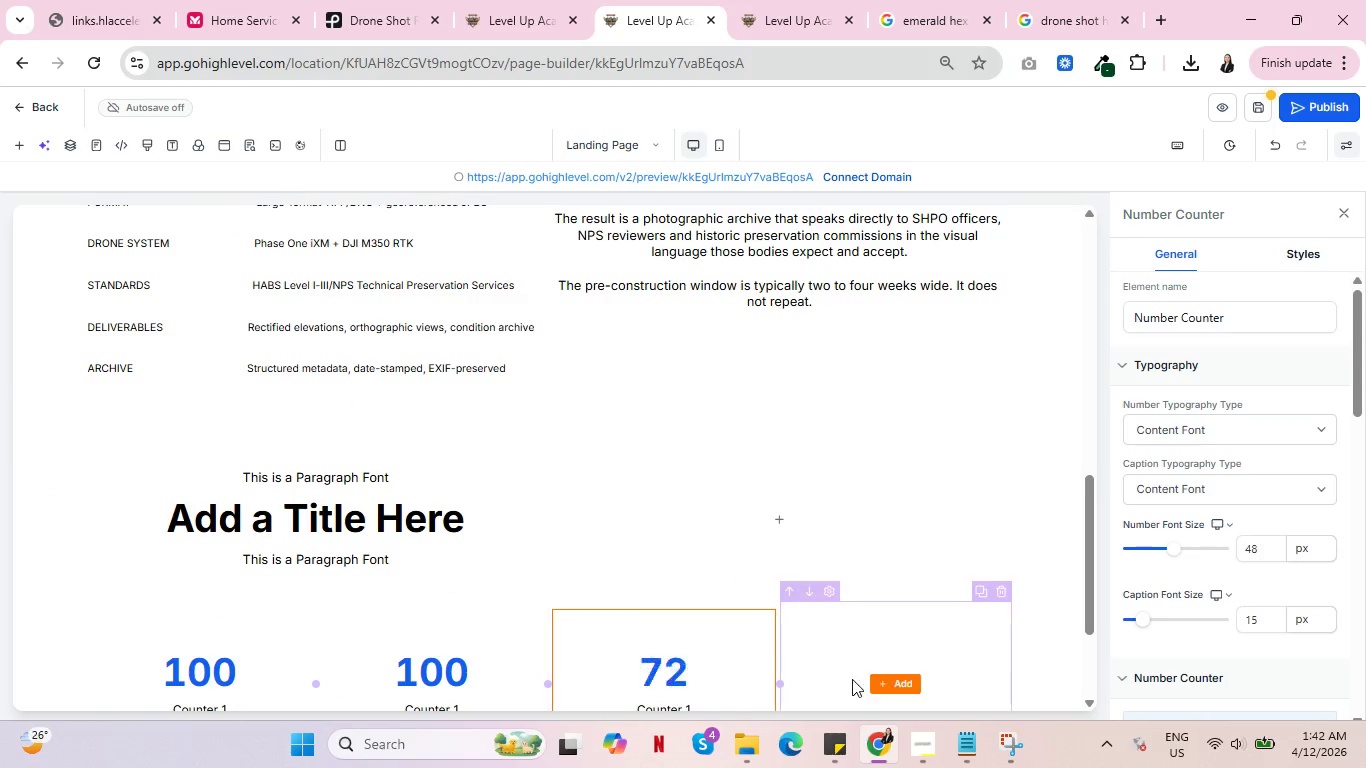 
left_click([894, 677])
 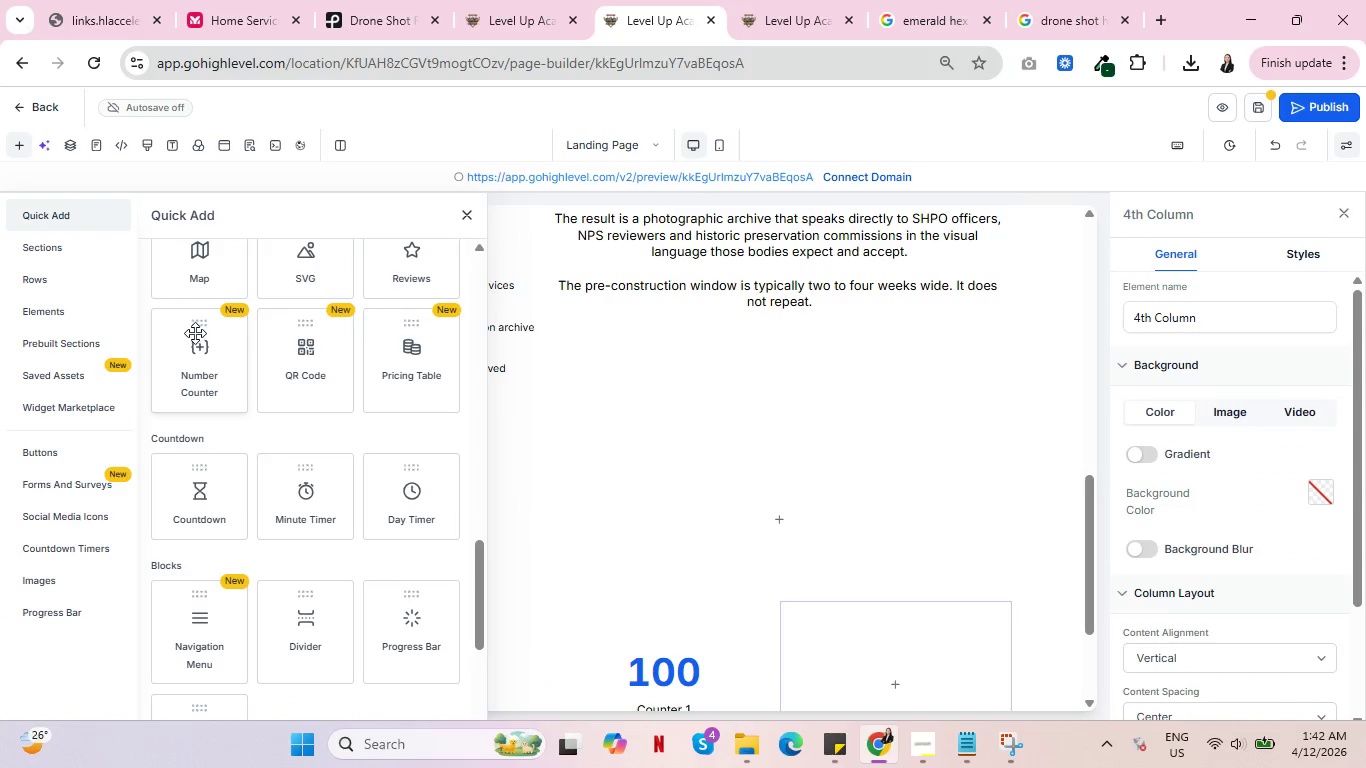 
left_click([195, 350])
 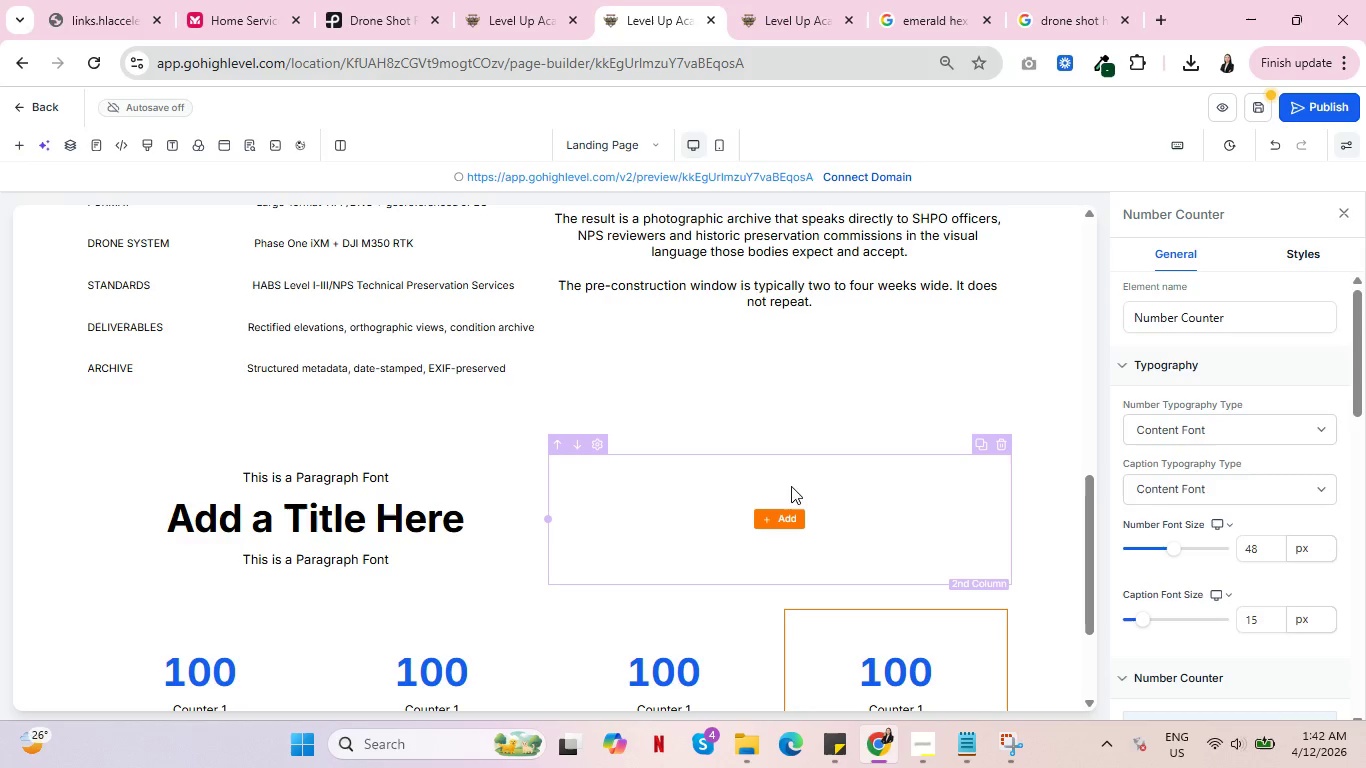 
scroll: coordinate [790, 497], scroll_direction: up, amount: 7.0
 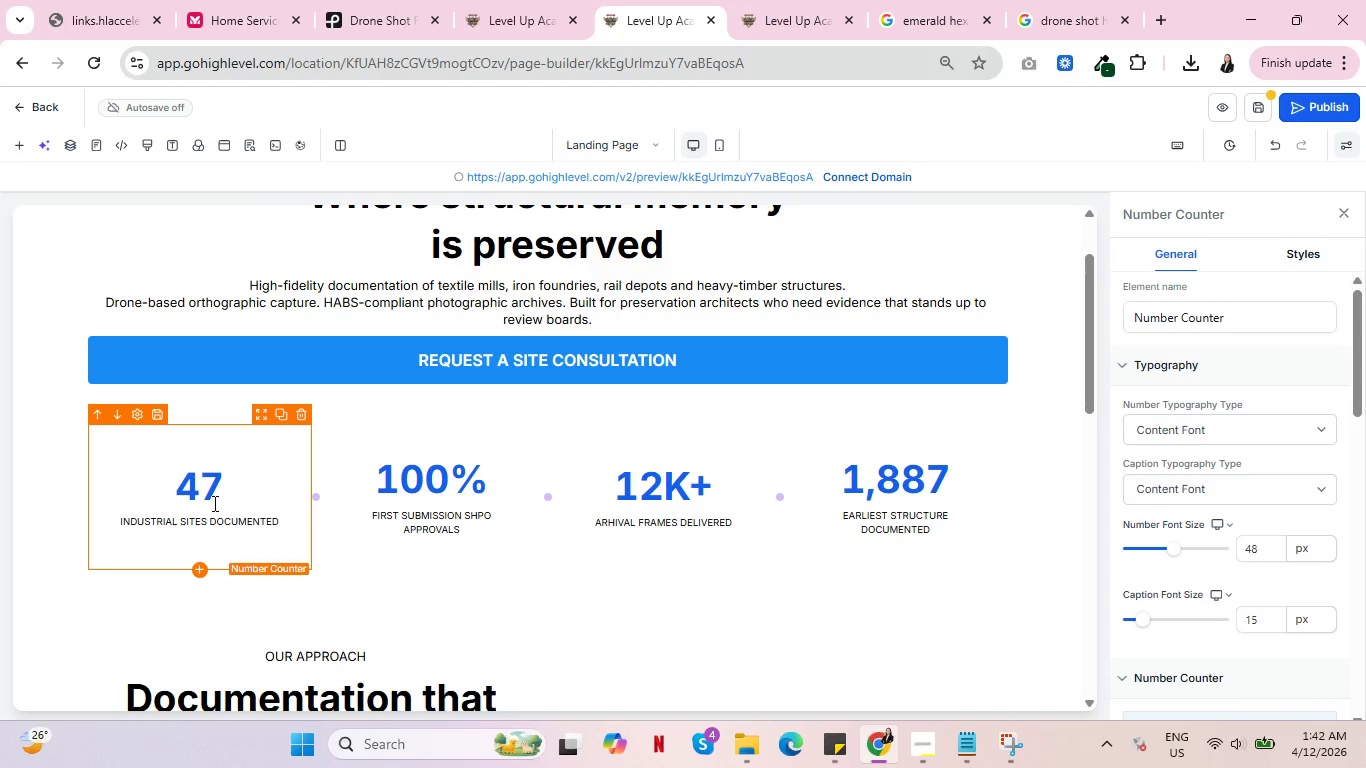 
wait(16.02)
 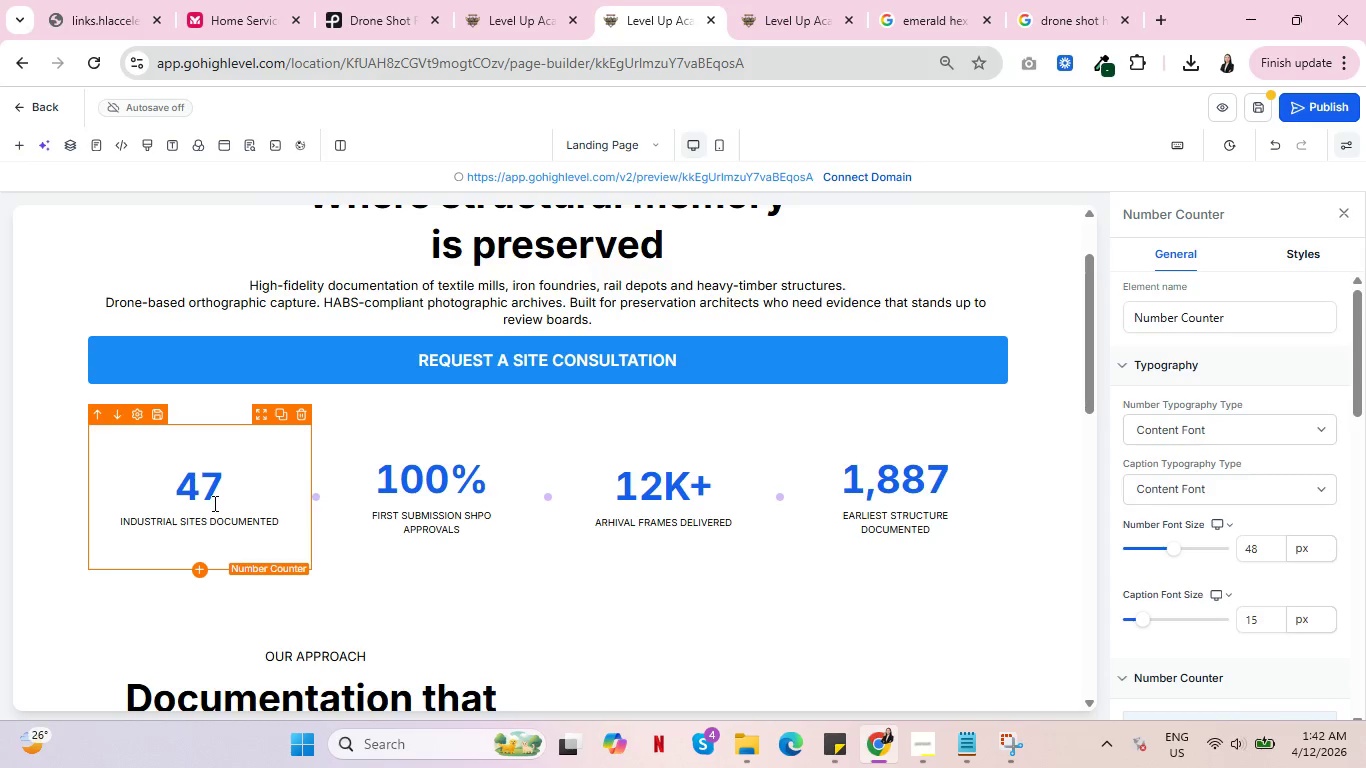 
scroll: coordinate [564, 512], scroll_direction: down, amount: 4.0
 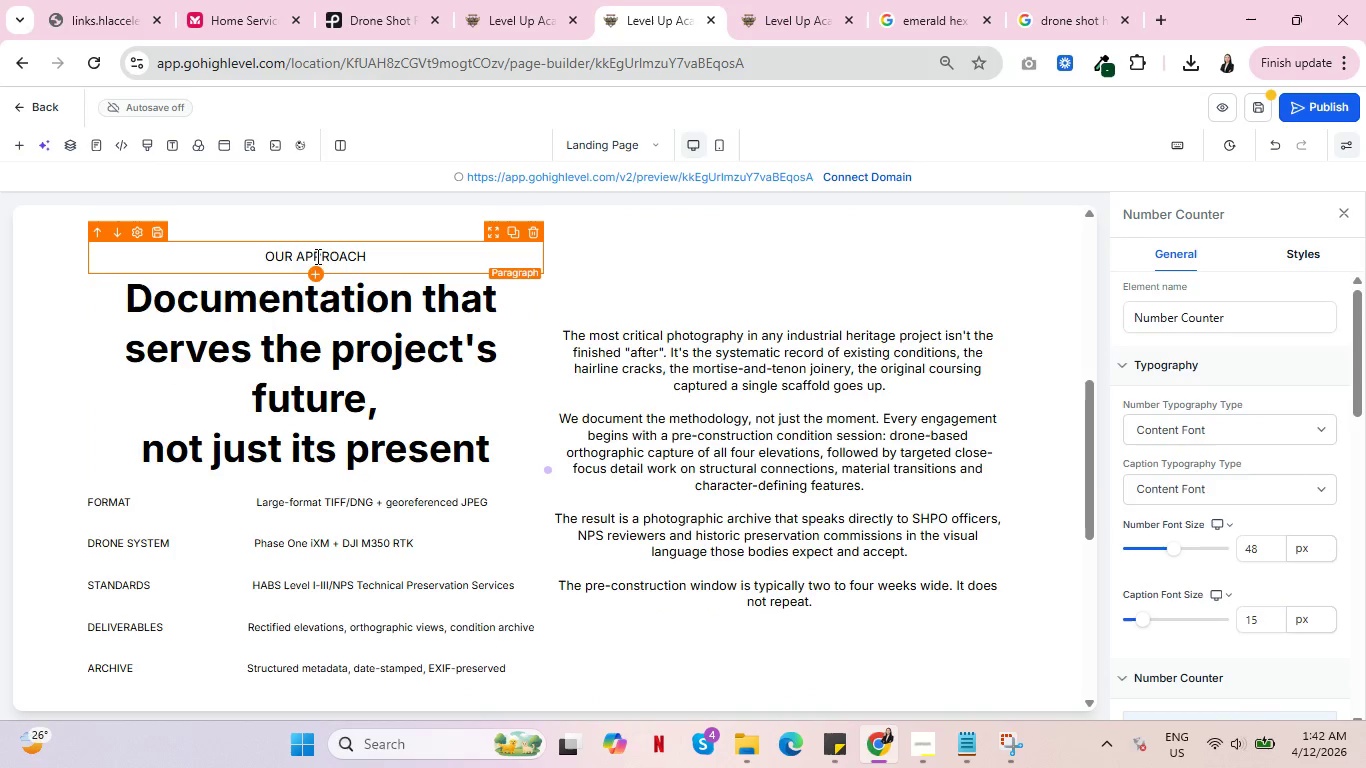 
double_click([316, 253])
 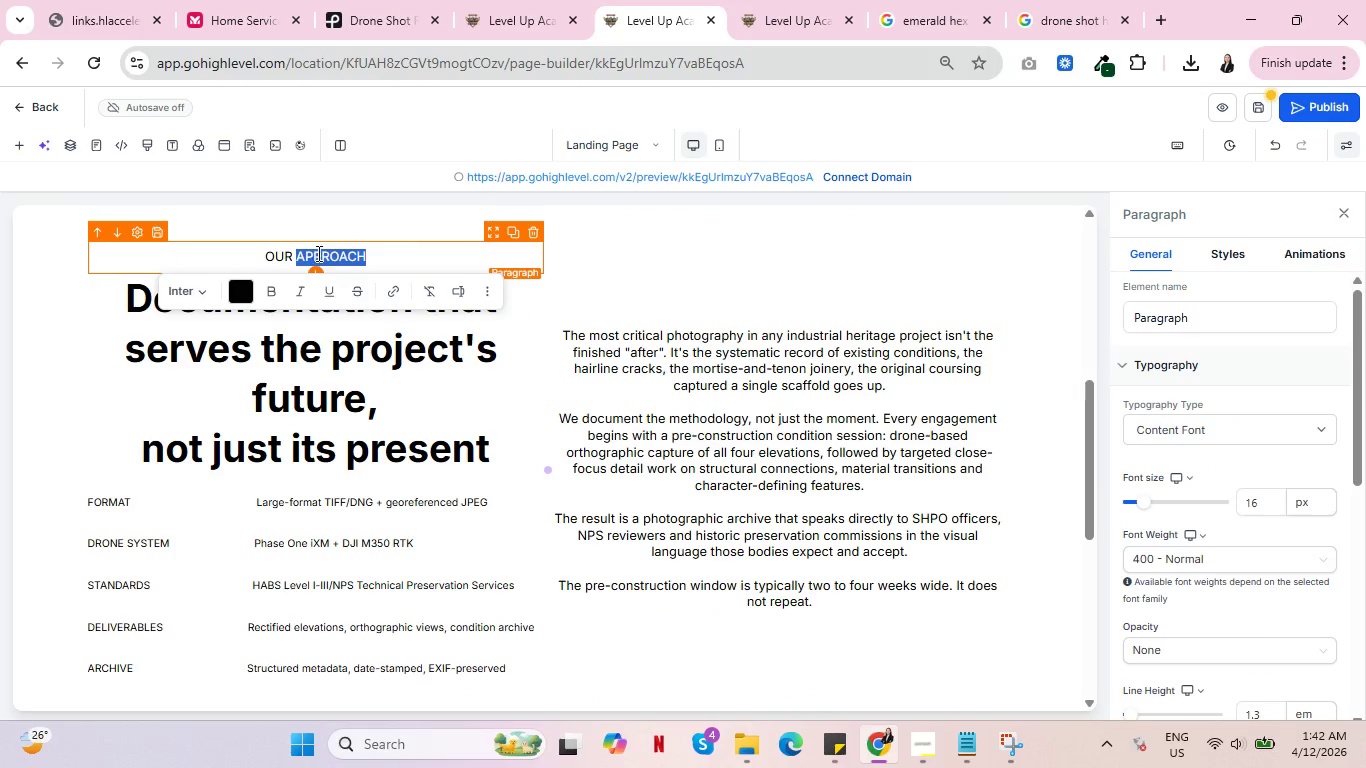 
scroll: coordinate [563, 435], scroll_direction: down, amount: 5.0
 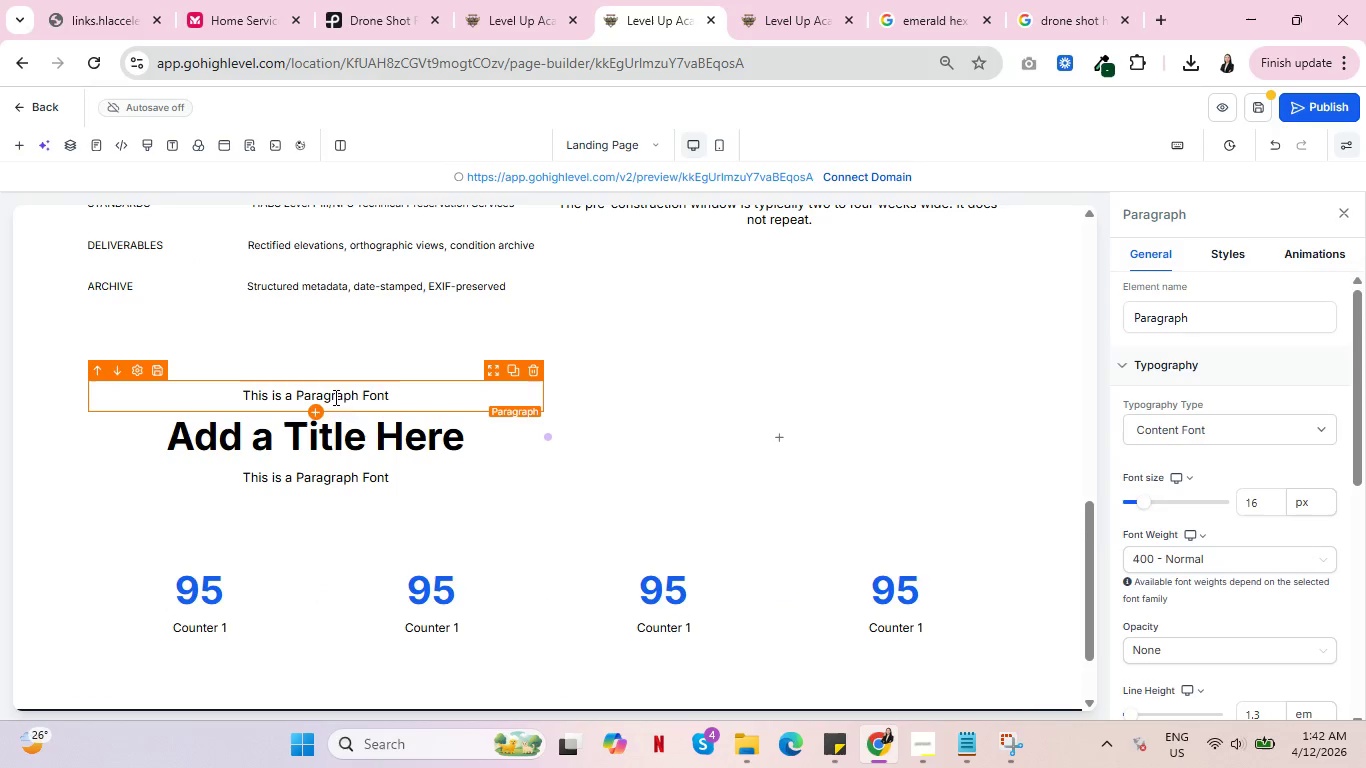 
double_click([334, 397])
 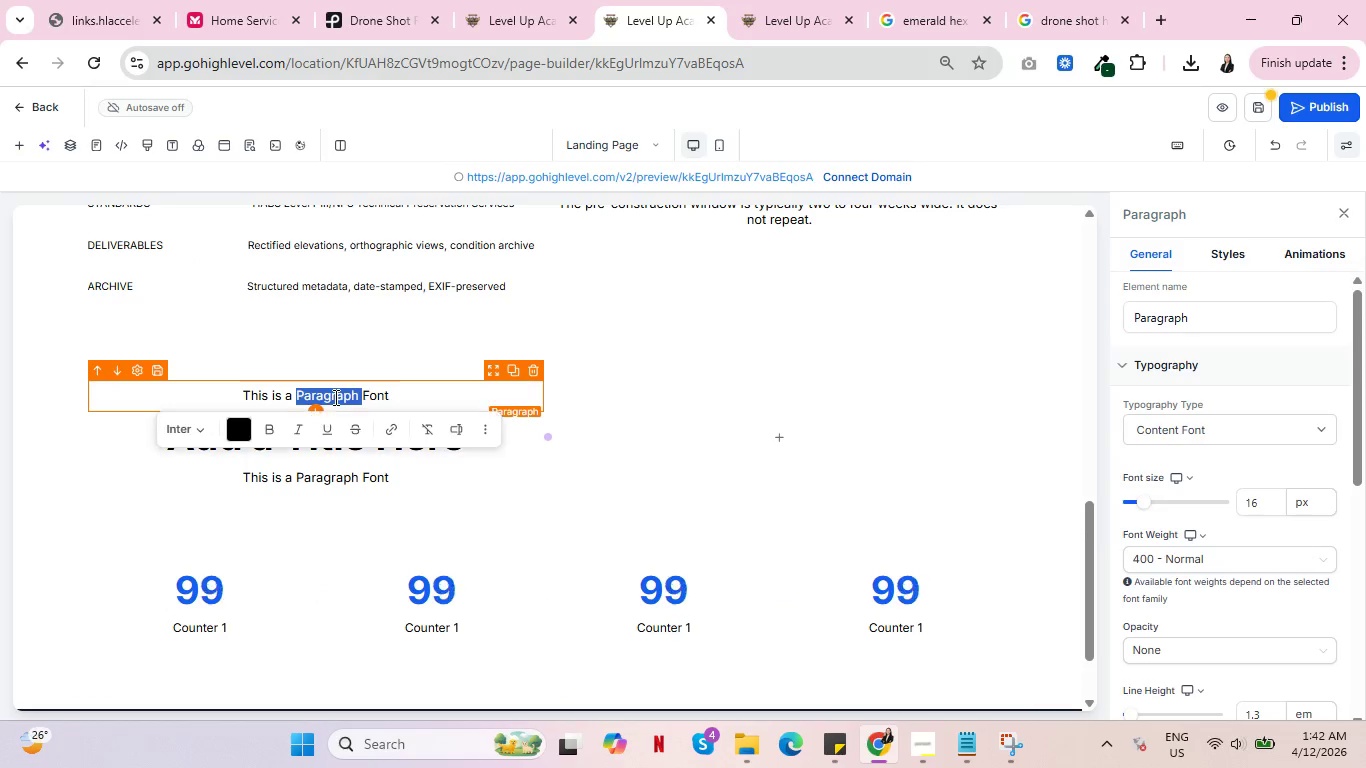 
triple_click([334, 397])
 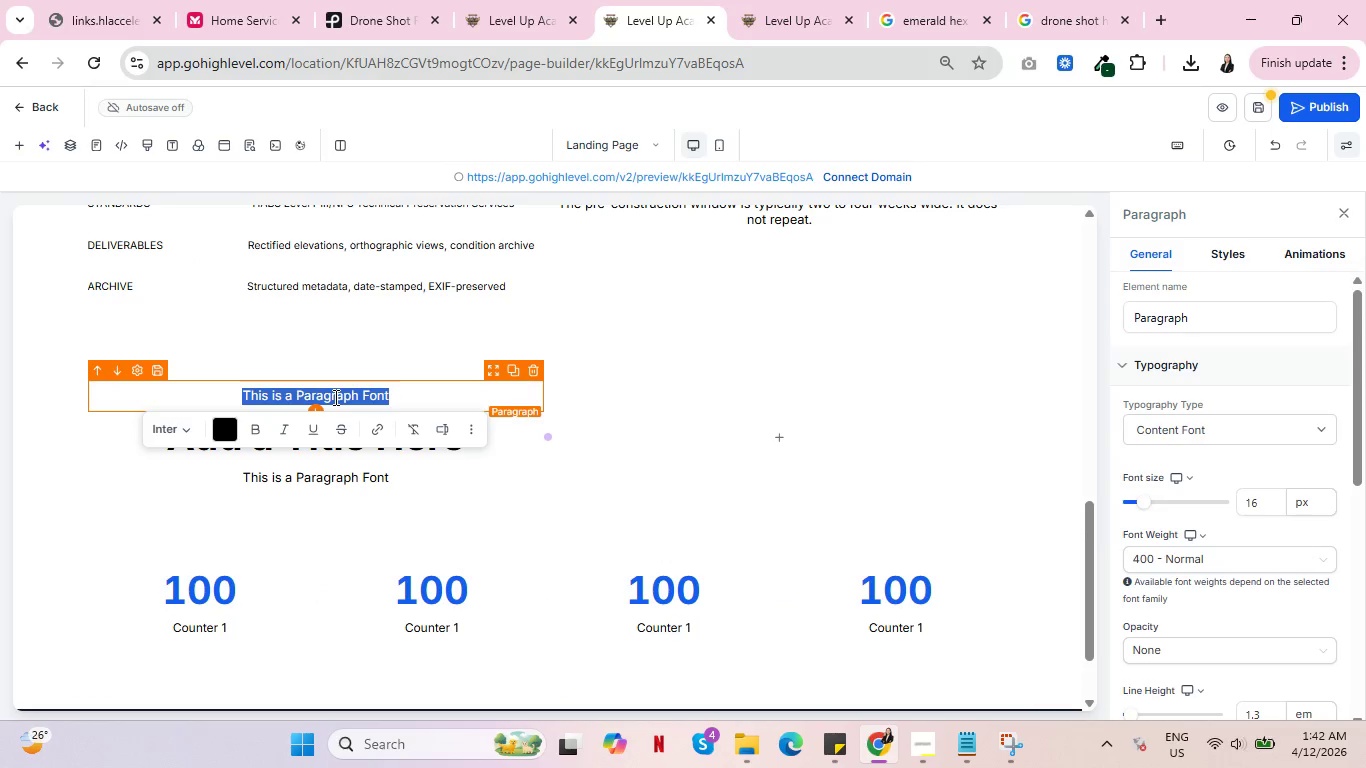 
type(CASE STUDY)
 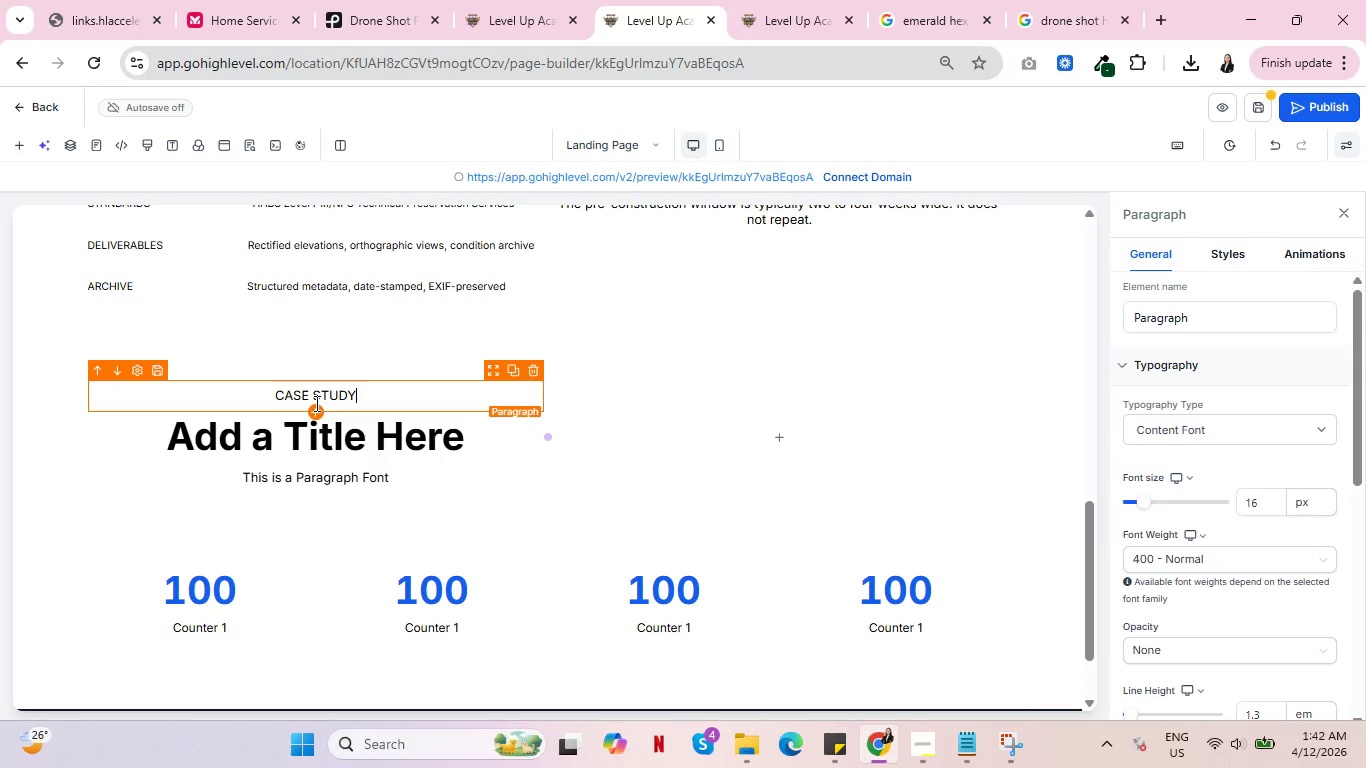 
left_click([314, 408])
 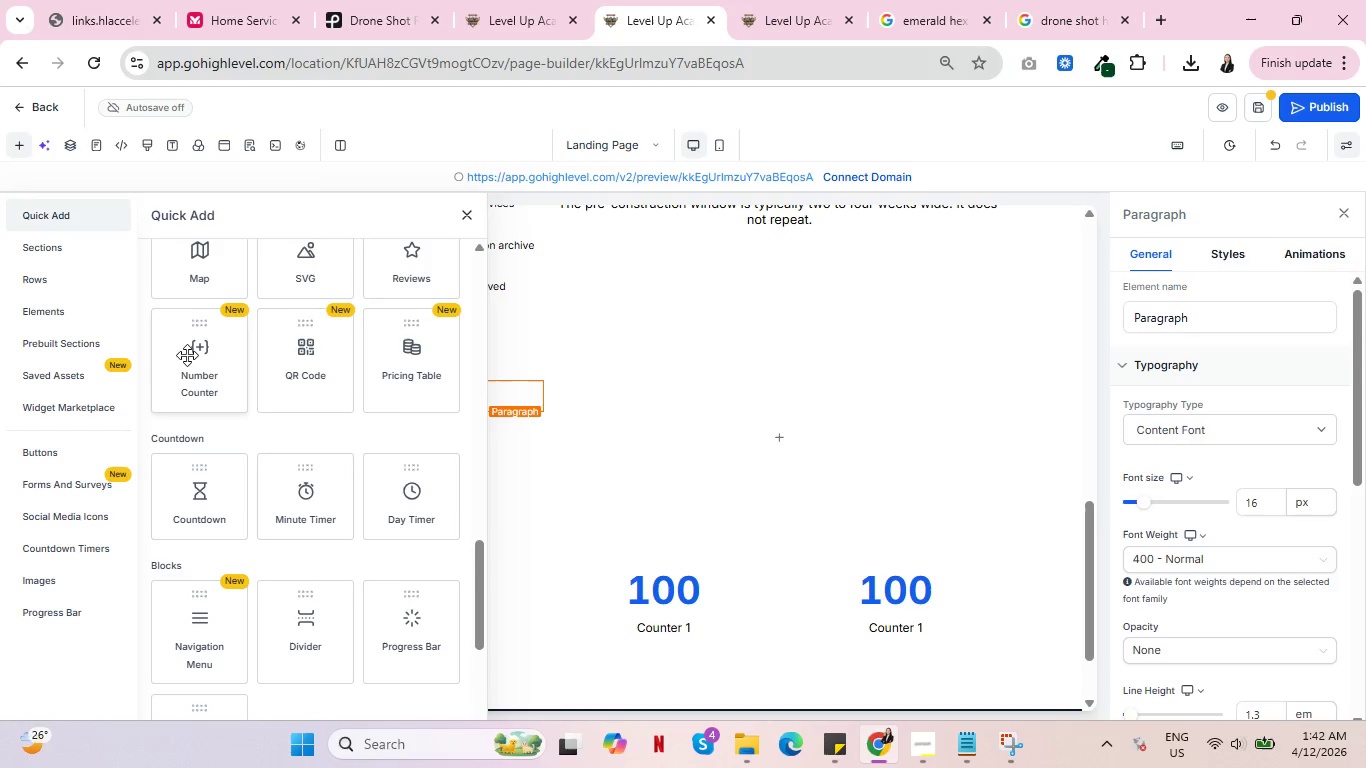 
scroll: coordinate [305, 429], scroll_direction: up, amount: 12.0
 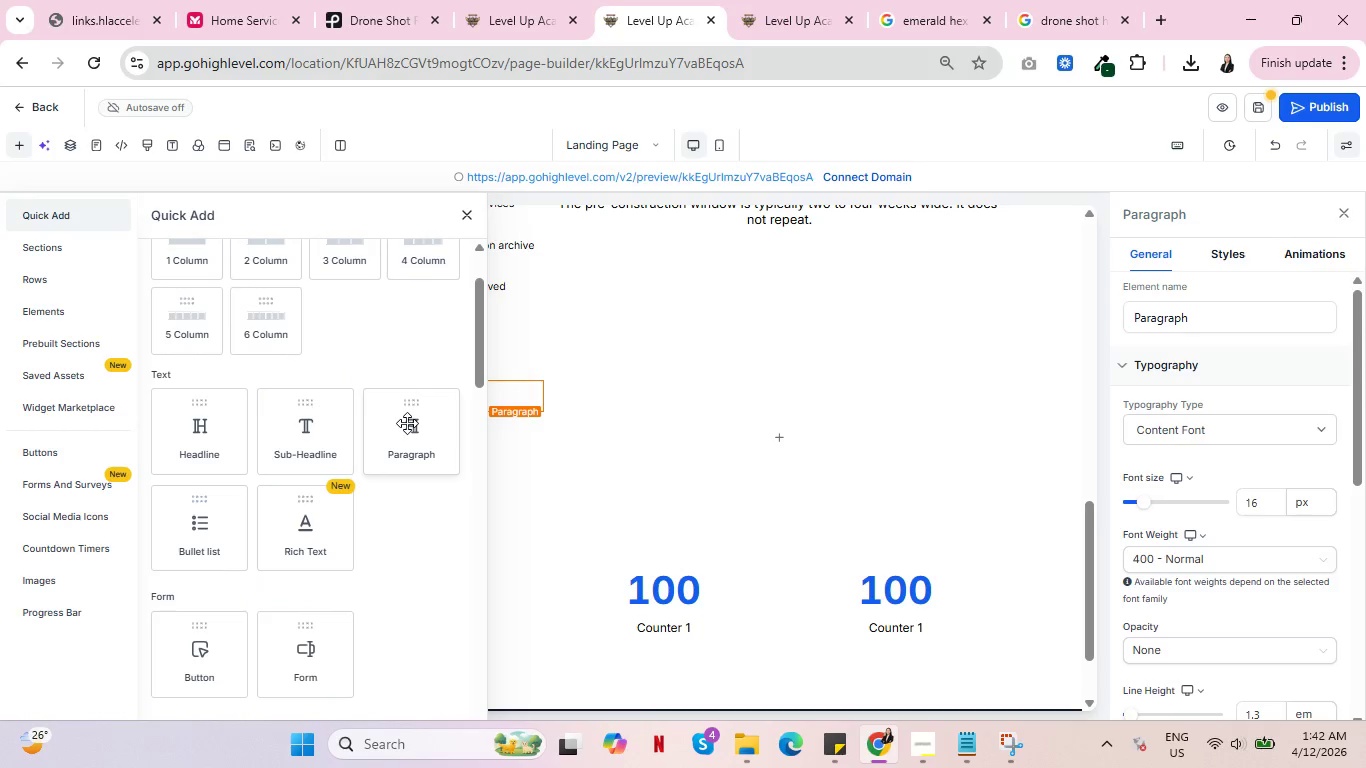 
left_click([407, 423])
 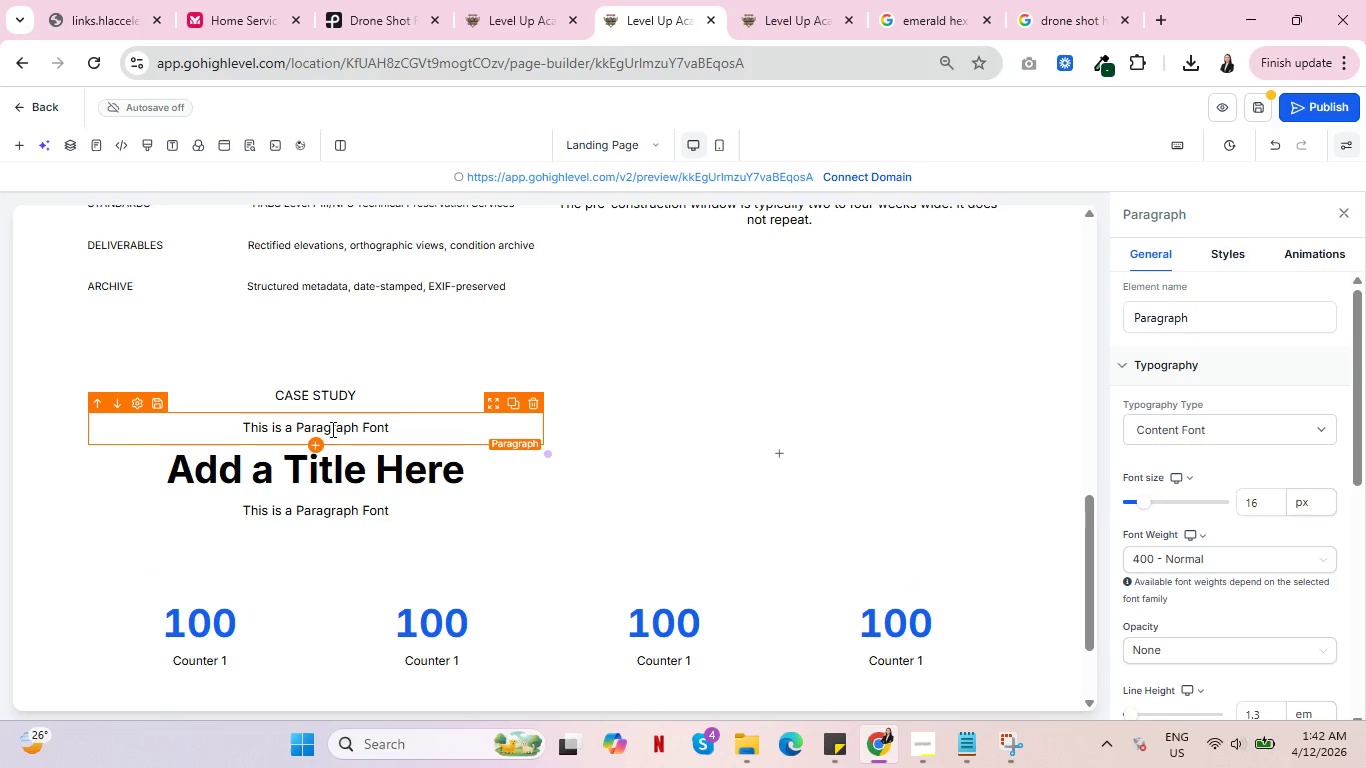 
double_click([332, 428])
 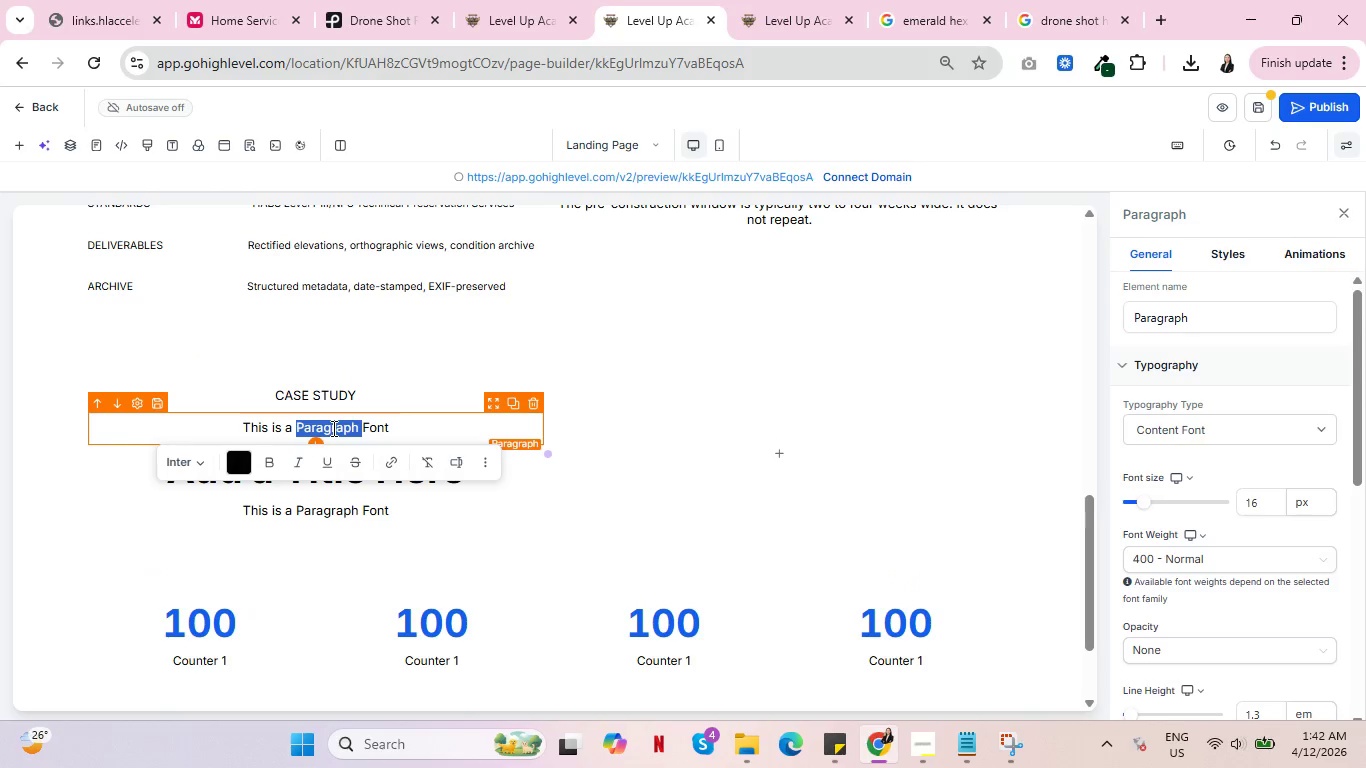 
double_click([332, 428])
 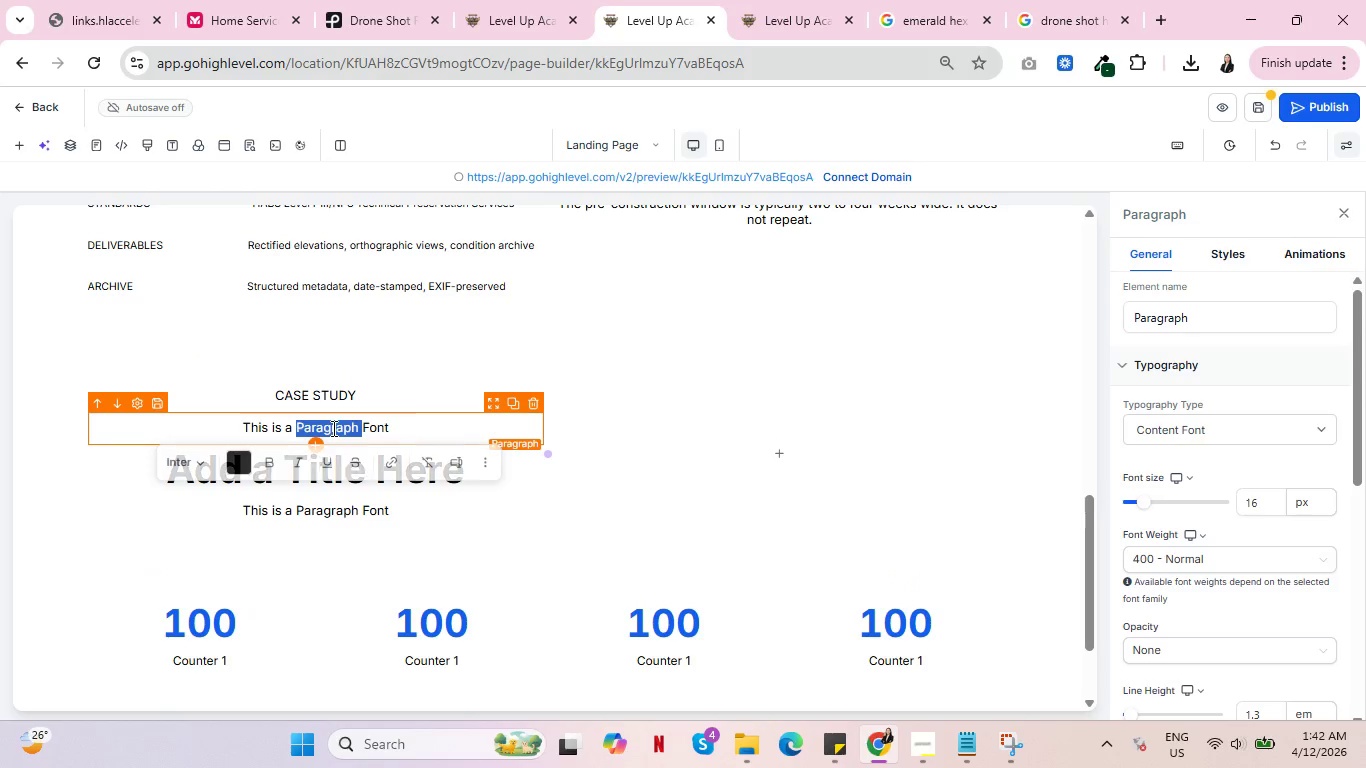 
triple_click([332, 428])
 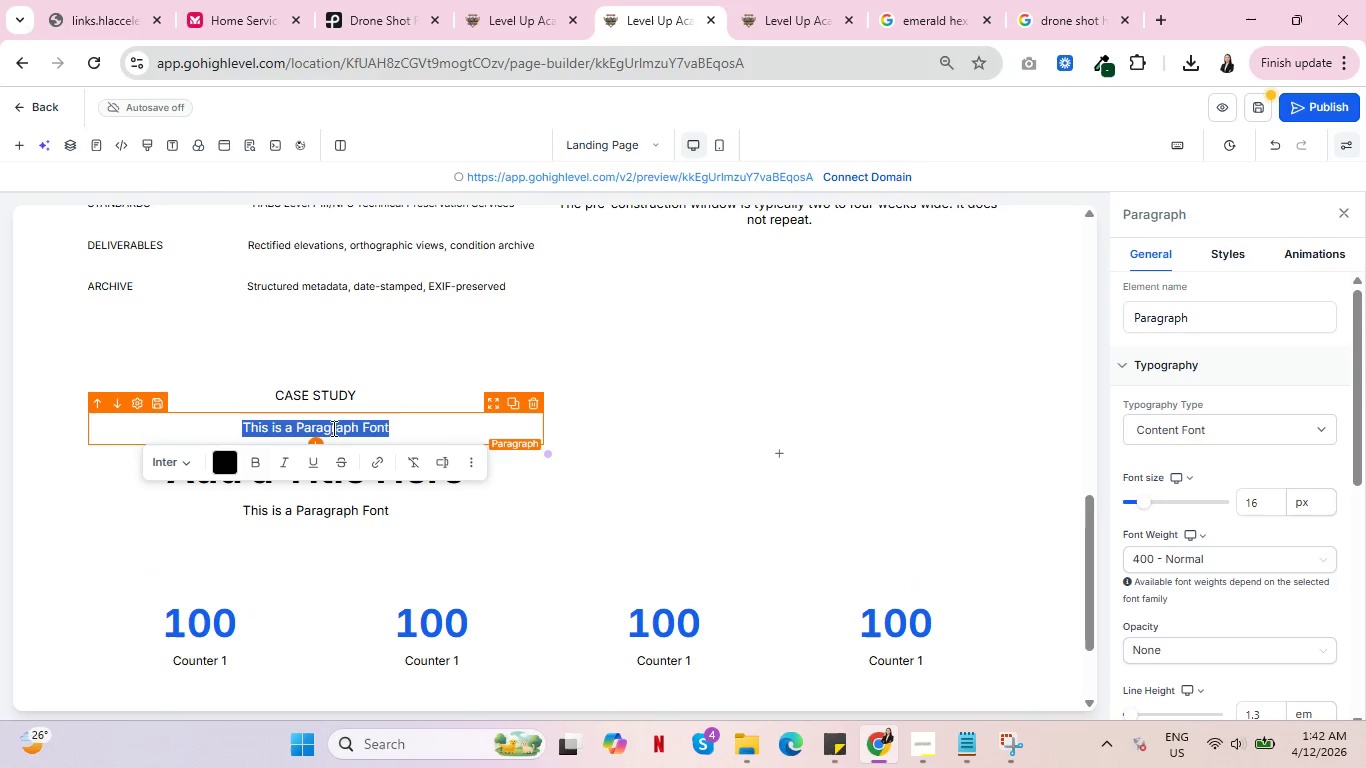 
type(HEAVY-DUTY)
key(Backspace)
key(Backspace)
key(Backspace)
key(Backspace)
type(TIMBER RESTORATION)
 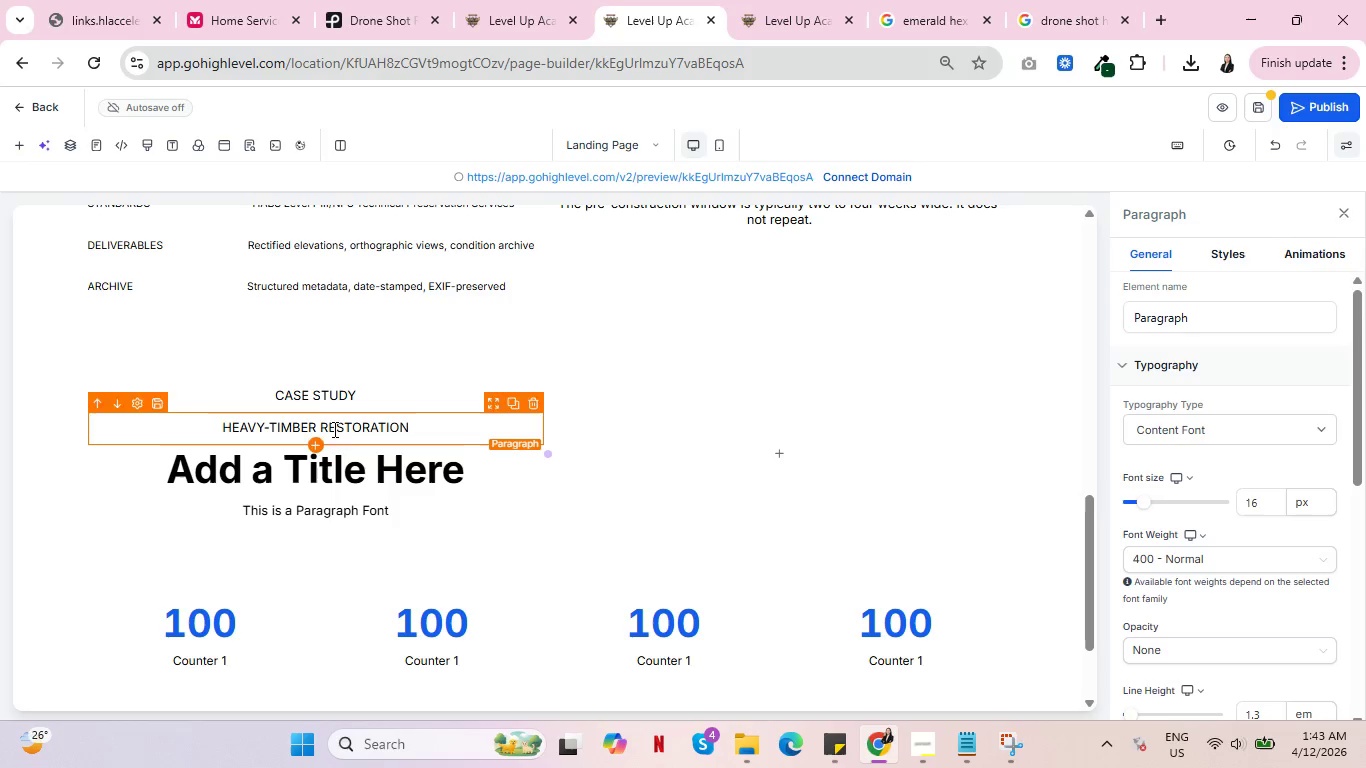 
left_click([363, 0])
 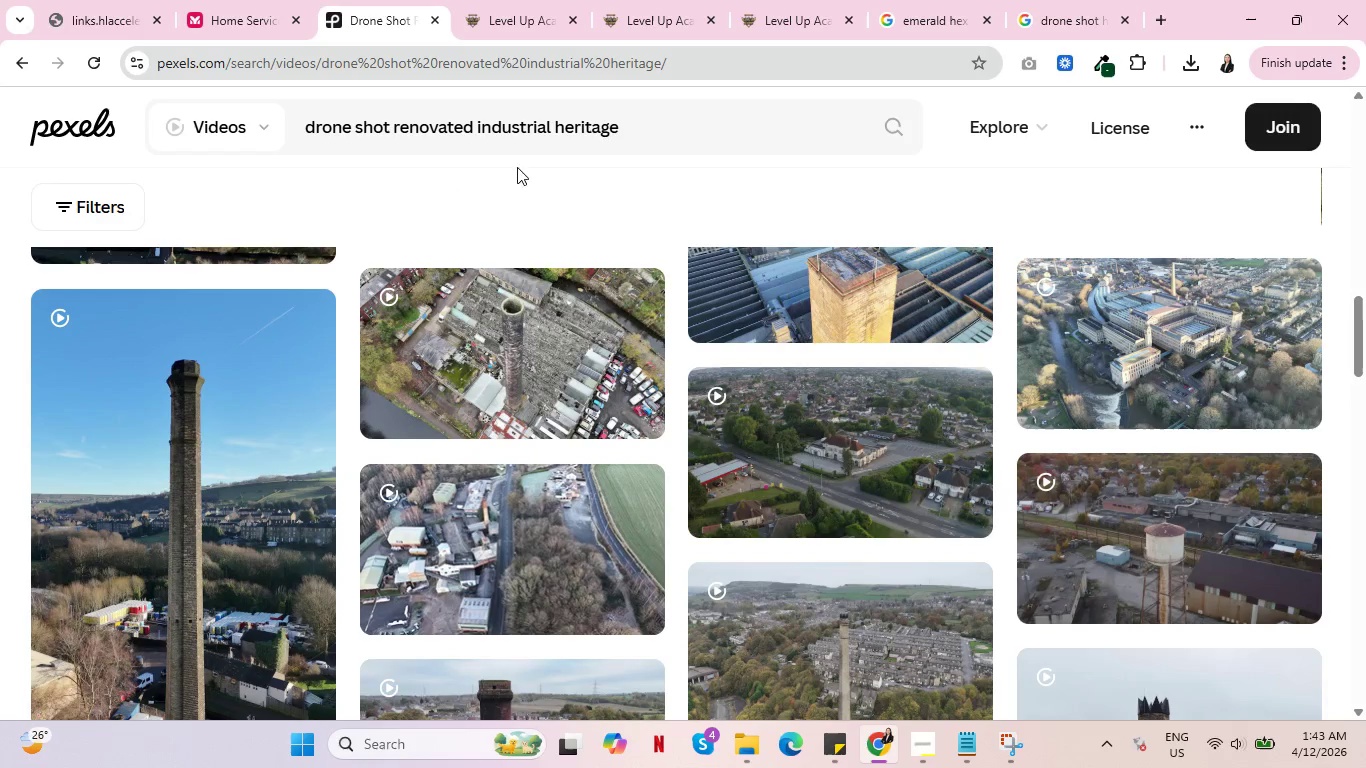 
left_click_drag(start_coordinate=[632, 130], to_coordinate=[478, 128])
 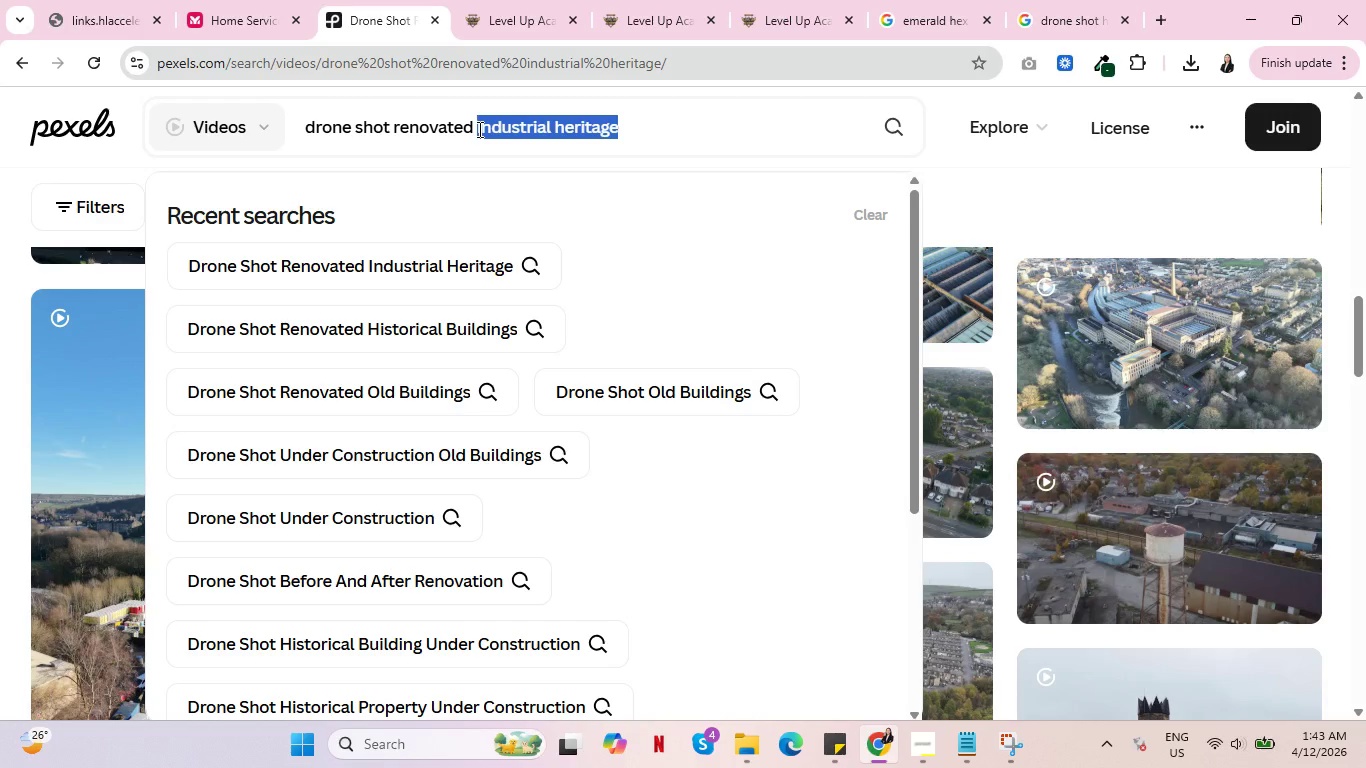 
type(HEAV)
key(Backspace)
key(Backspace)
key(Backspace)
key(Backspace)
type(heavy \-timber r)
key(Backspace)
type(-timber resot)
key(Backspace)
key(Backspace)
type(toration)
 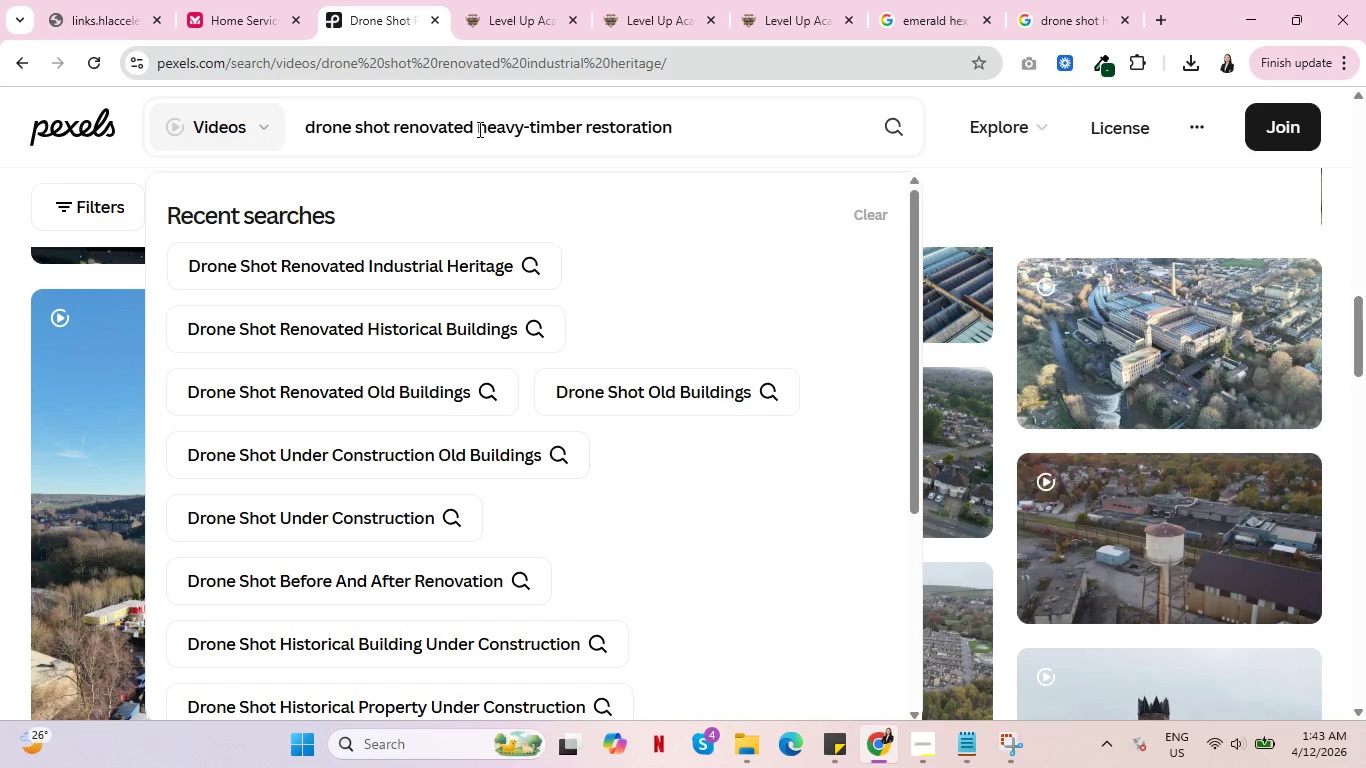 
left_click_drag(start_coordinate=[679, 132], to_coordinate=[475, 134])
 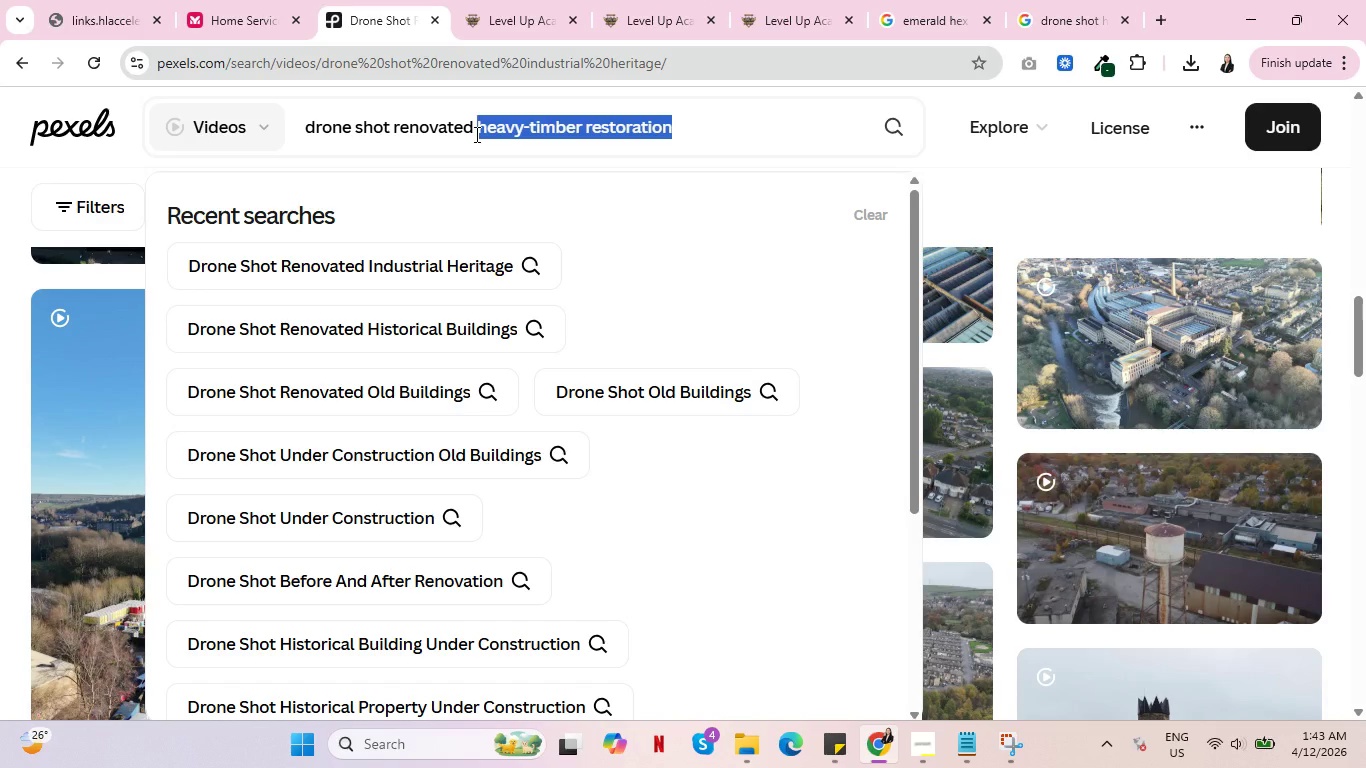 
key(Control+C)
 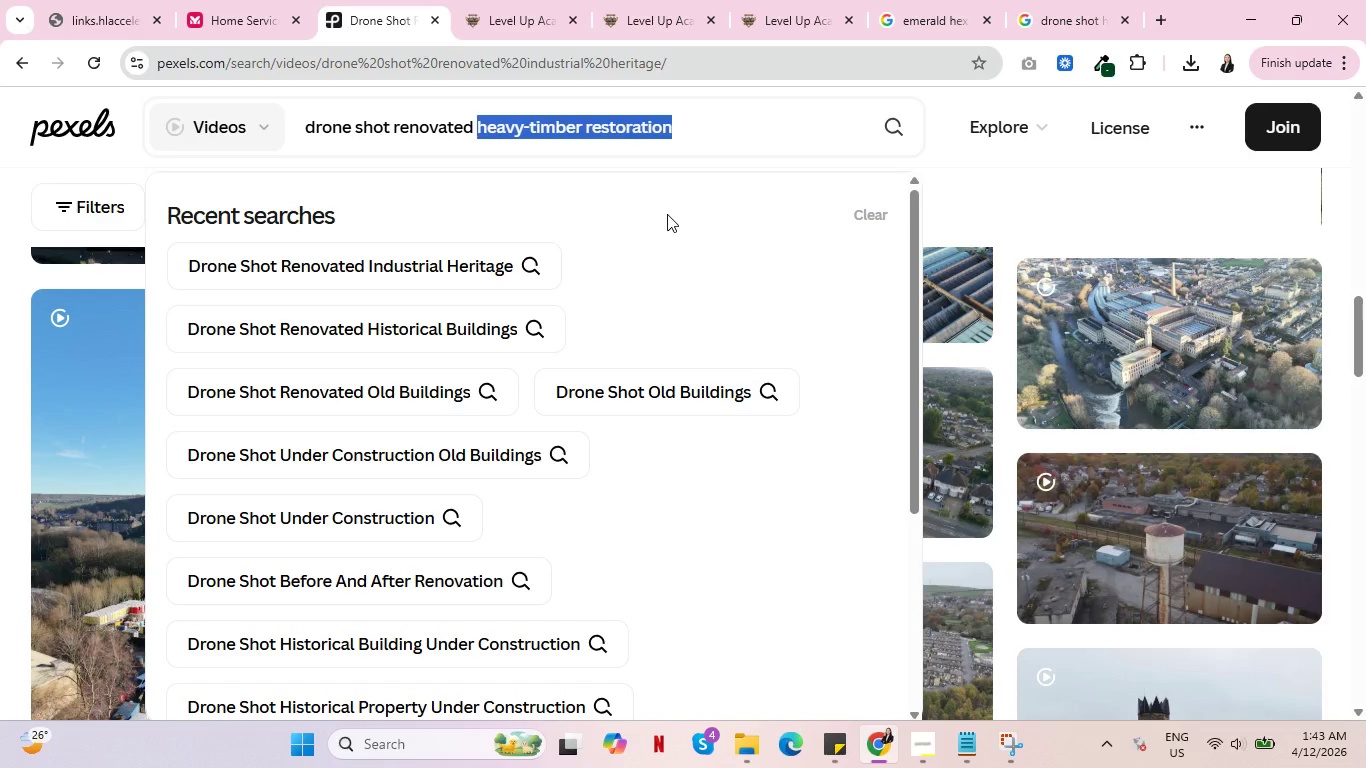 
key(Enter)
 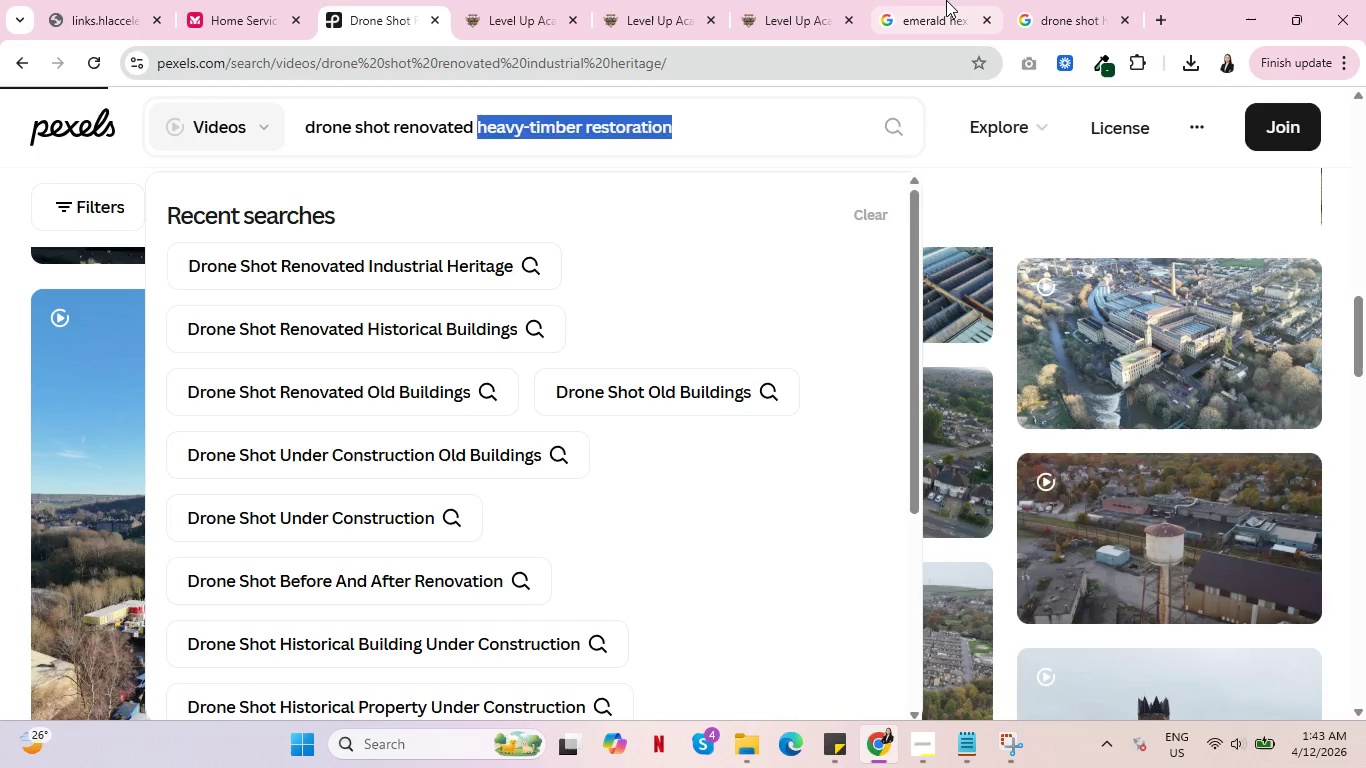 
left_click([946, 0])
 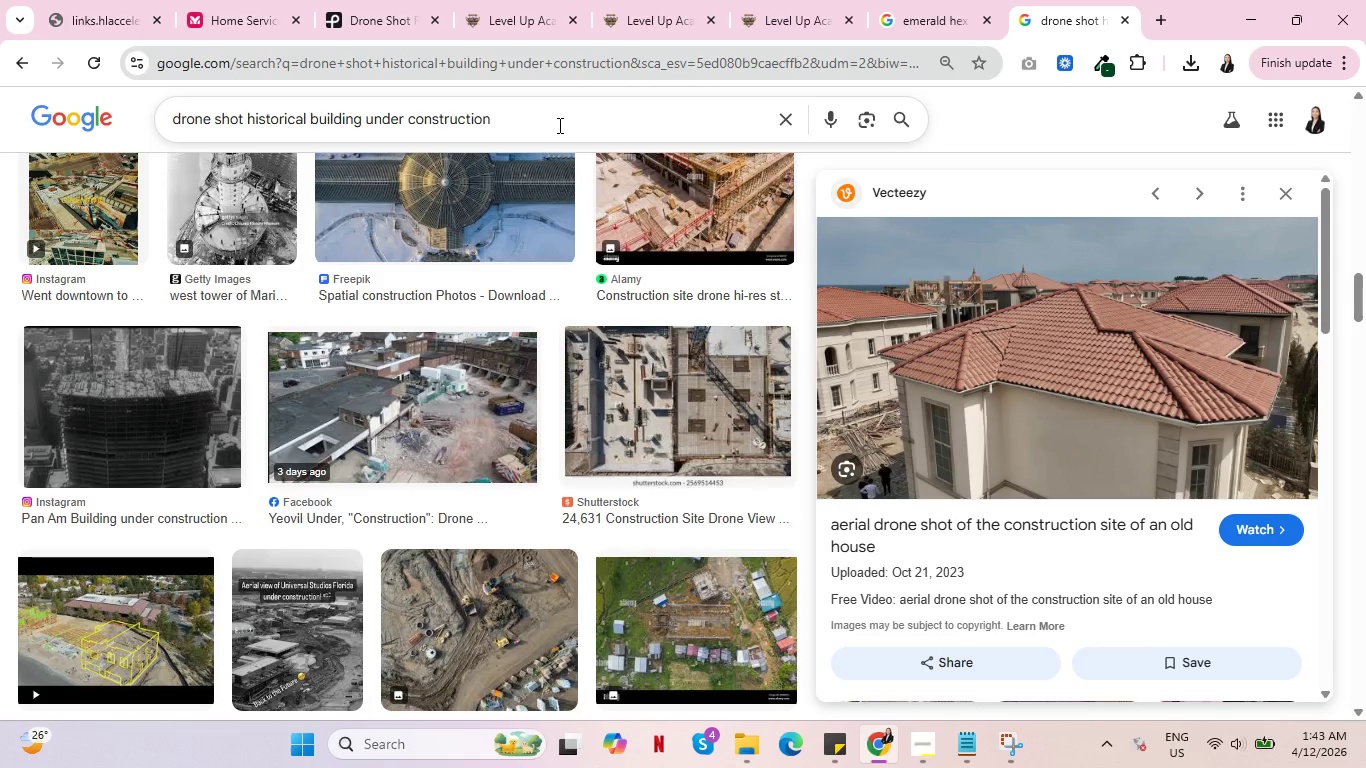 
left_click_drag(start_coordinate=[552, 118], to_coordinate=[250, 118])
 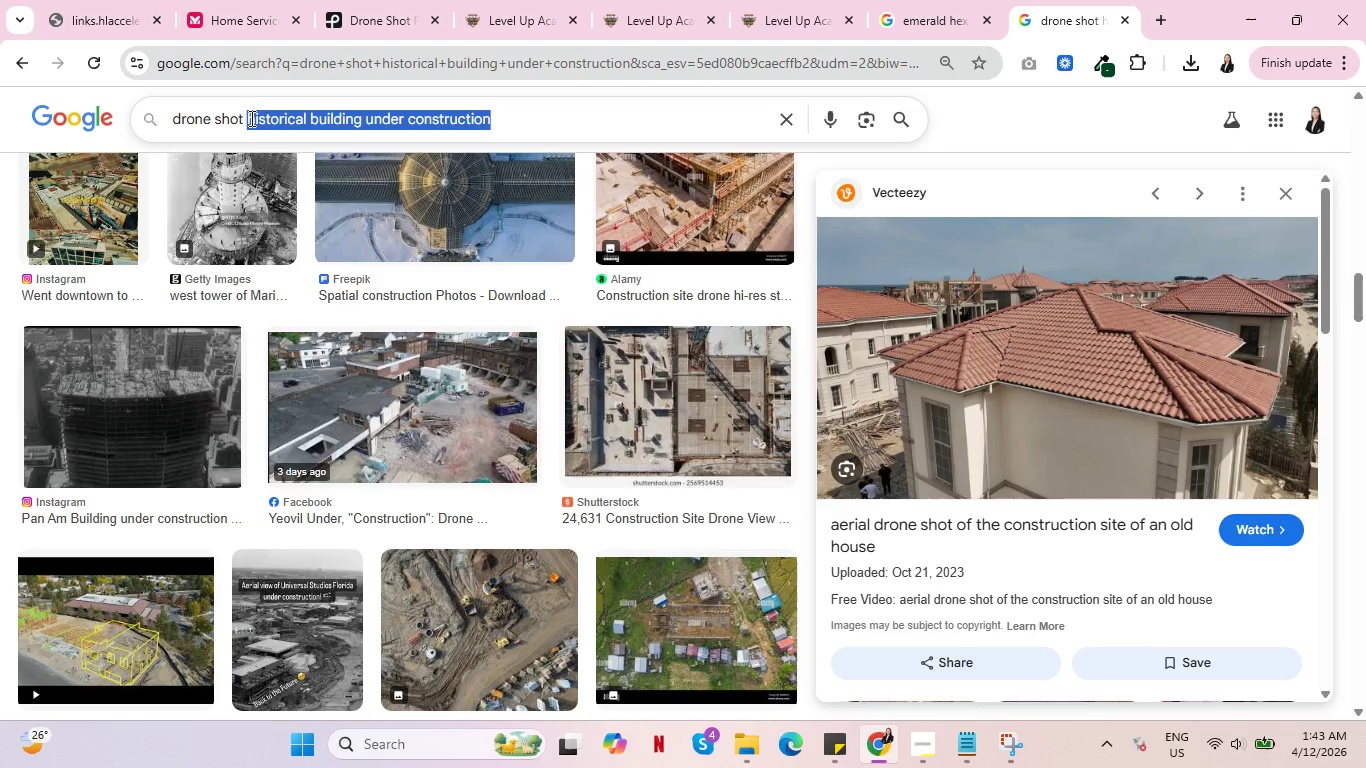 
key(Control+ControlLeft)
 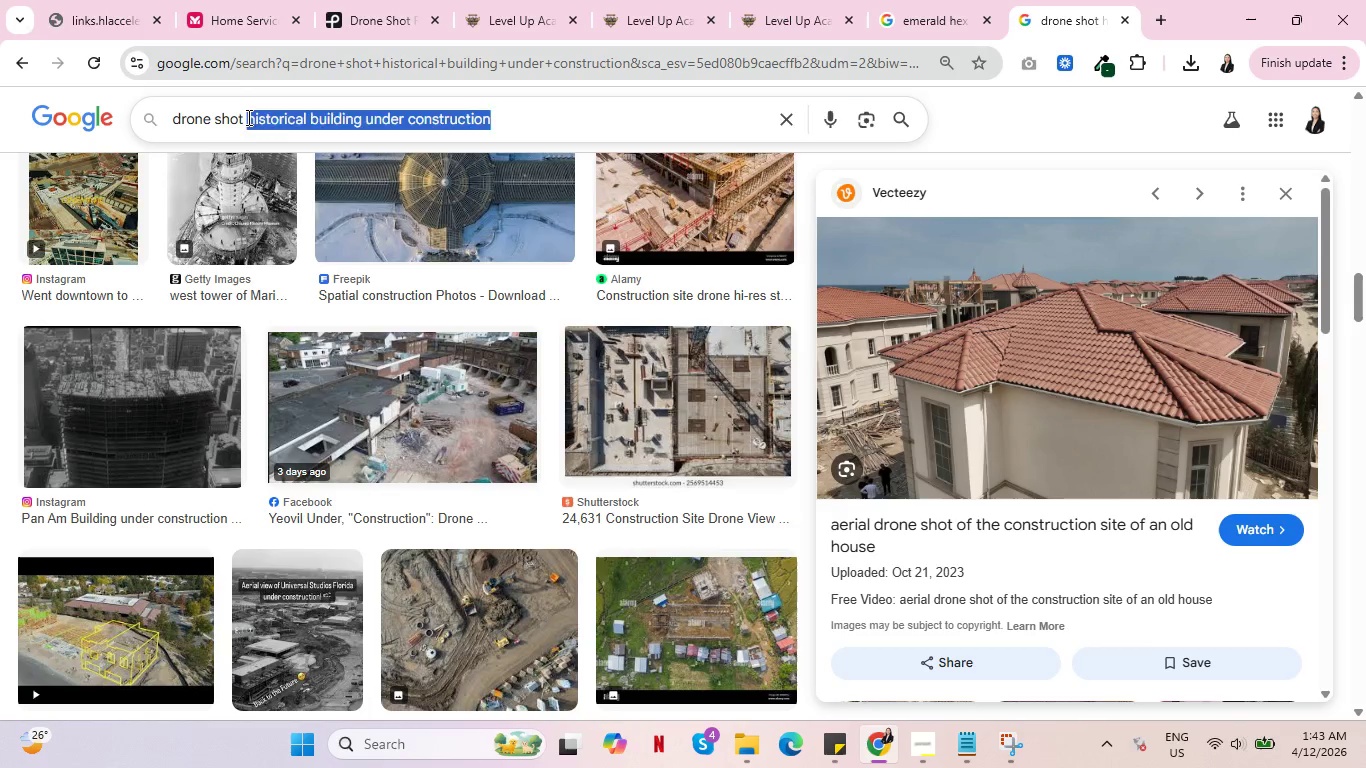 
key(Control+V)
 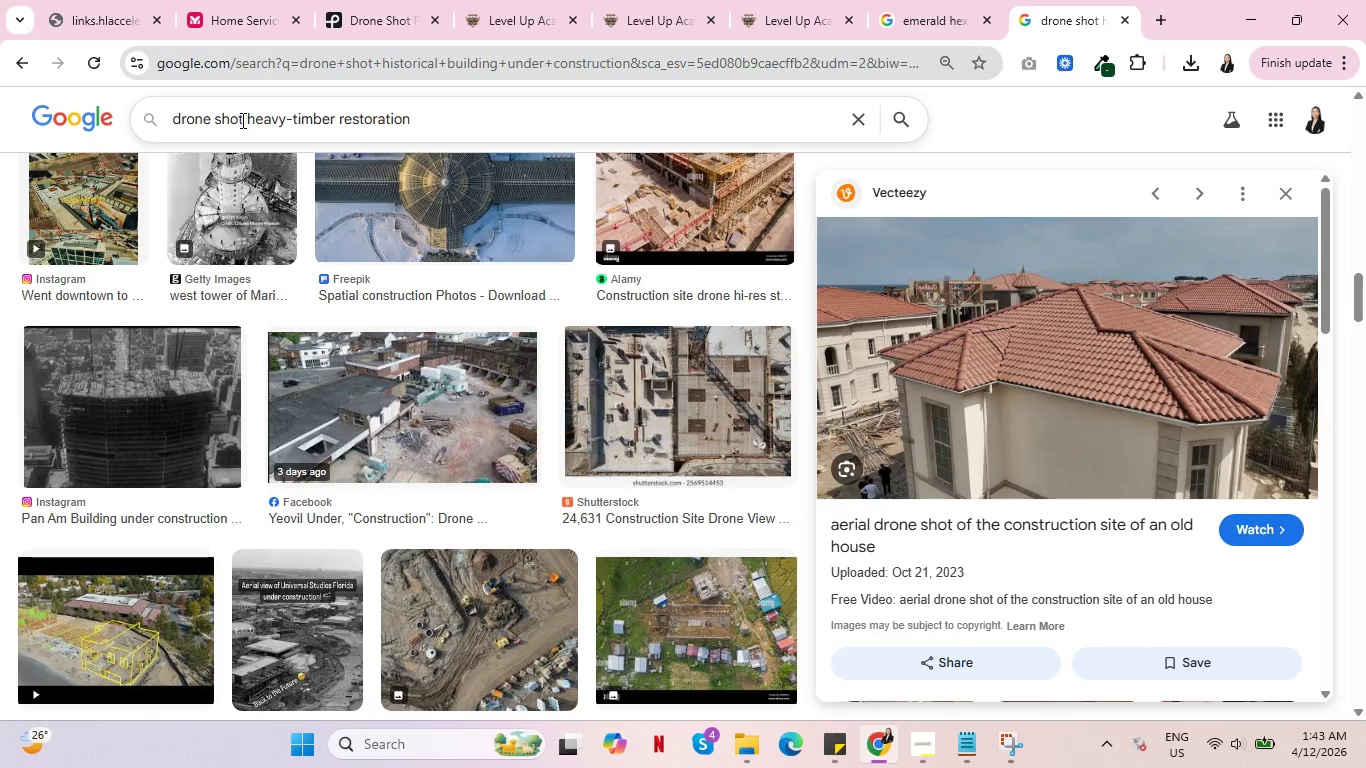 
key(Enter)
 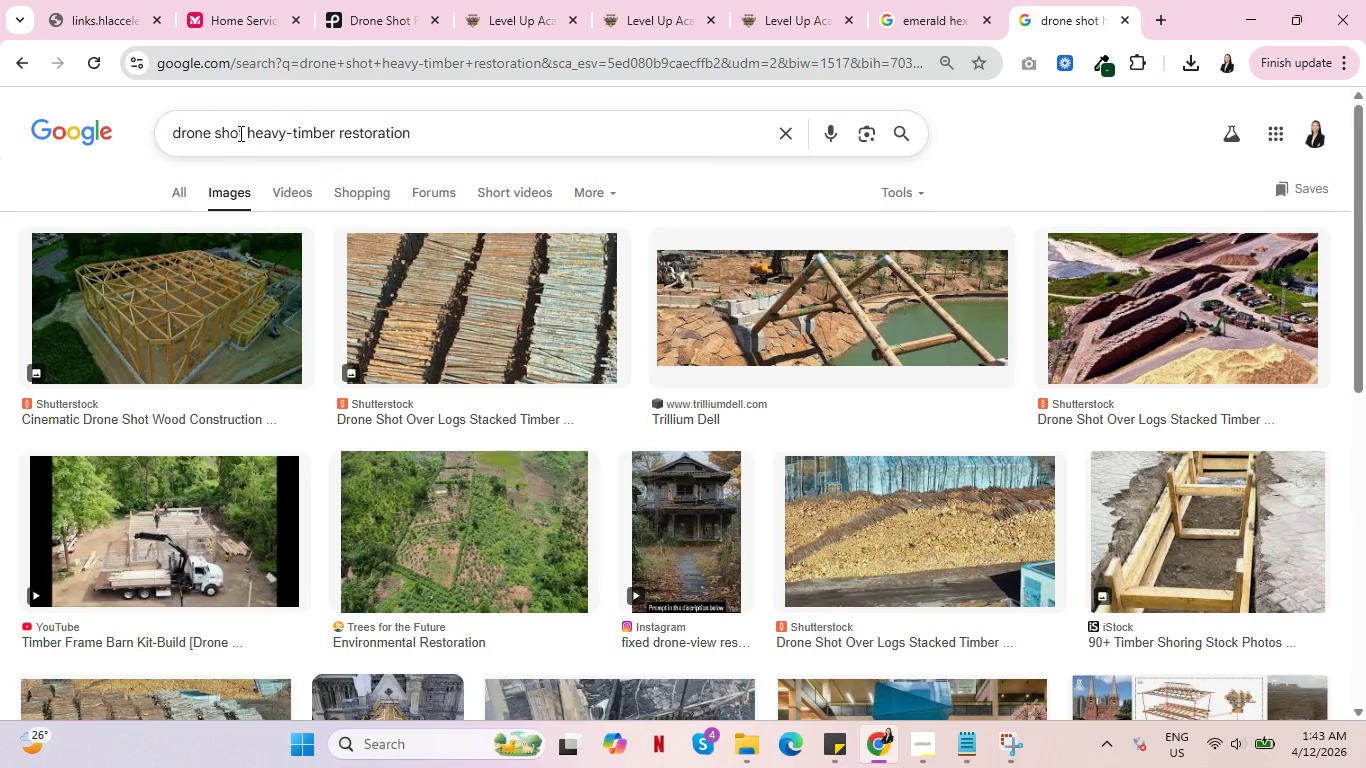 
wait(5.03)
 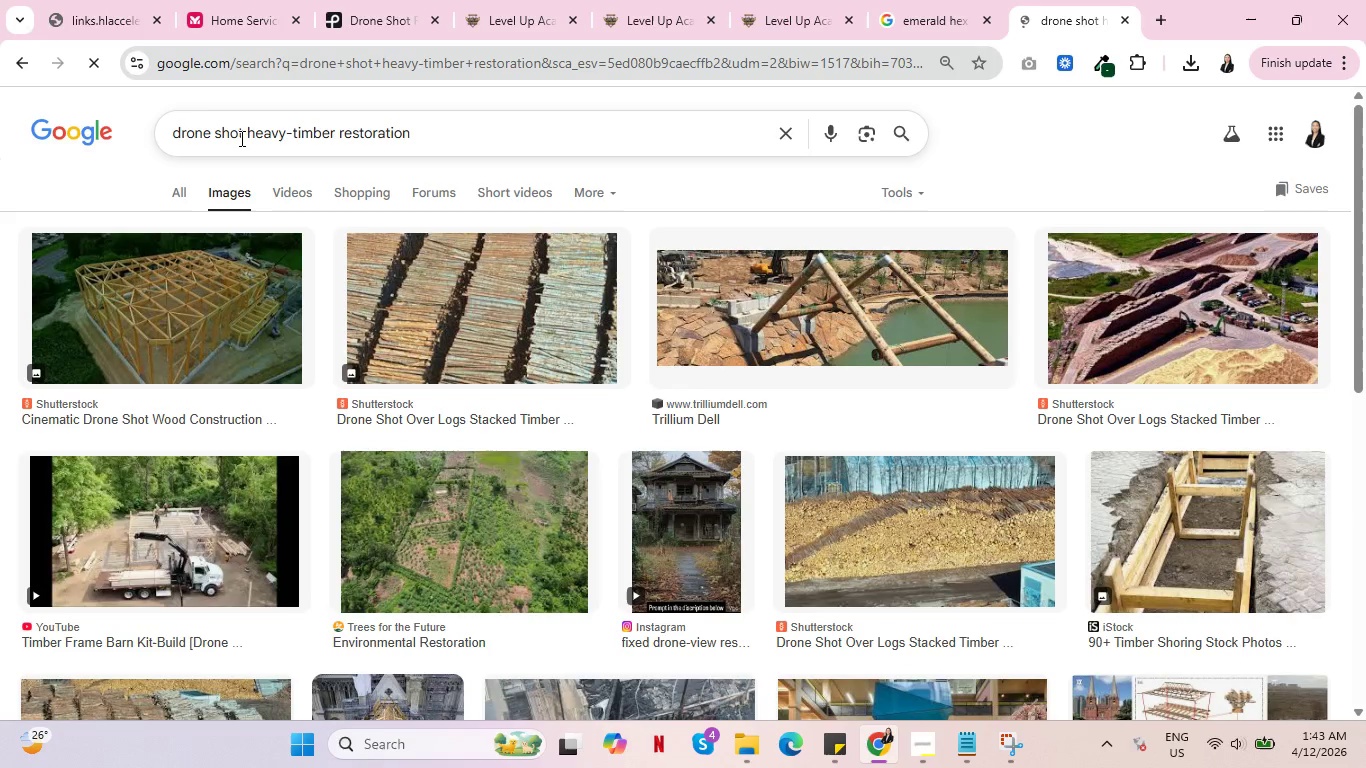 
scroll: coordinate [703, 404], scroll_direction: down, amount: 4.0
 